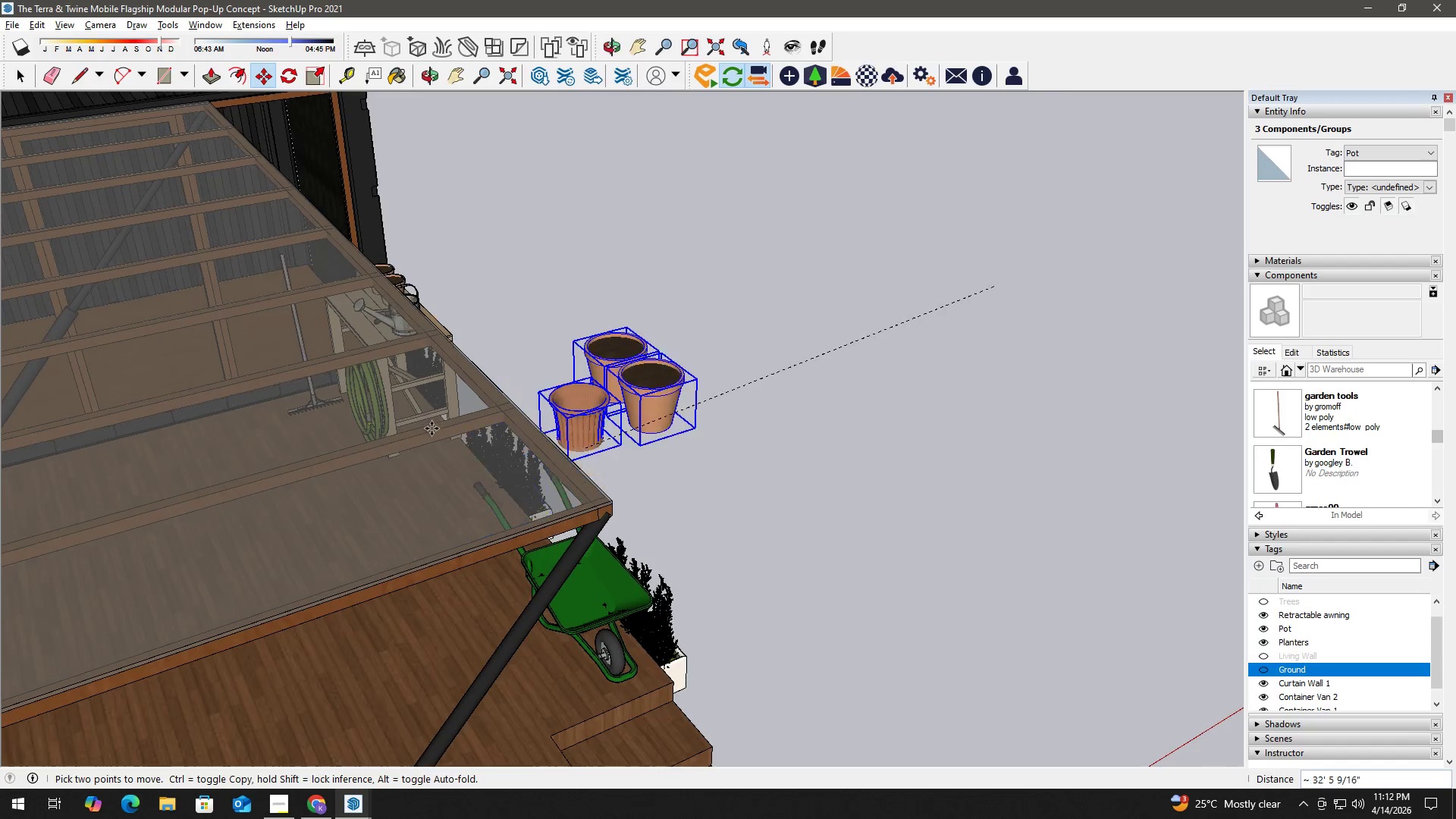 
hold_key(key=ShiftLeft, duration=0.77)
scroll: coordinate [531, 453], scroll_direction: up, amount: 1.0
 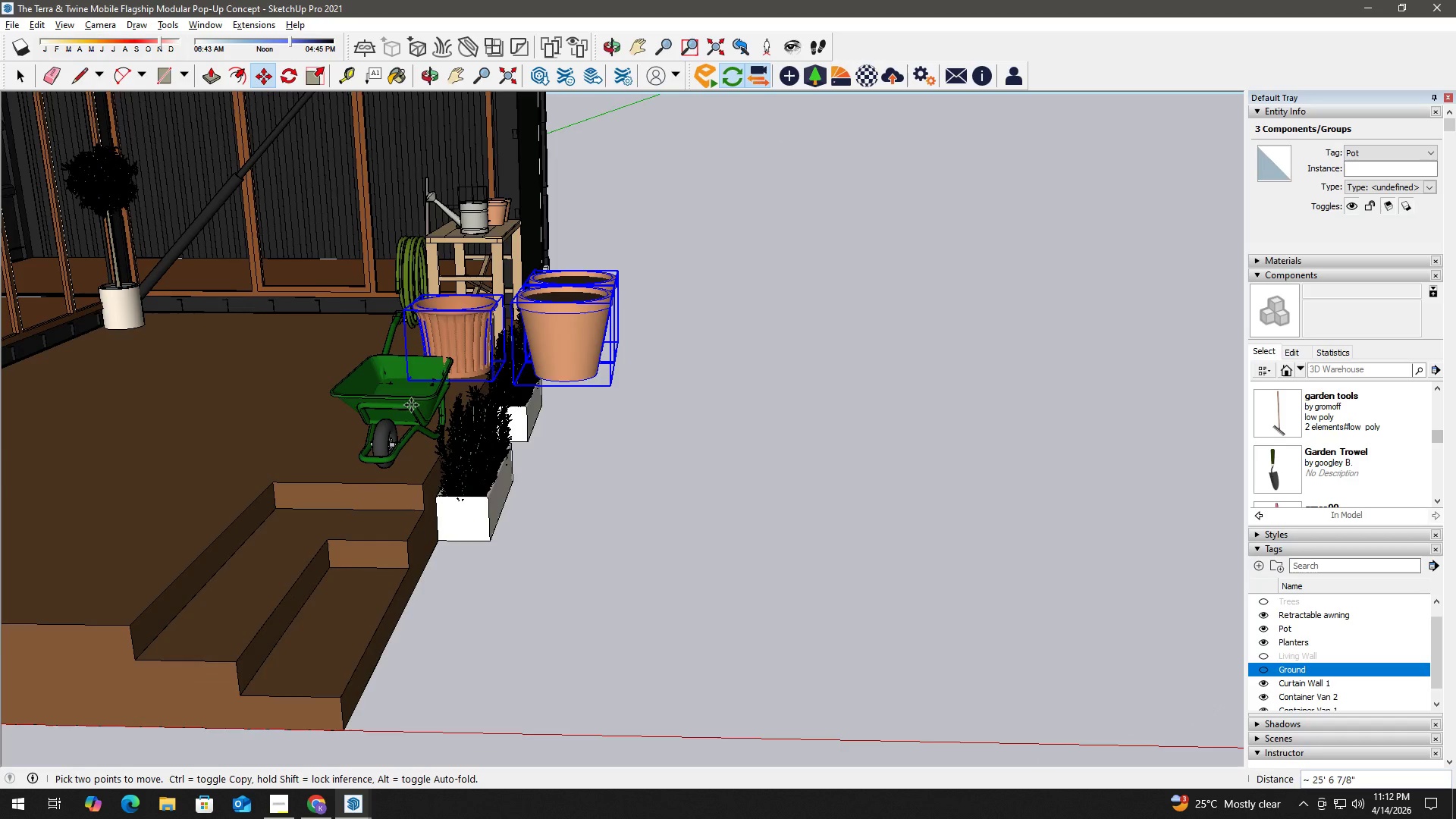 
key(Shift+ShiftLeft)
 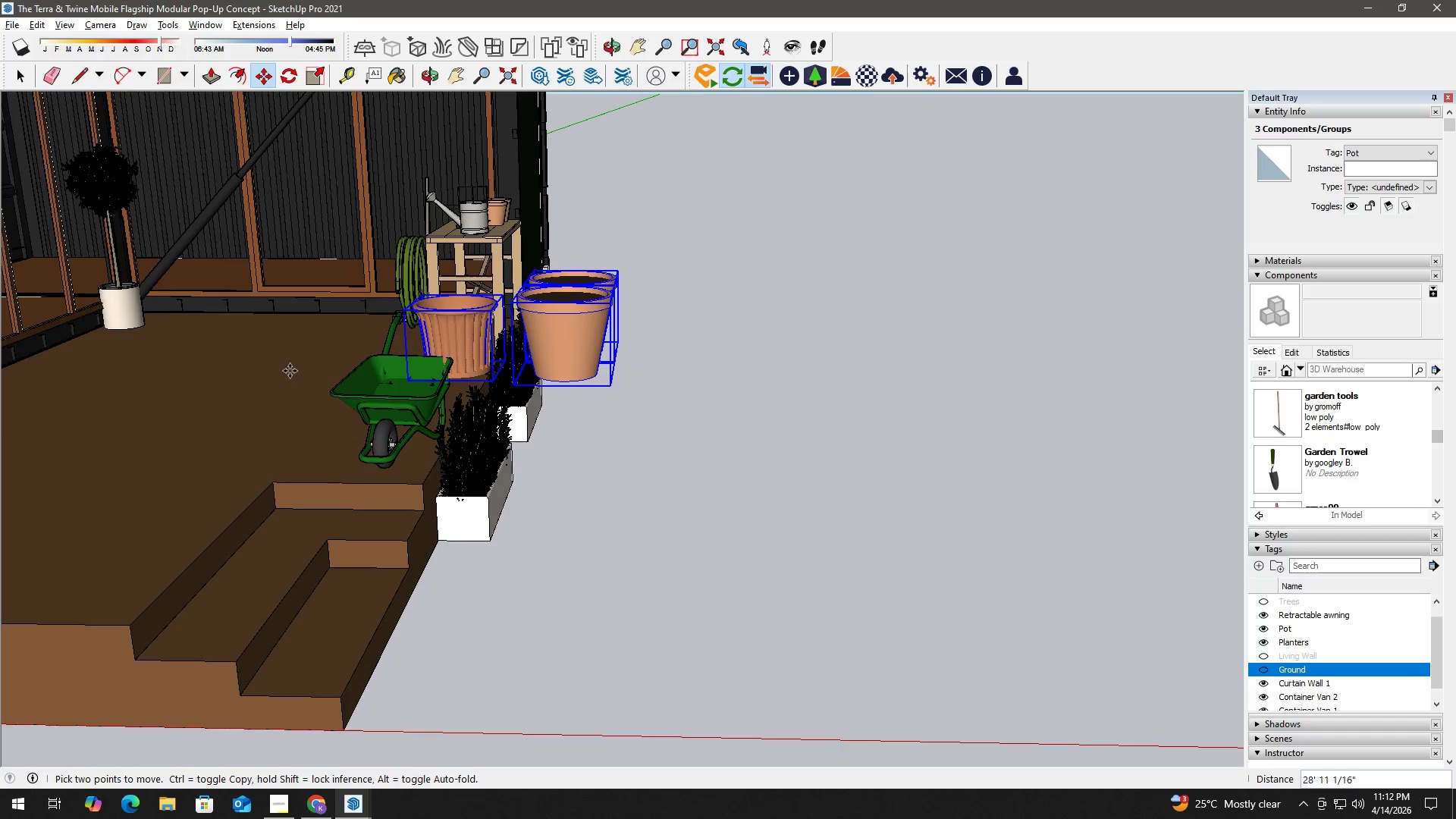 
scroll: coordinate [307, 381], scroll_direction: up, amount: 6.0
 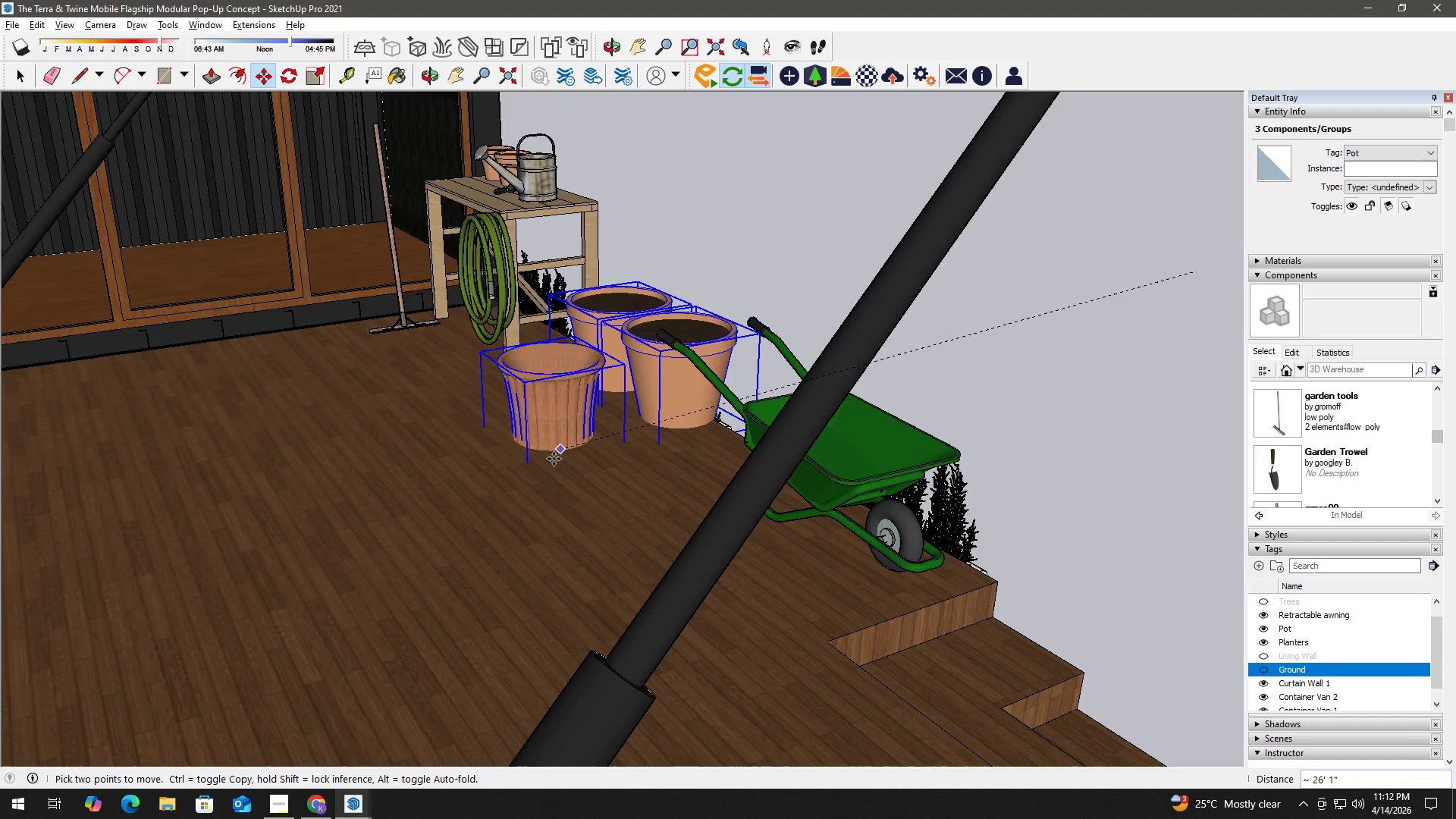 
left_click([541, 466])
 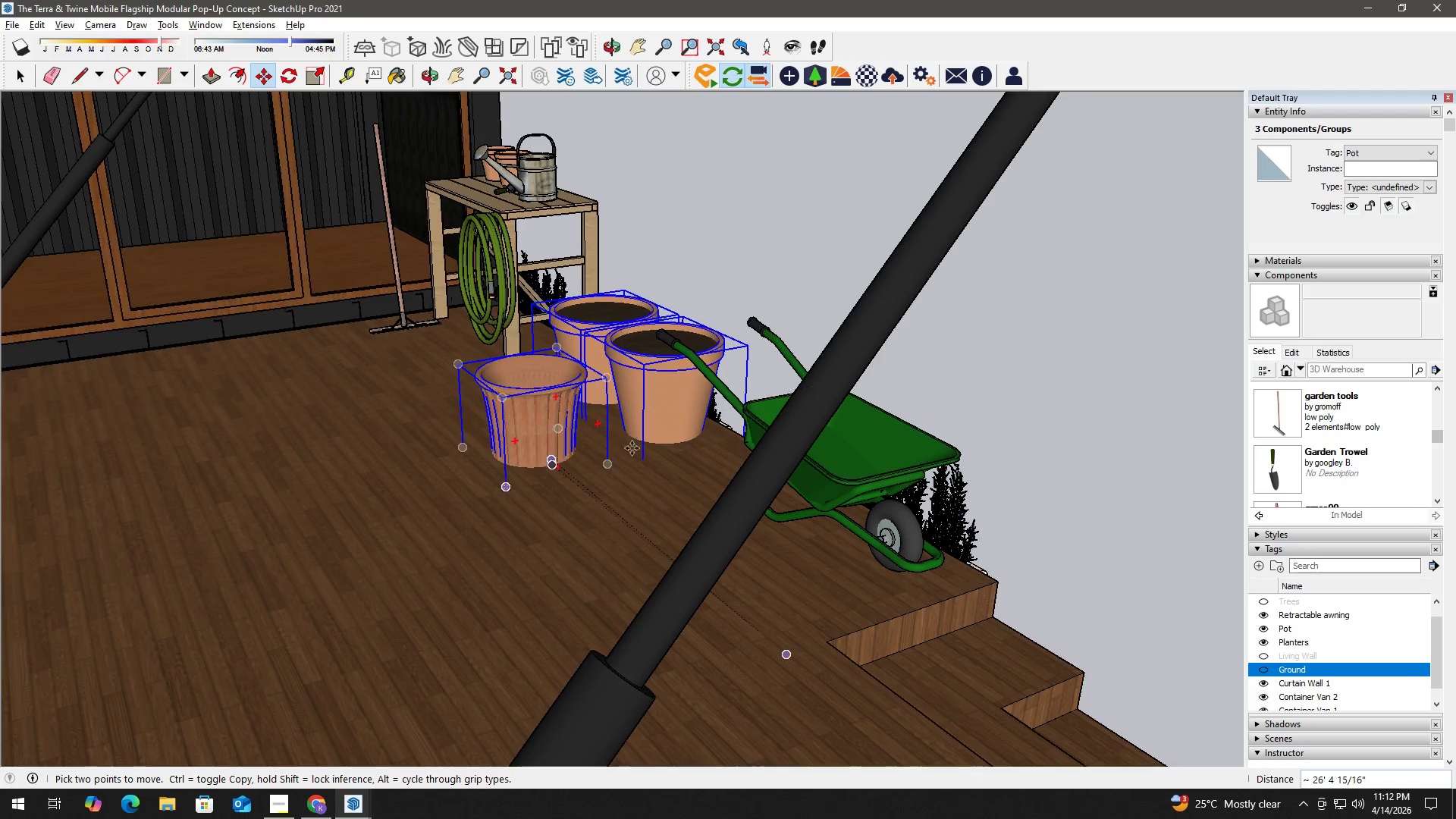 
scroll: coordinate [678, 450], scroll_direction: up, amount: 10.0
 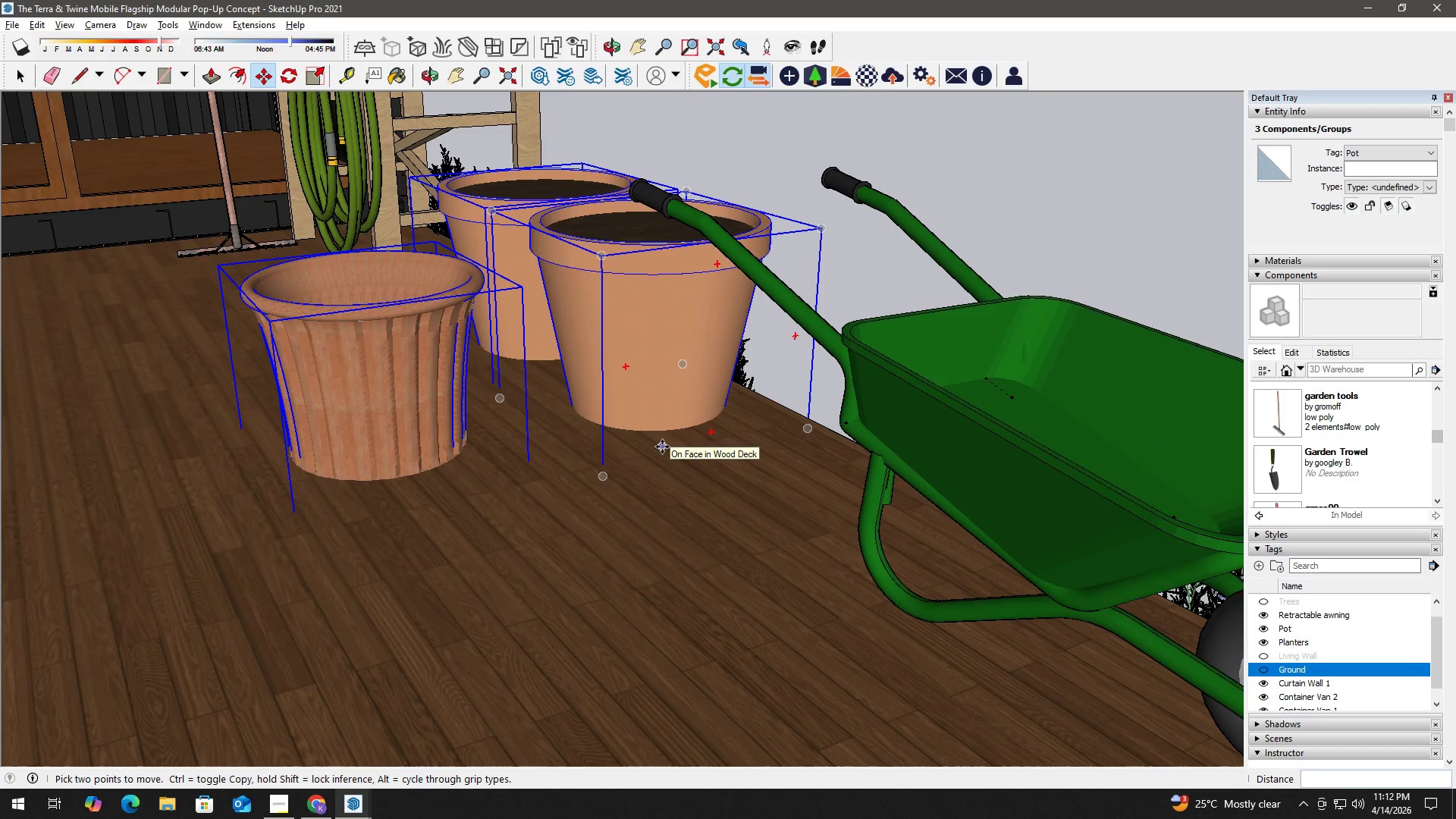 
left_click([662, 447])
 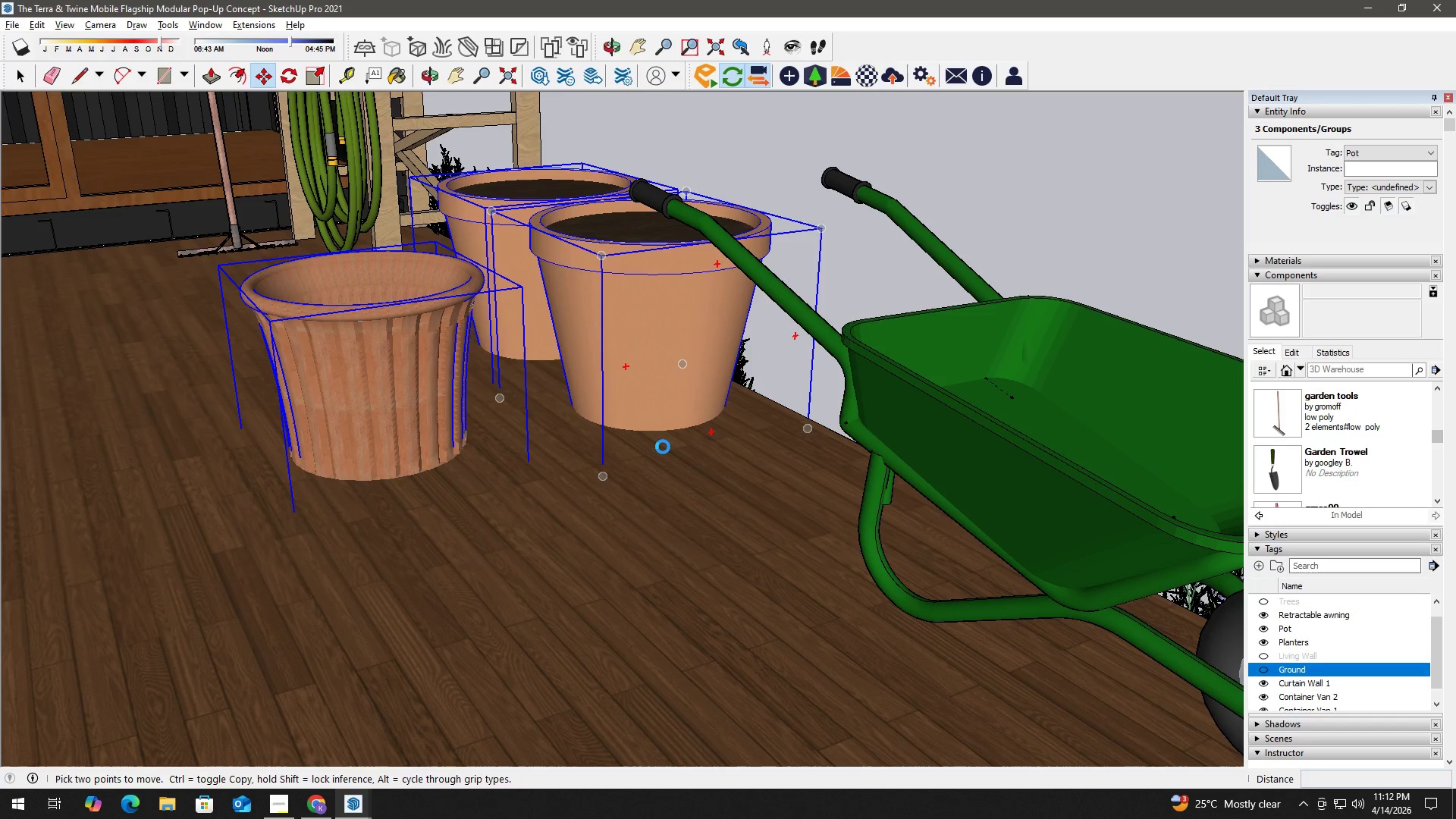 
key(ArrowUp)
 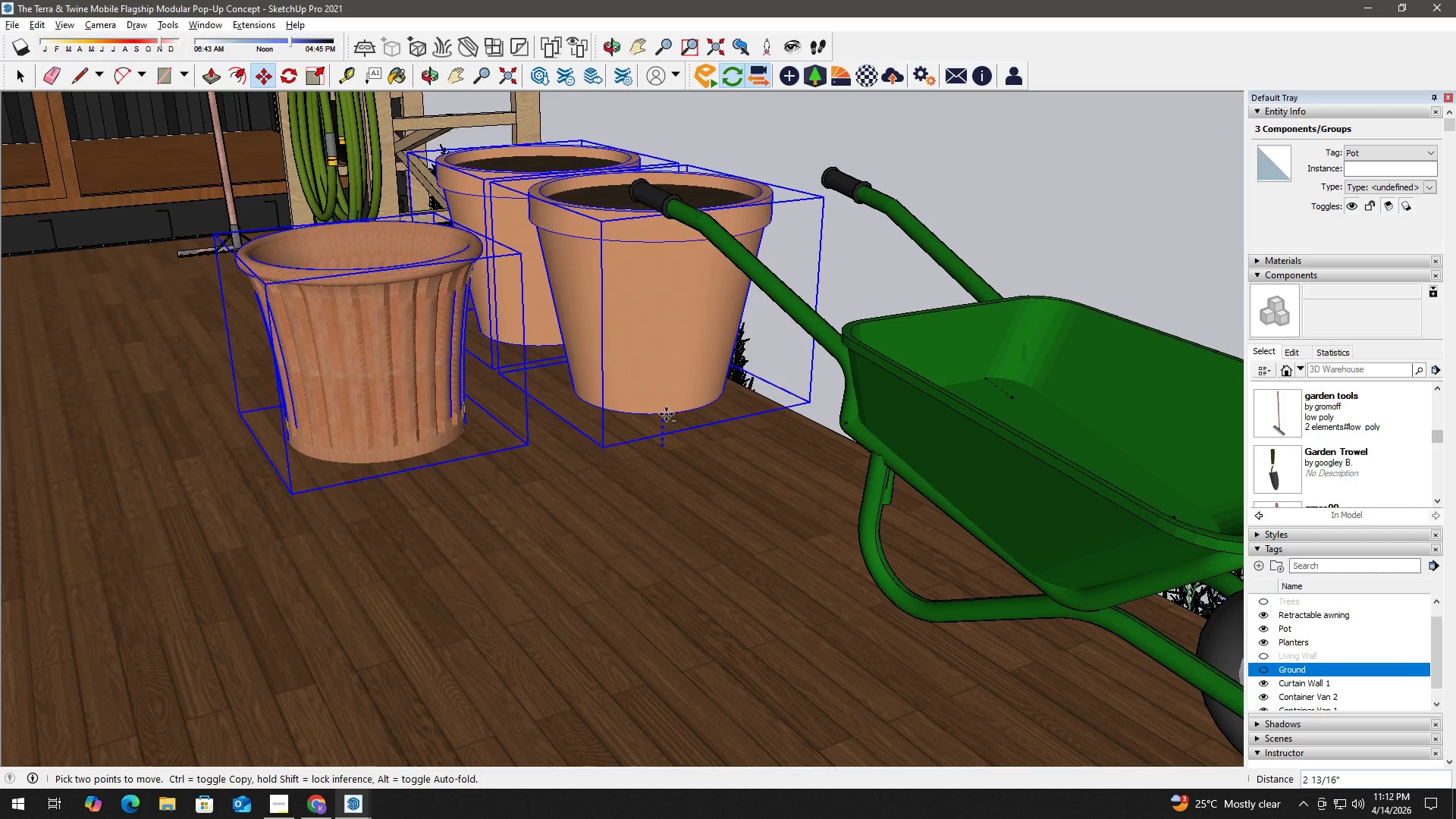 
left_click([666, 414])
 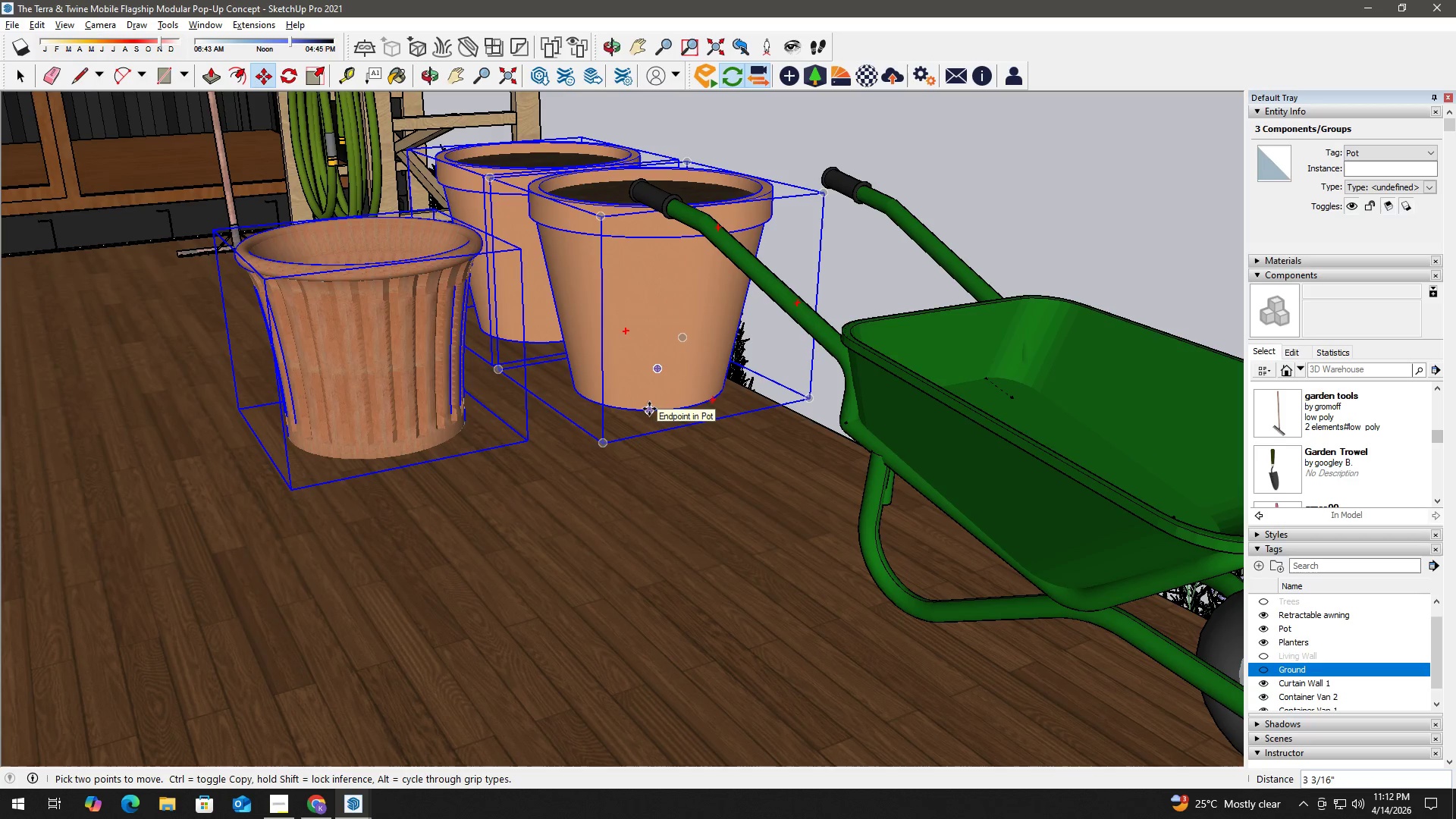 
left_click([643, 409])
 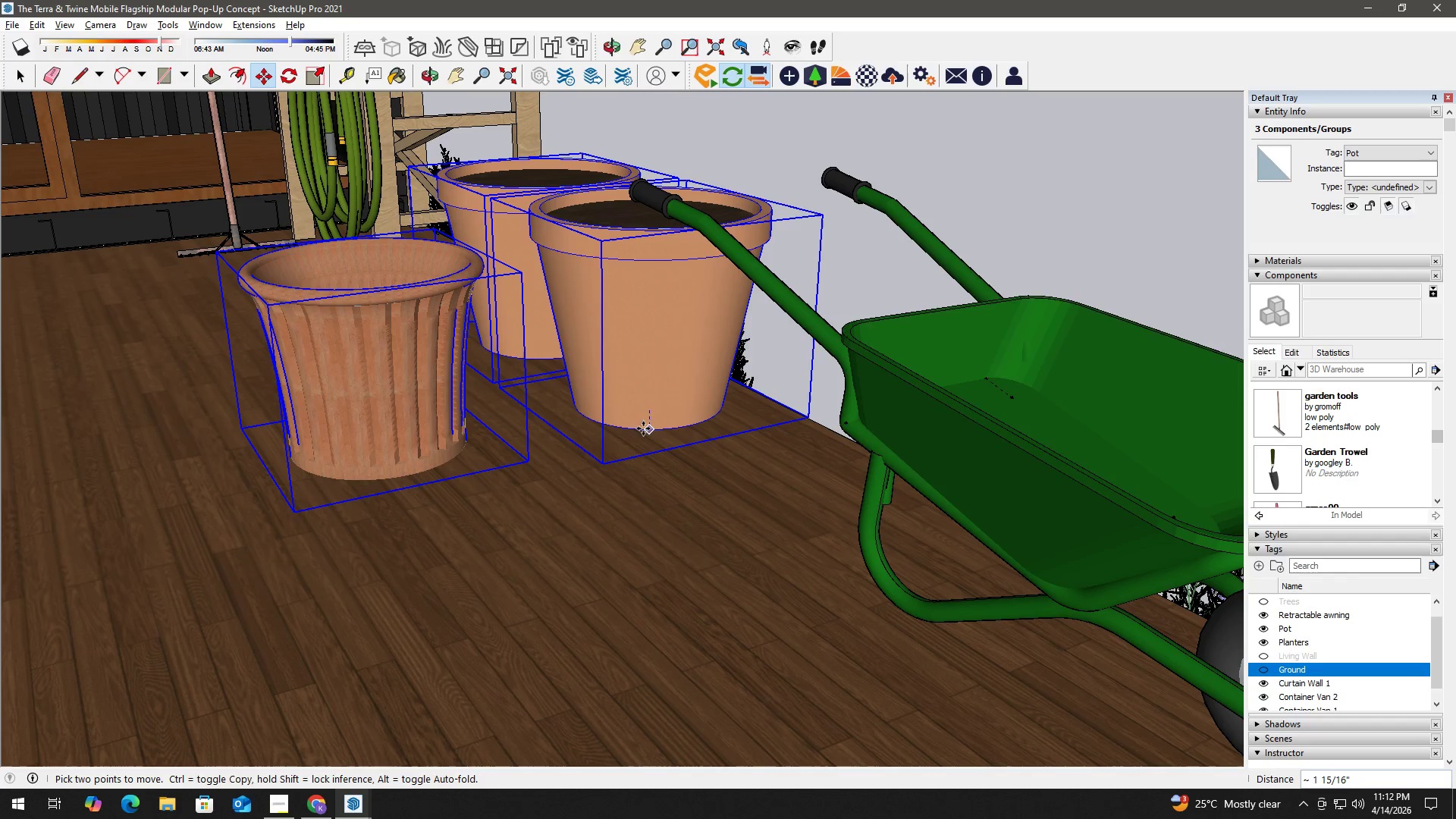 
left_click([643, 431])
 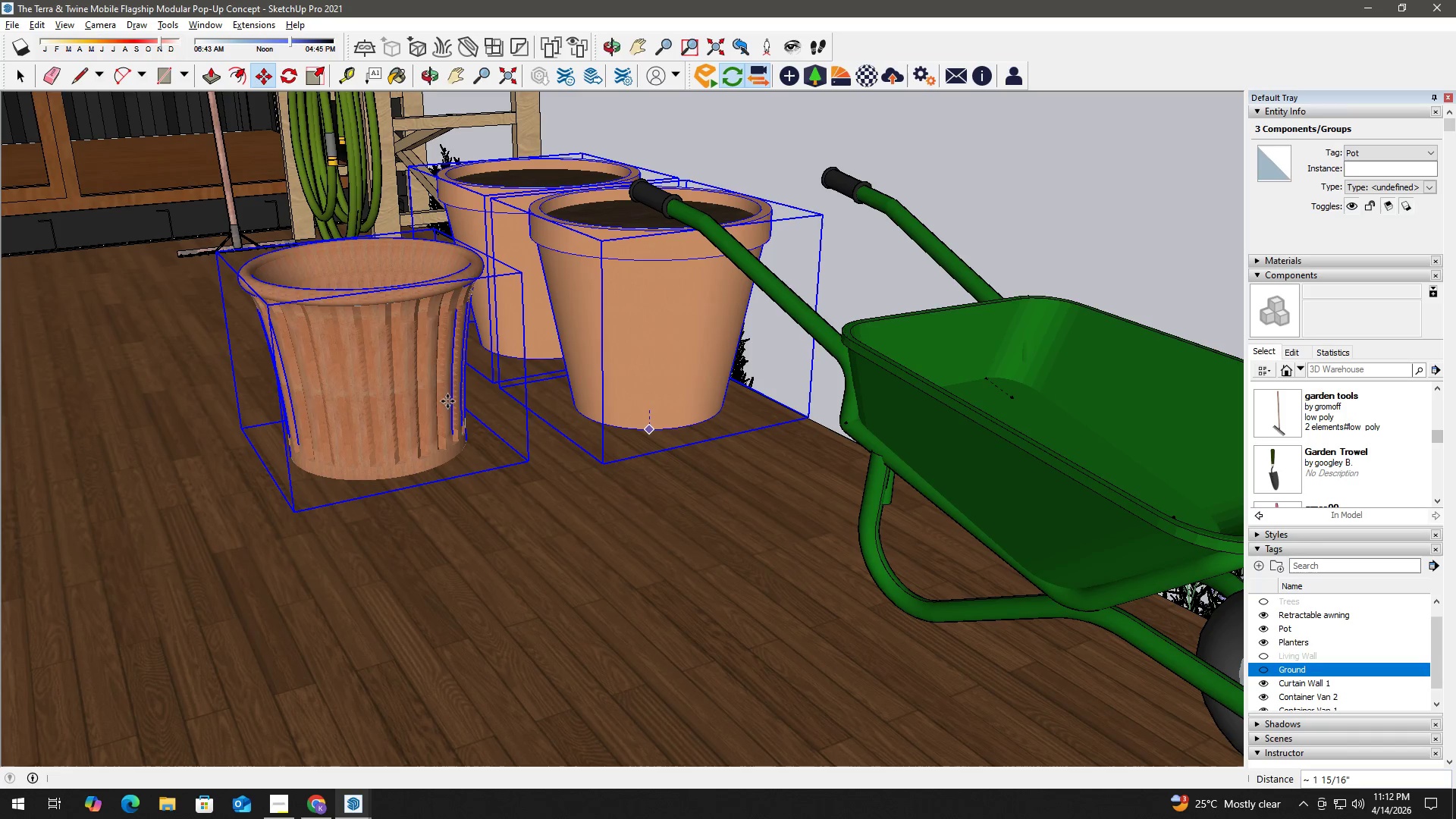 
key(Space)
 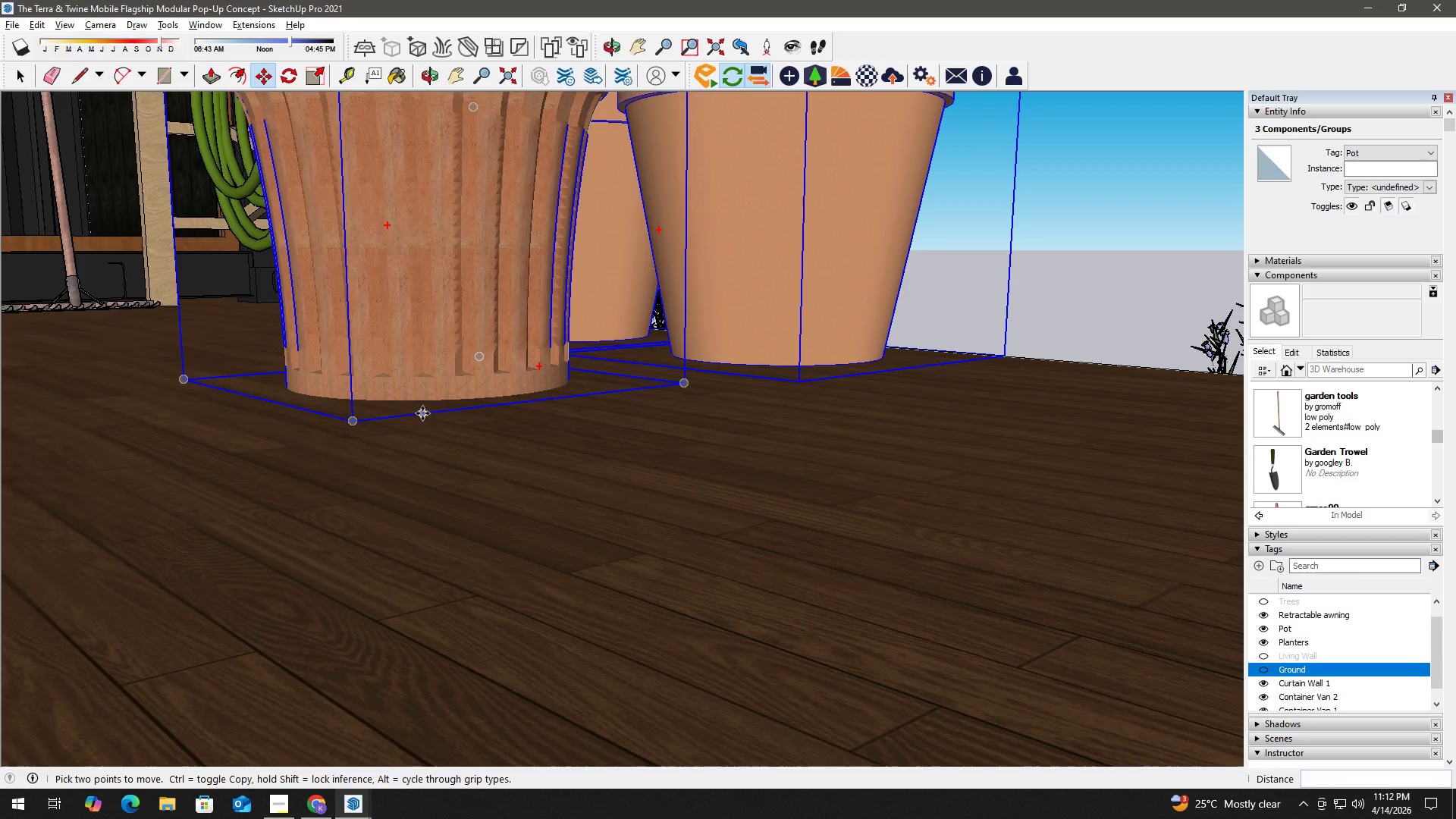 
scroll: coordinate [423, 413], scroll_direction: up, amount: 16.0
 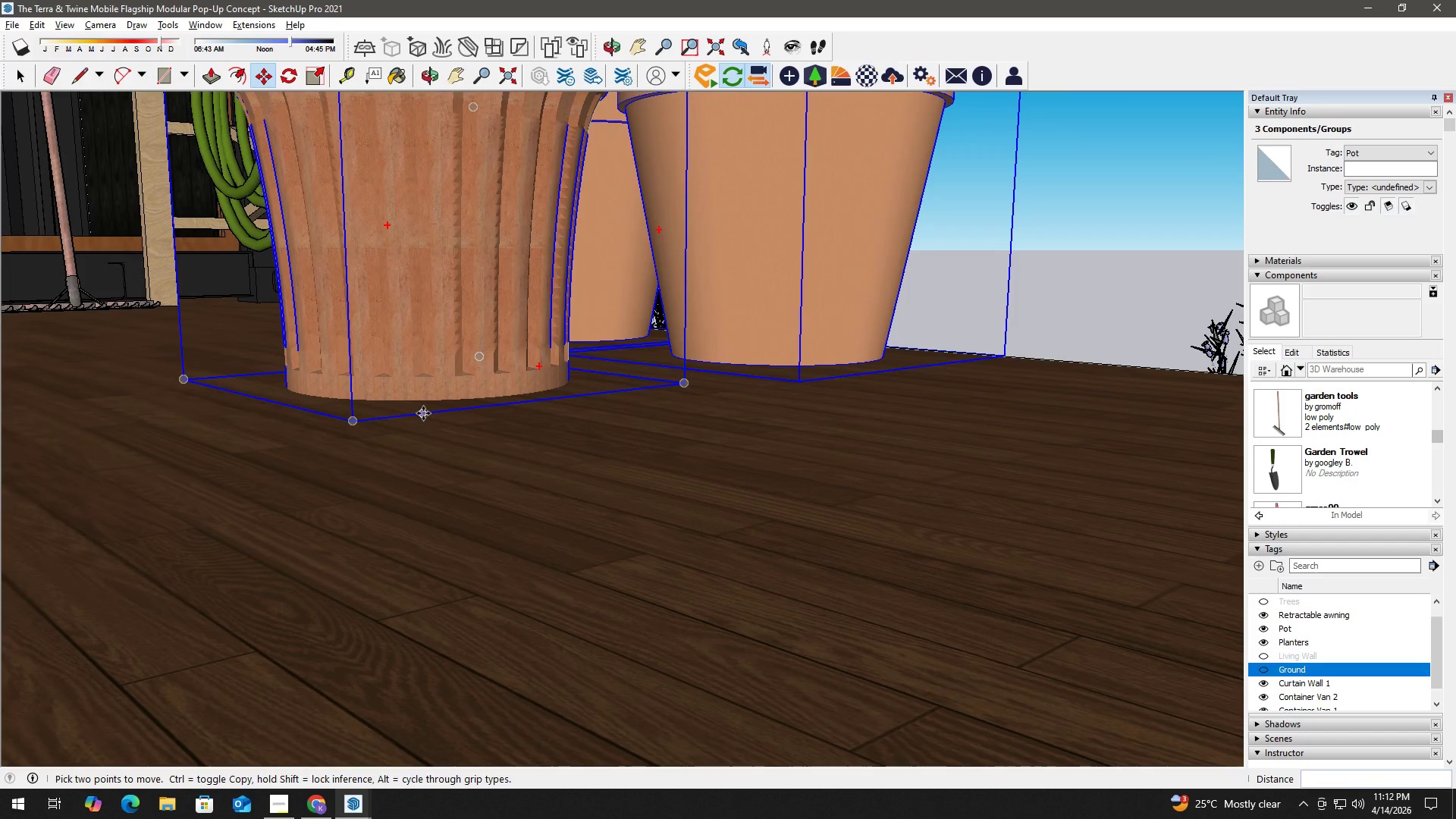 
scroll: coordinate [434, 400], scroll_direction: down, amount: 14.0
 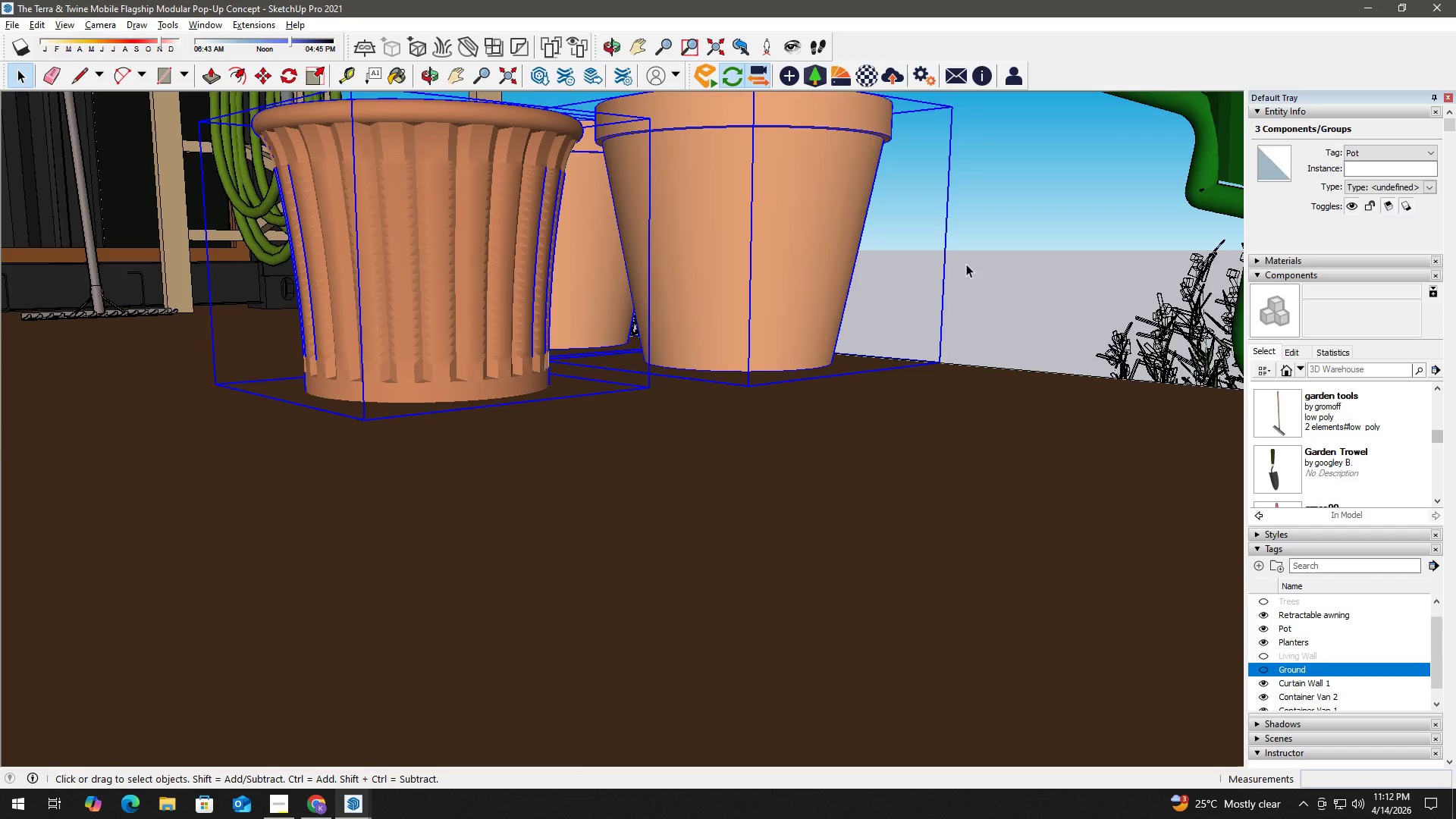 
left_click([1028, 229])
 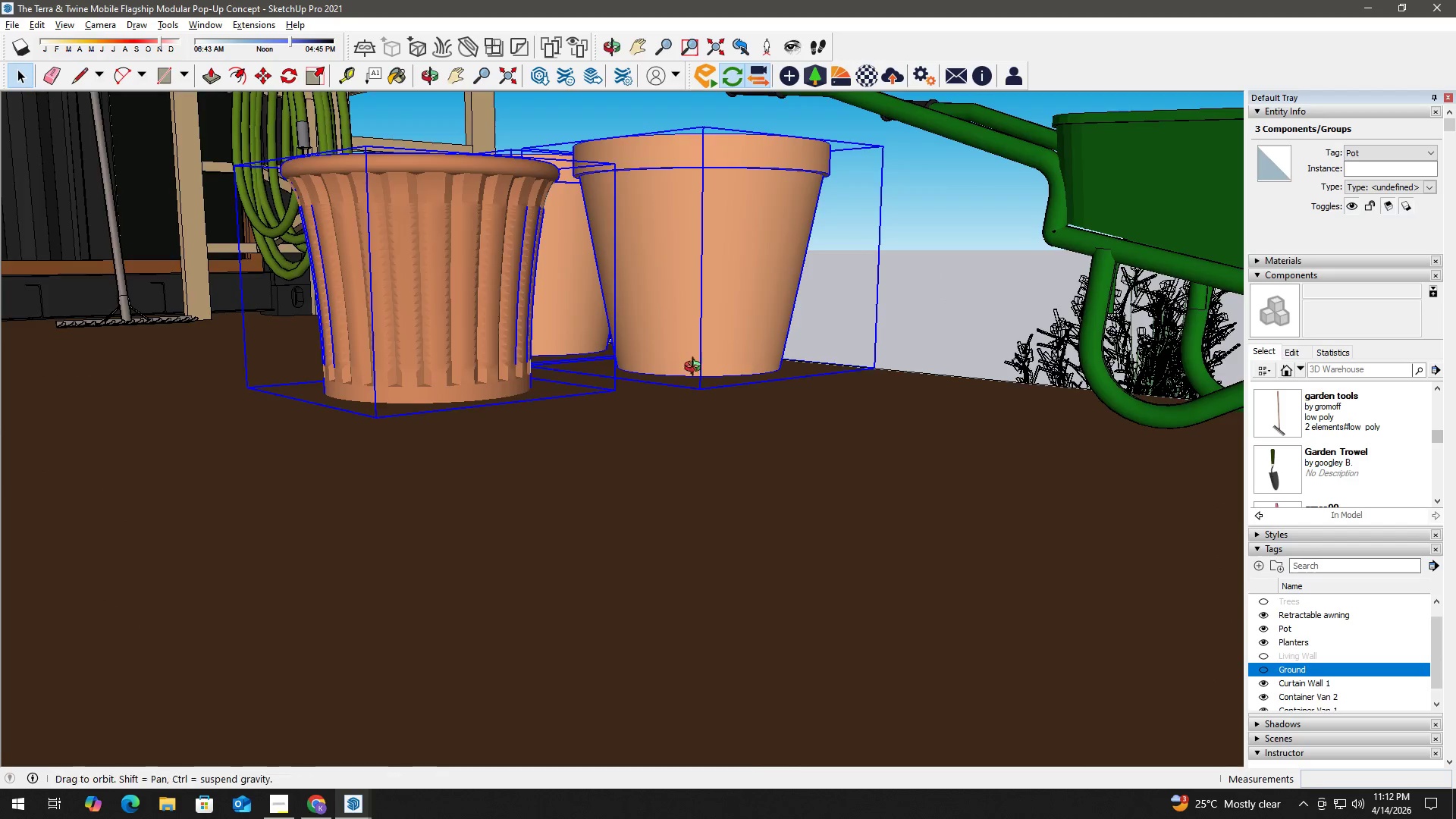 
scroll: coordinate [870, 463], scroll_direction: down, amount: 39.0
 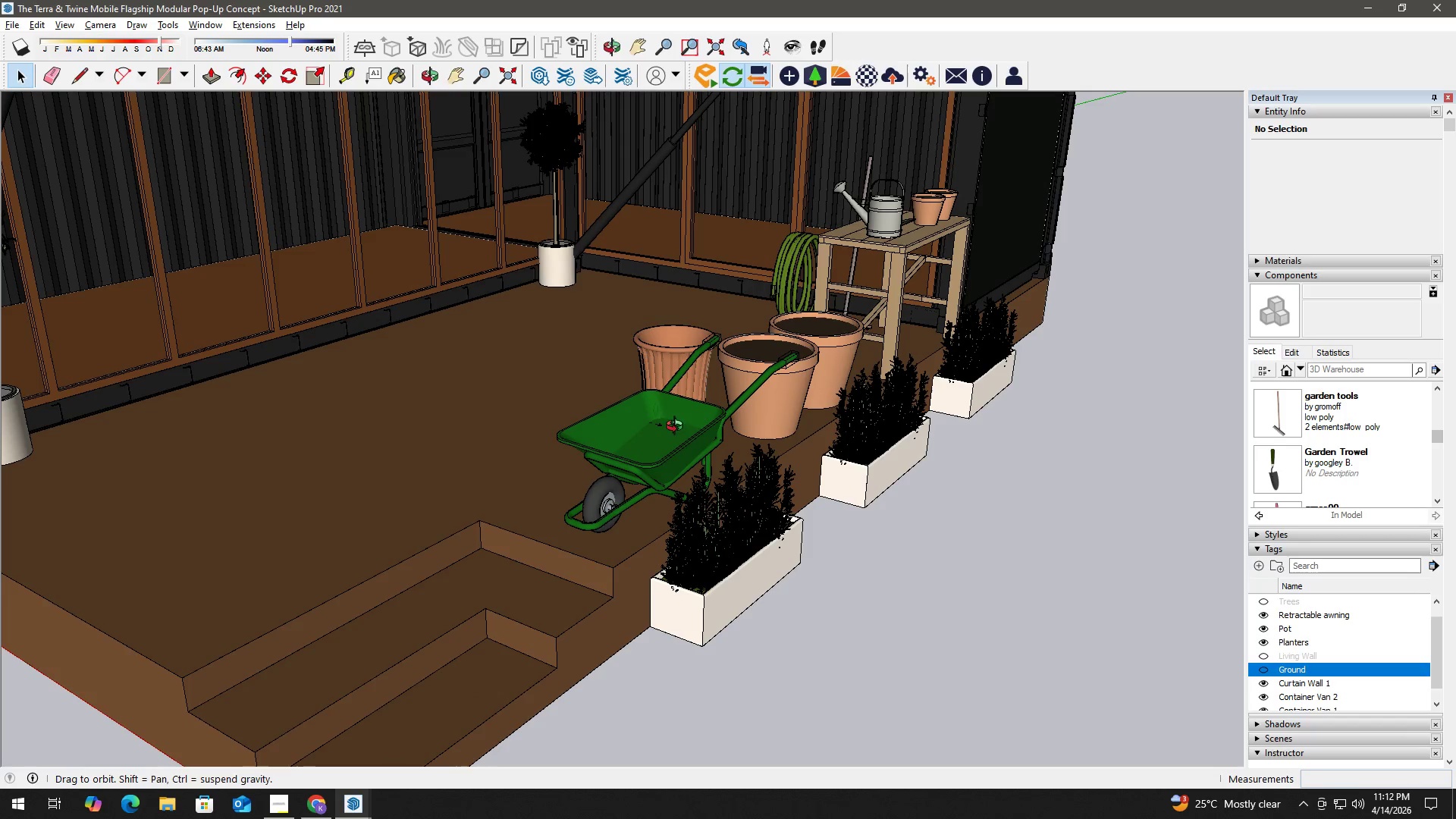 
key(H)
 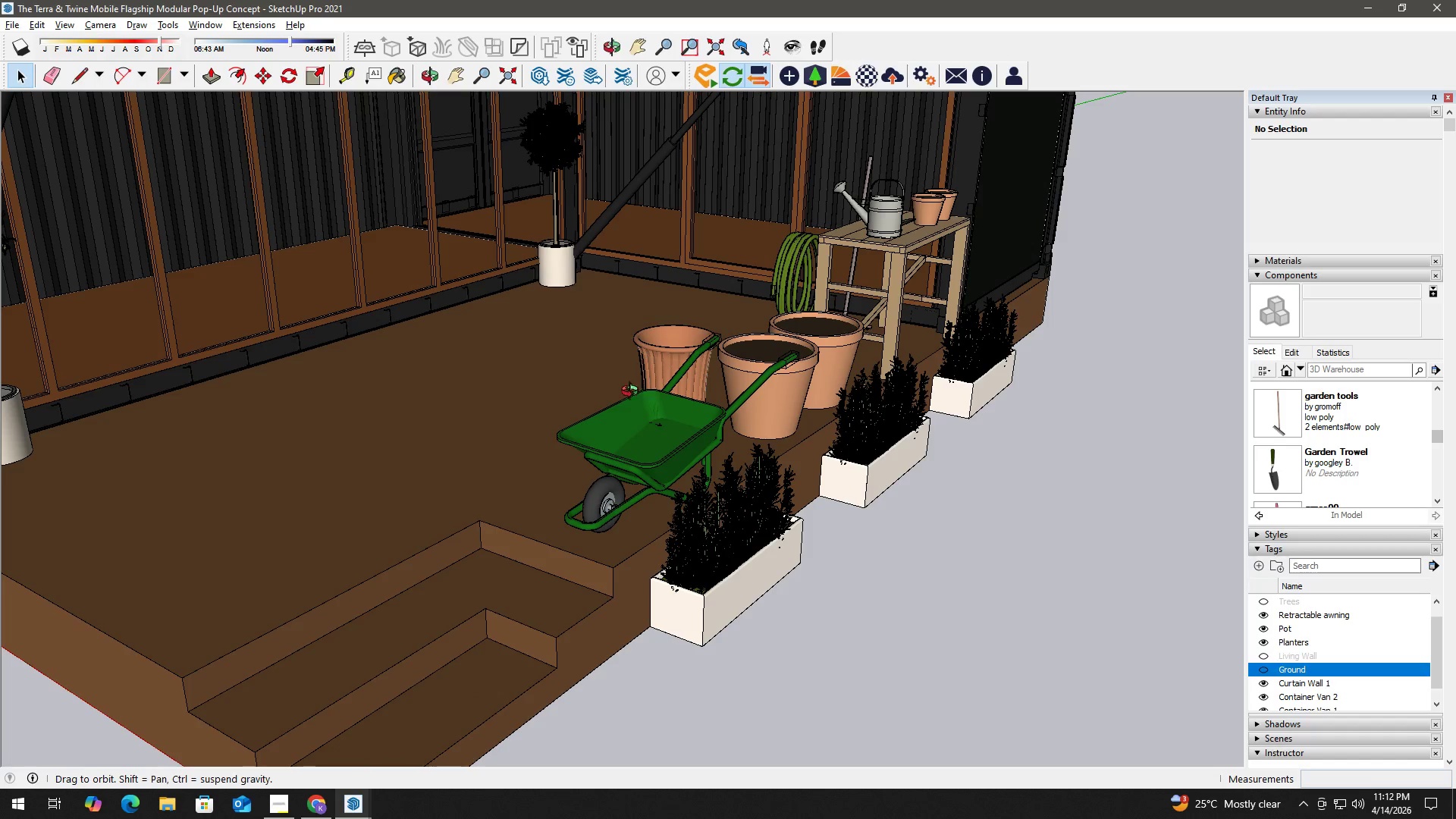 
scroll: coordinate [624, 395], scroll_direction: down, amount: 8.0
 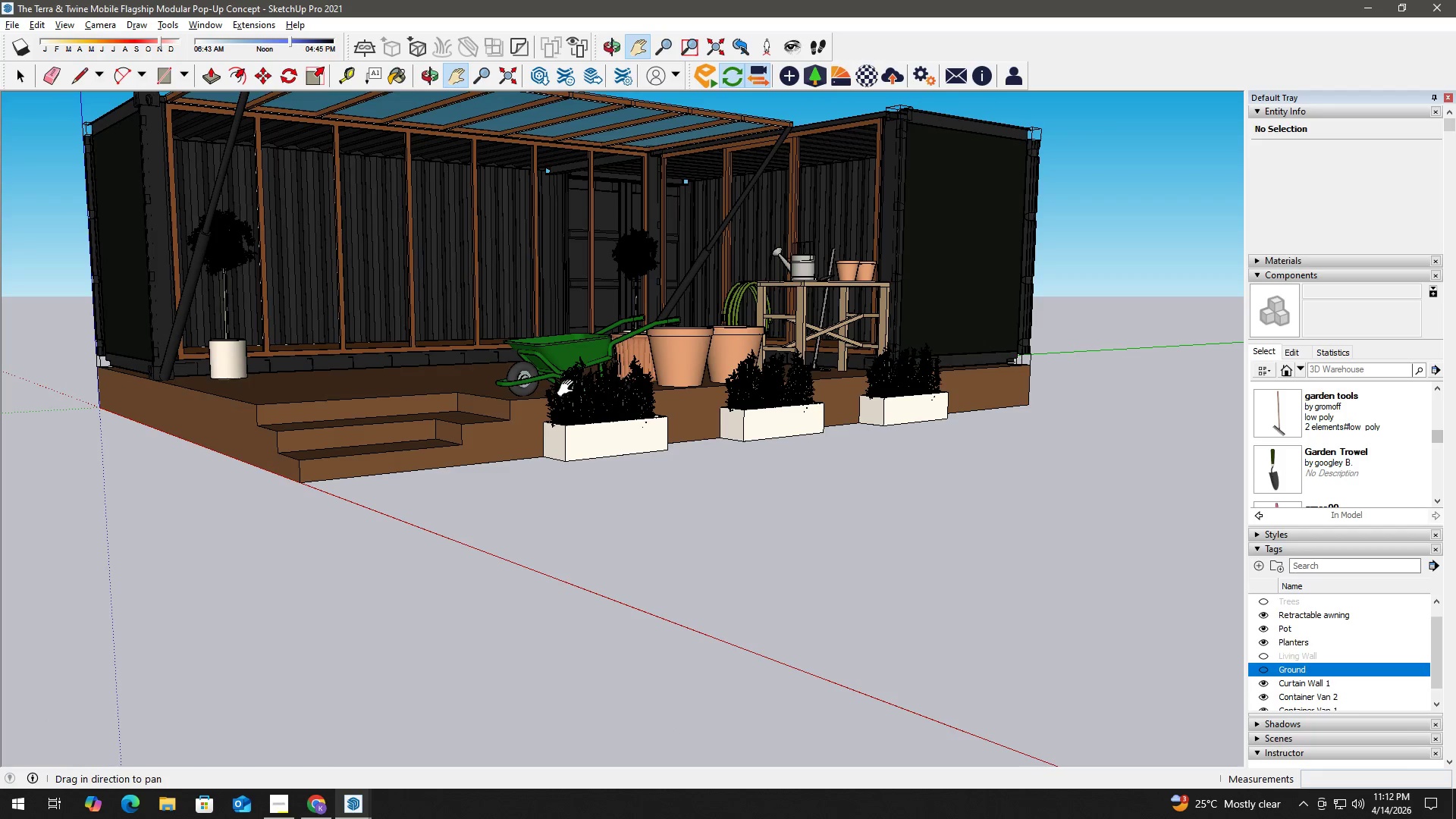 
key(H)
 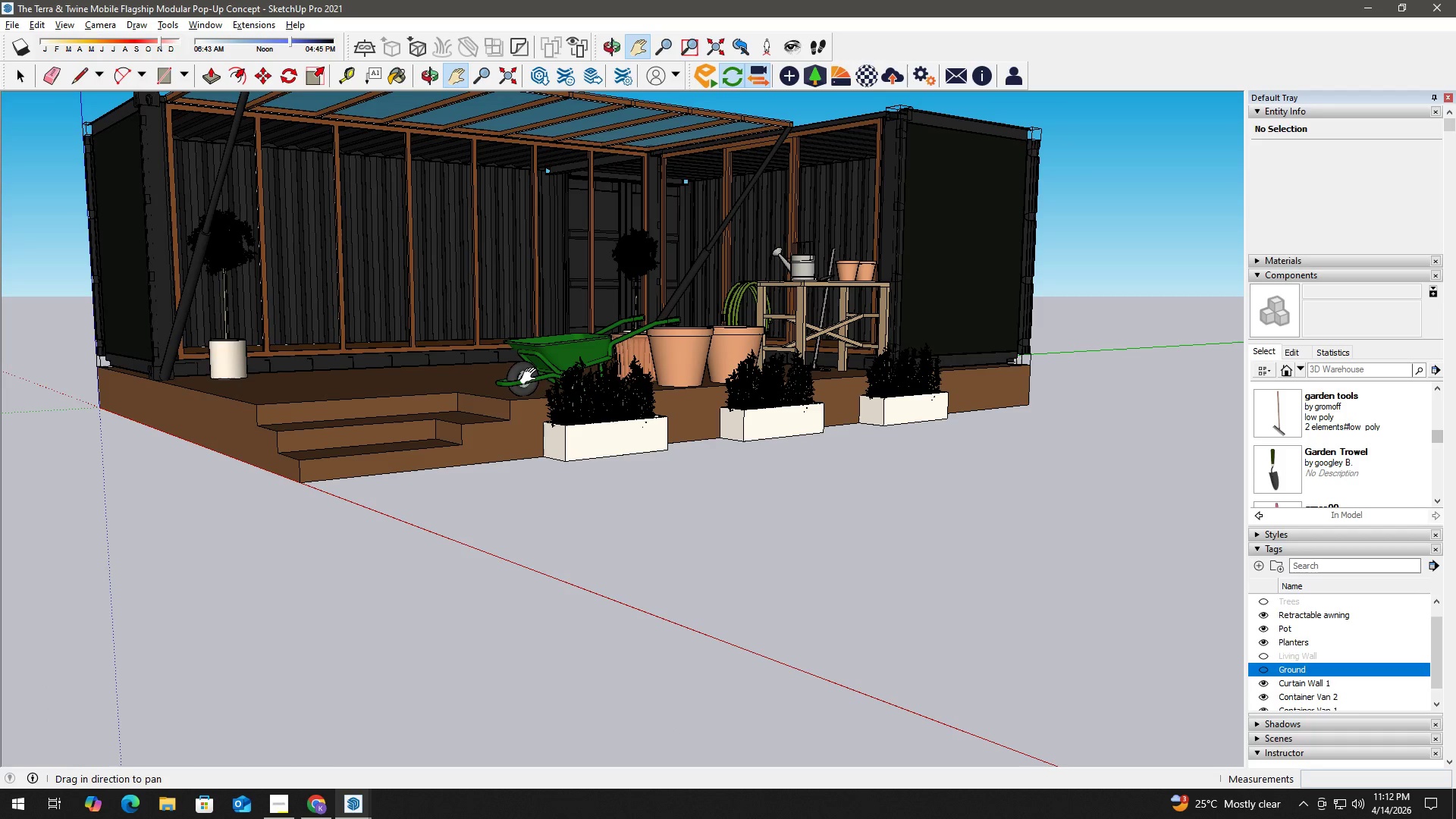 
left_click_drag(start_coordinate=[532, 376], to_coordinate=[592, 444])
 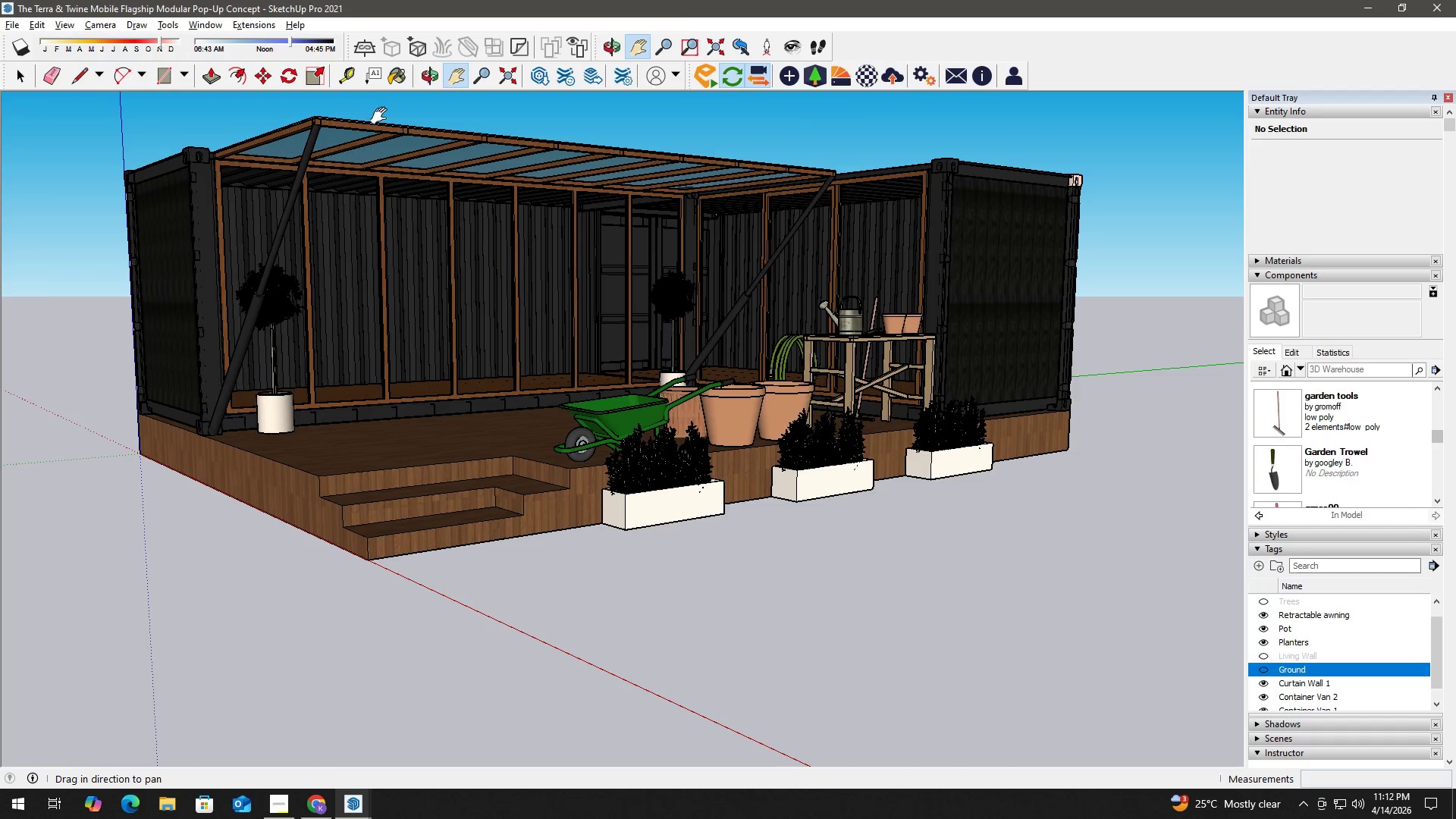 
left_click([764, 42])
 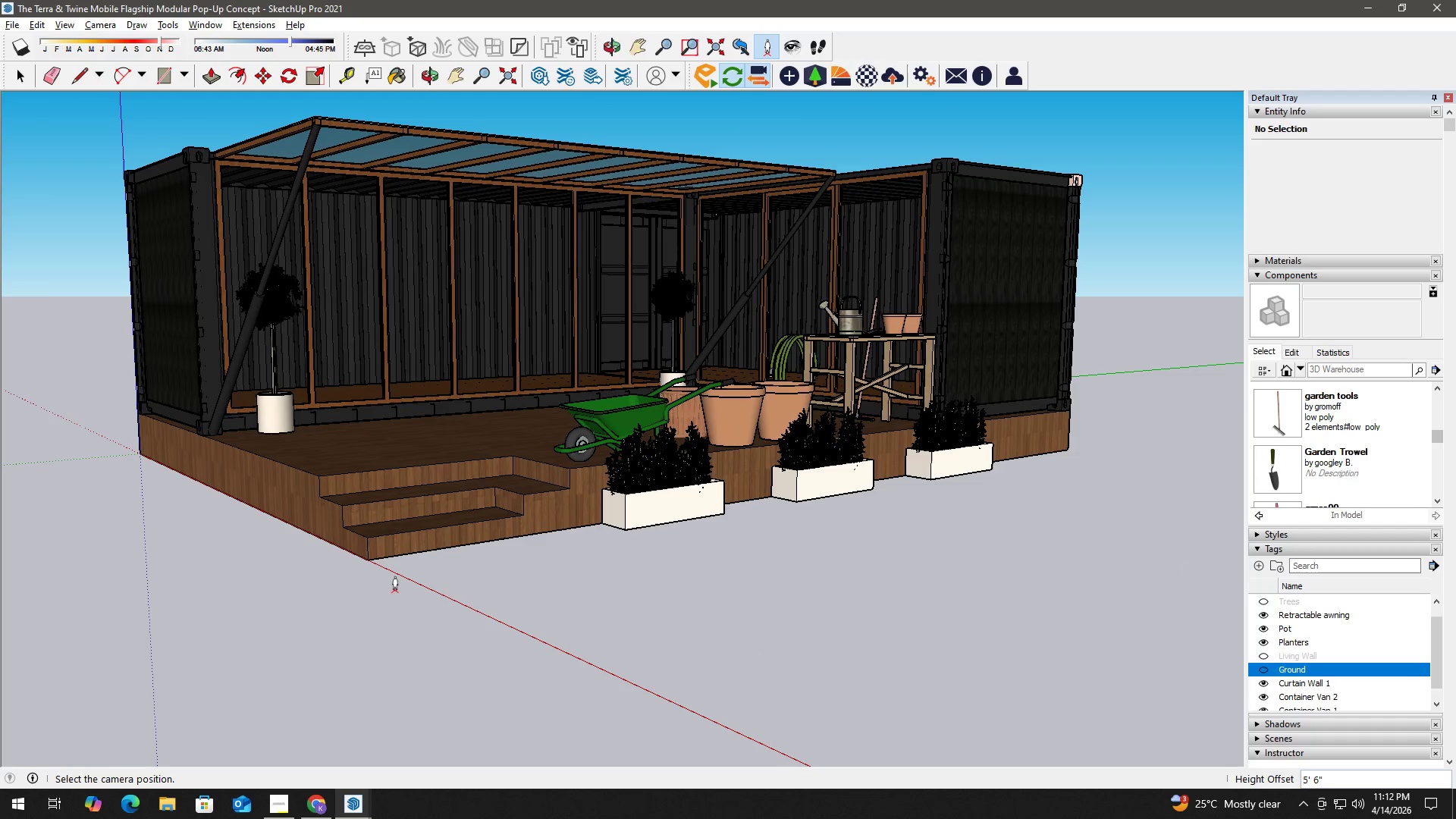 
left_click([369, 592])
 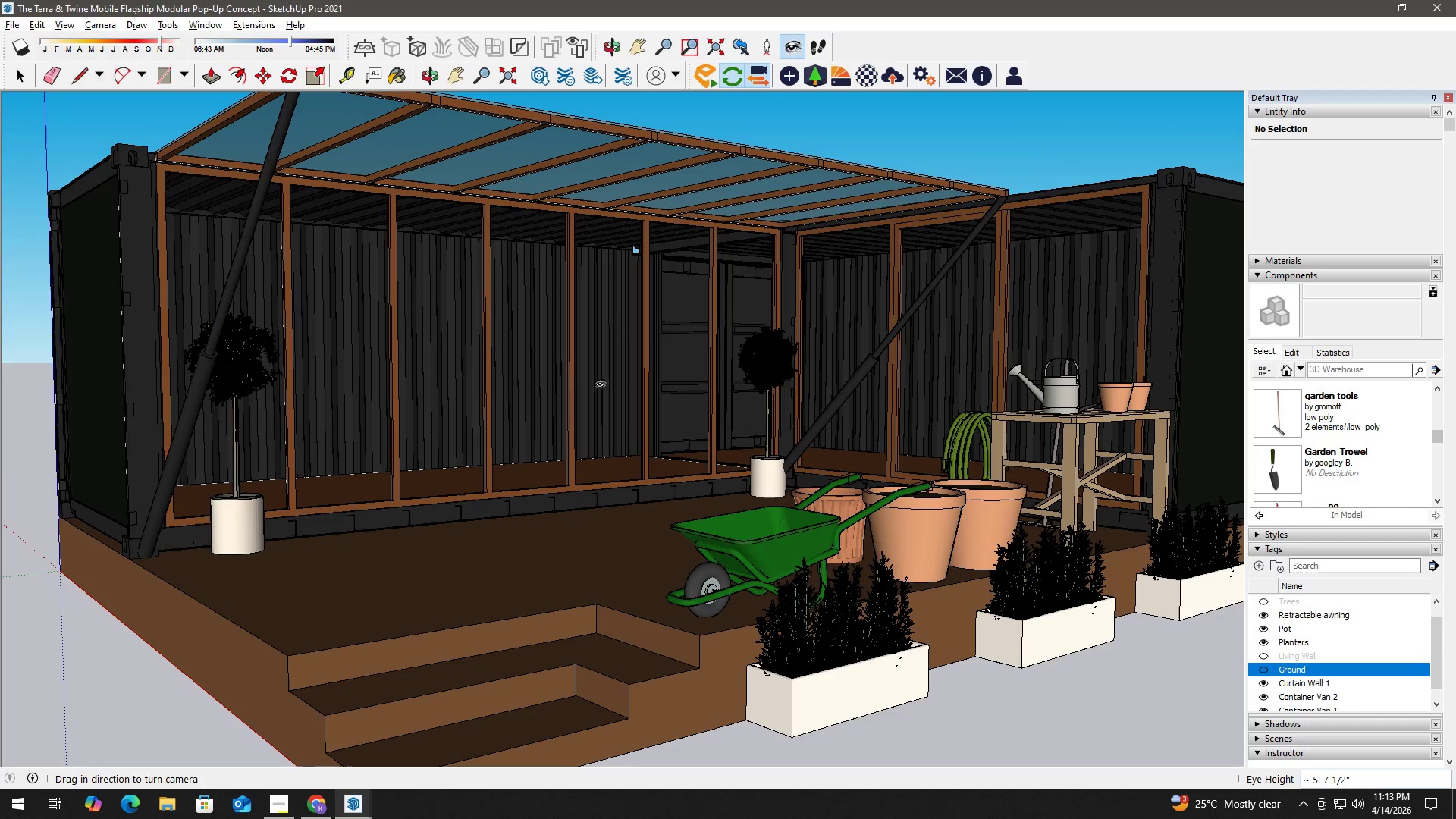 
wait(5.61)
 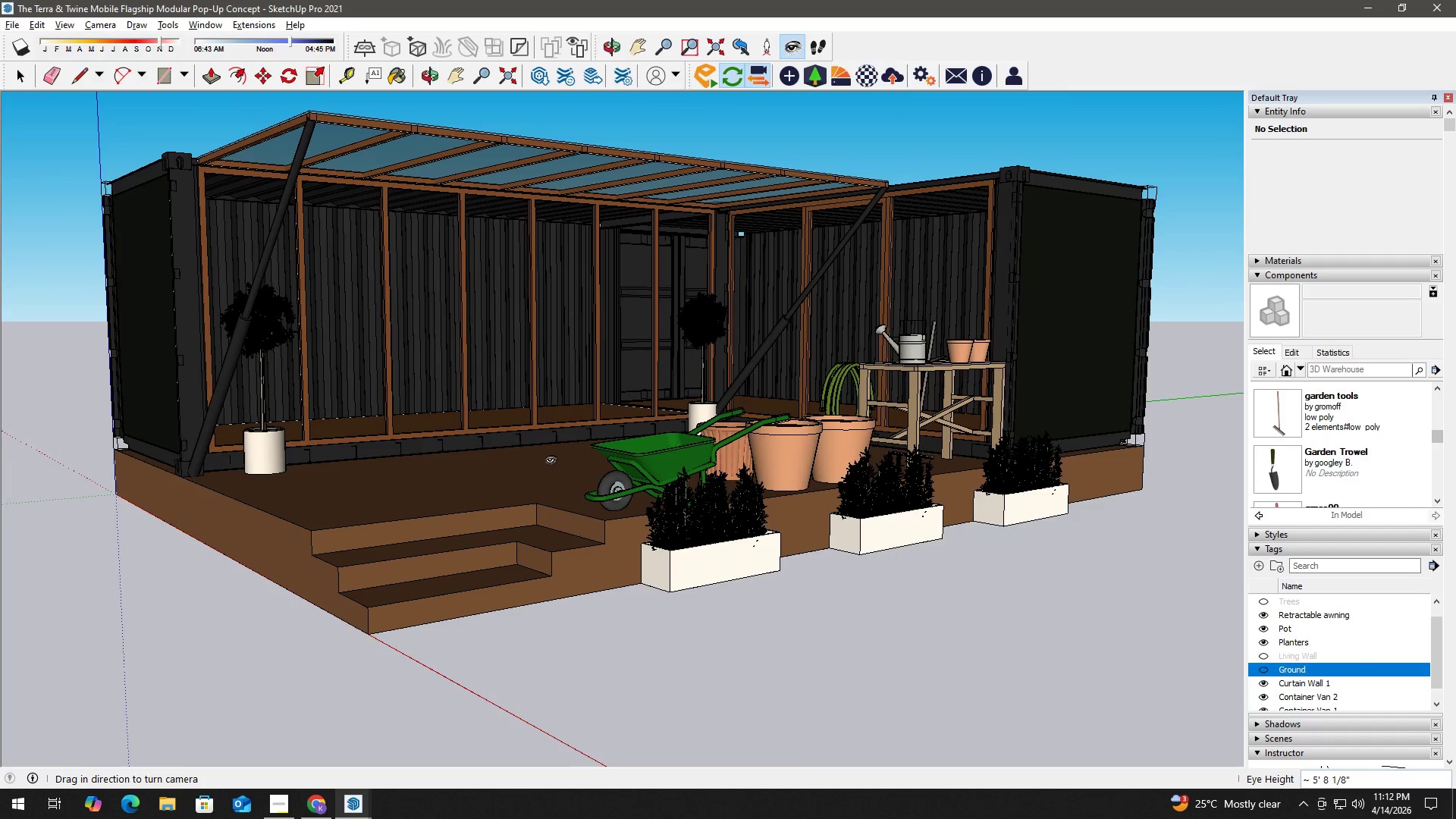 
left_click_drag(start_coordinate=[628, 391], to_coordinate=[704, 385])
 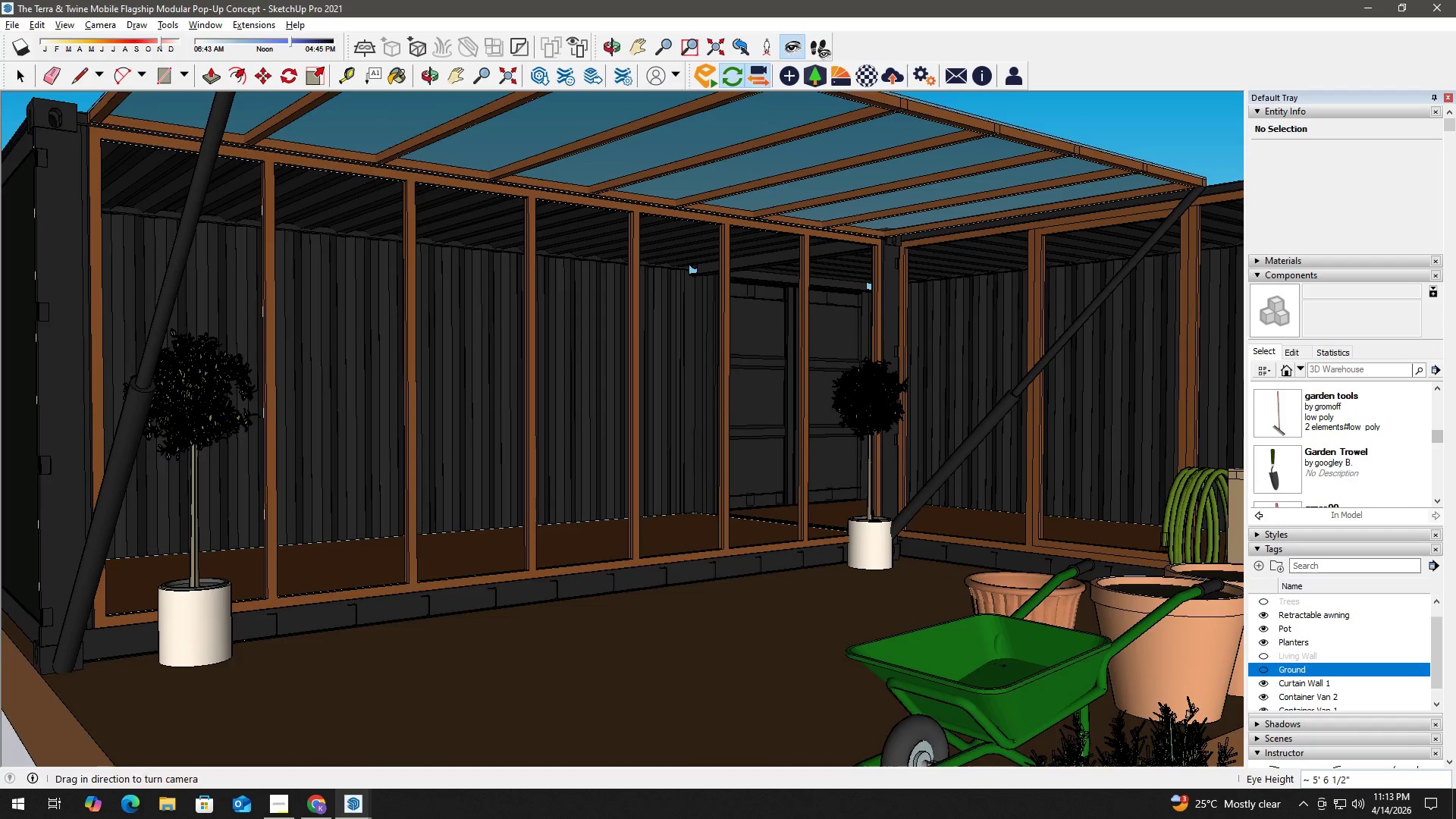 
left_click([821, 49])
 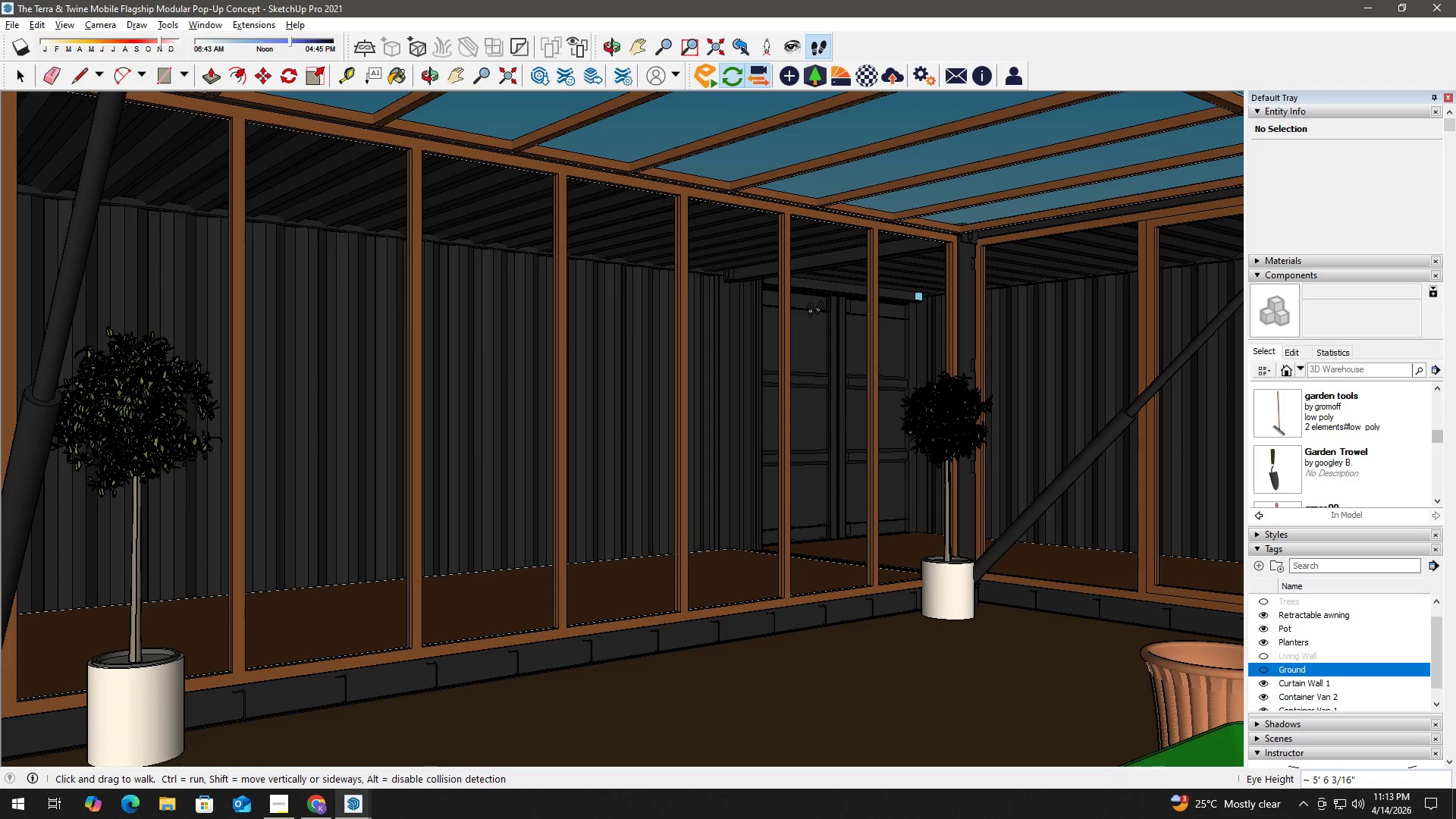 
left_click_drag(start_coordinate=[819, 314], to_coordinate=[858, 356])
 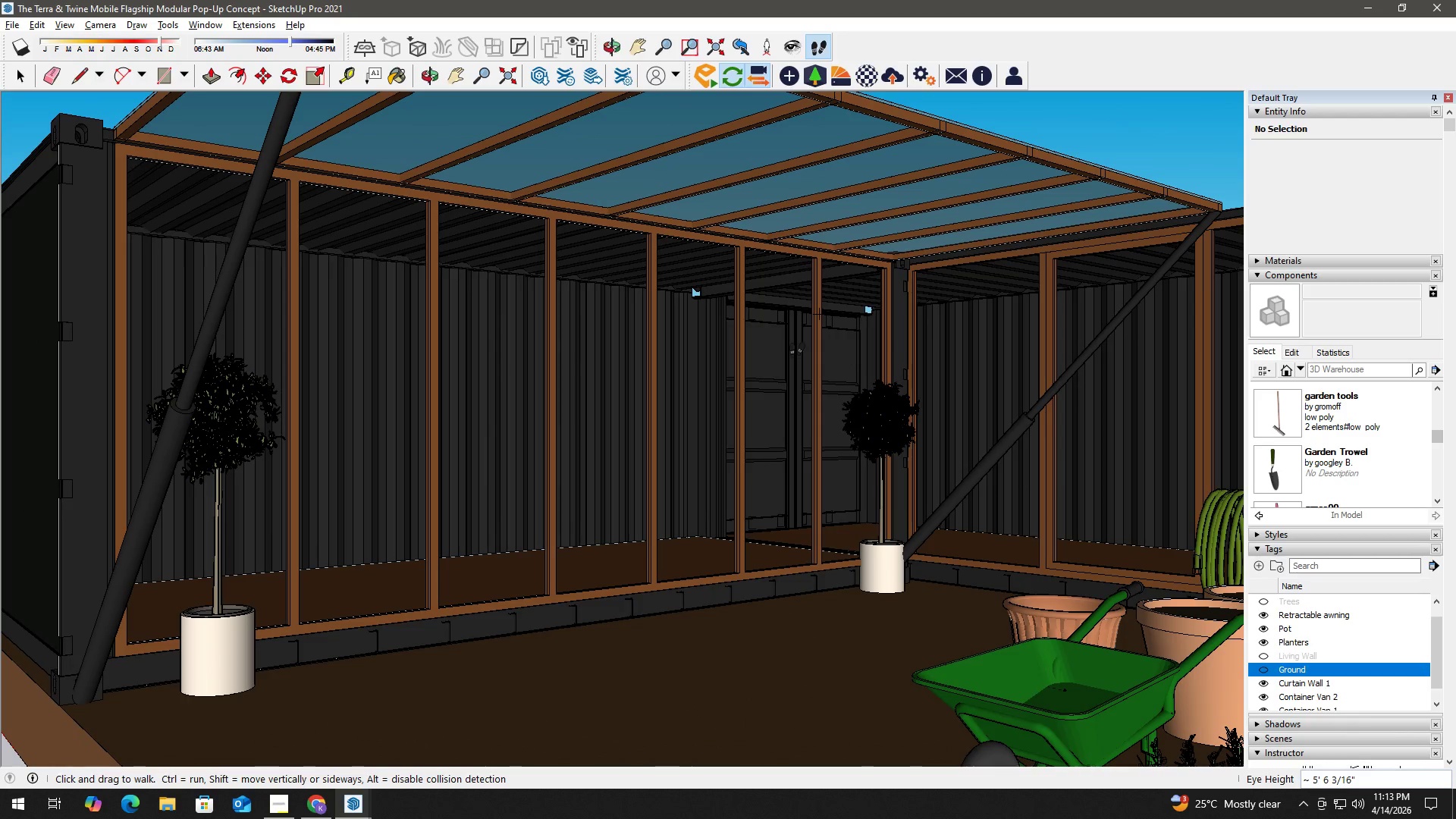 
left_click_drag(start_coordinate=[796, 350], to_coordinate=[871, 385])
 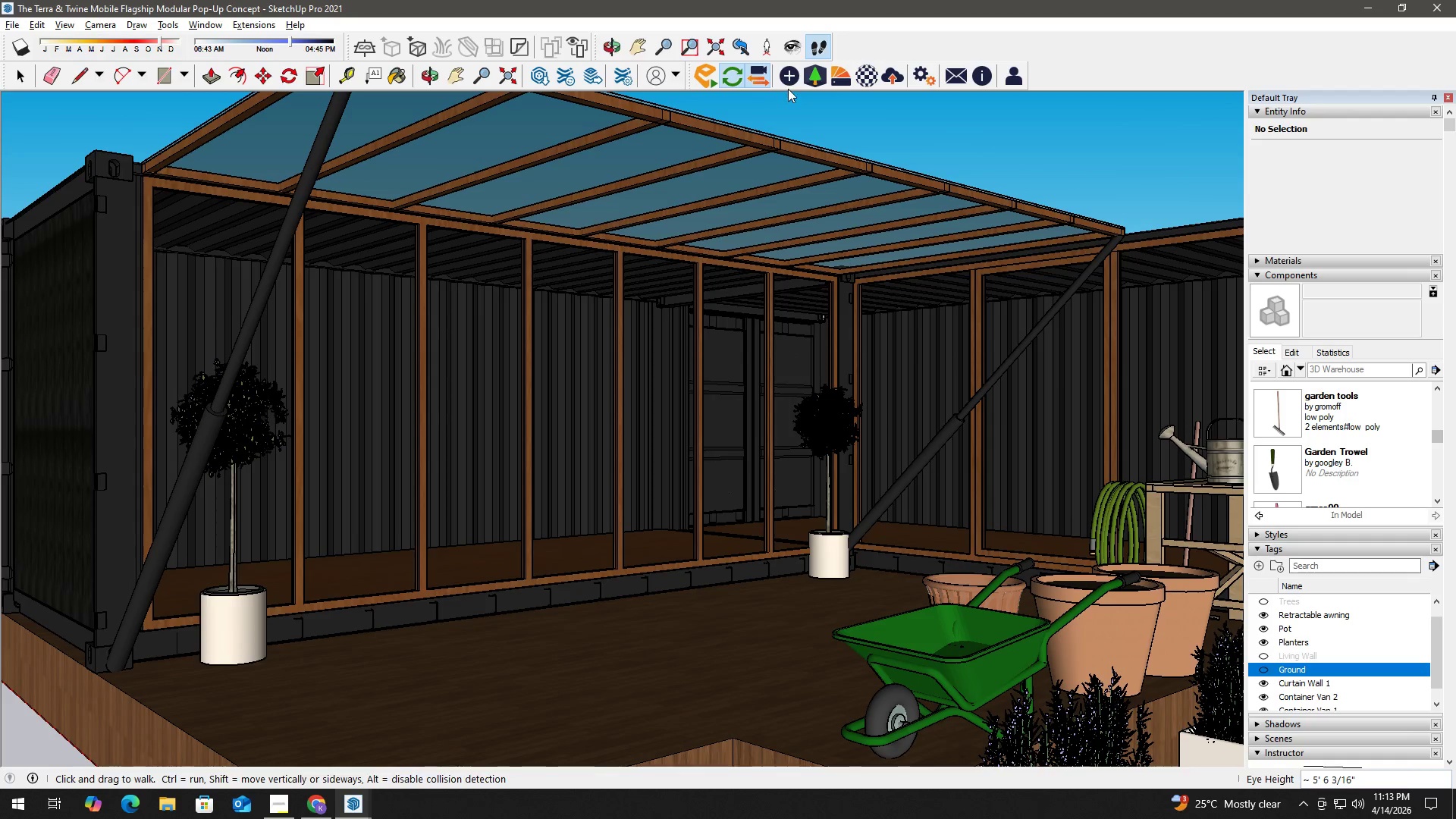 
left_click_drag(start_coordinate=[820, 293], to_coordinate=[888, 308])
 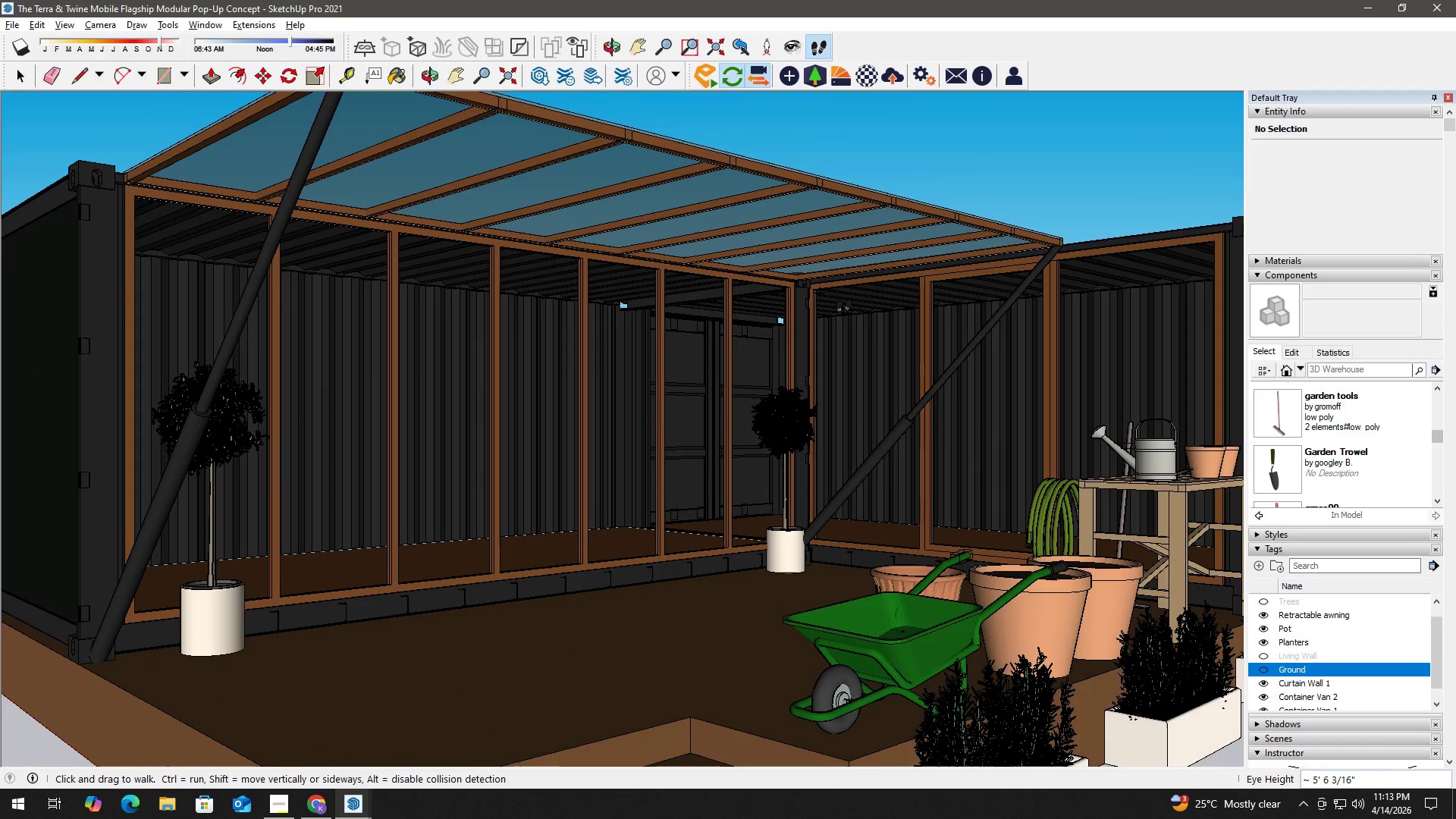 
left_click_drag(start_coordinate=[844, 307], to_coordinate=[890, 307])
 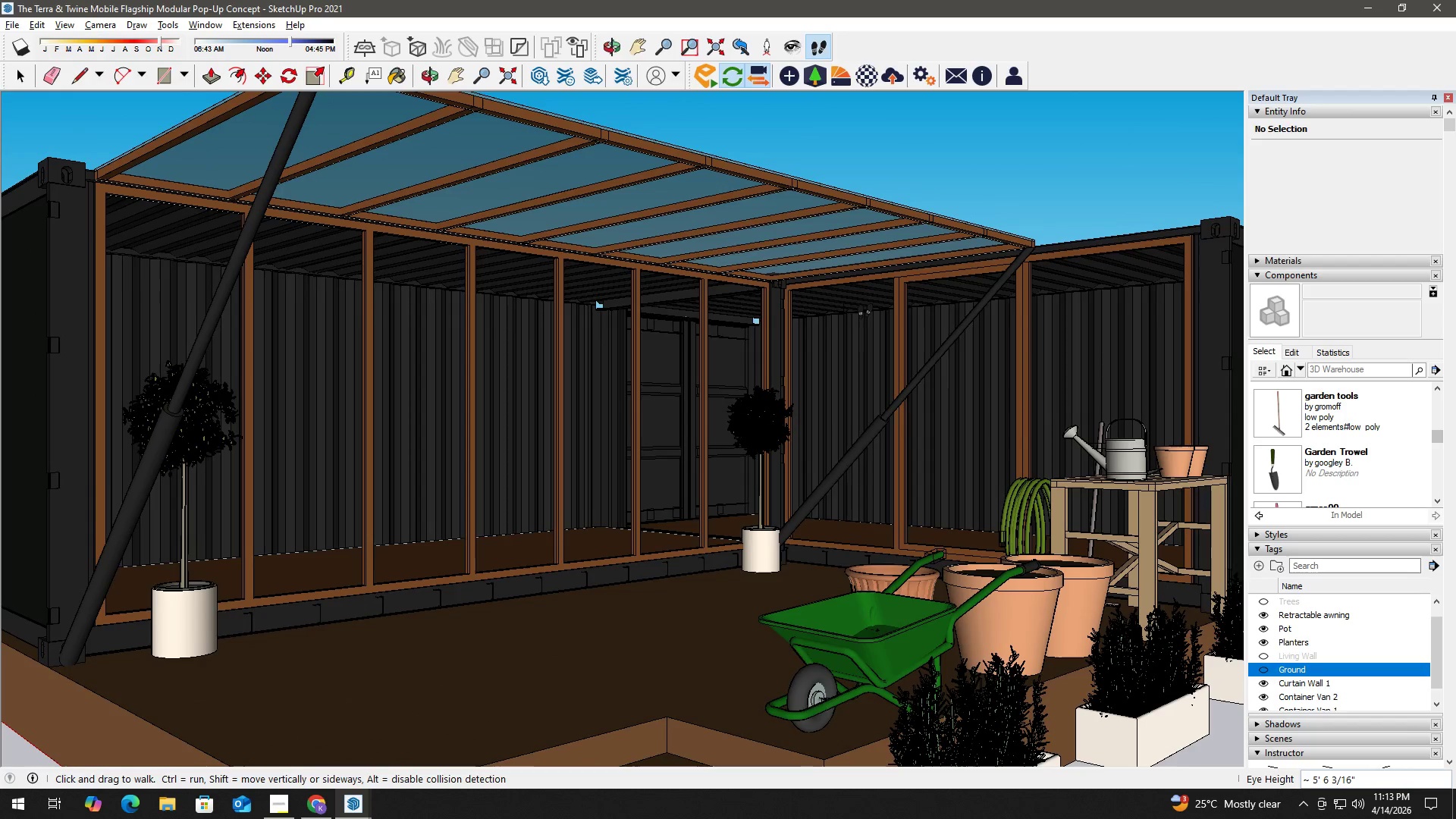 
left_click_drag(start_coordinate=[865, 311], to_coordinate=[864, 340])
 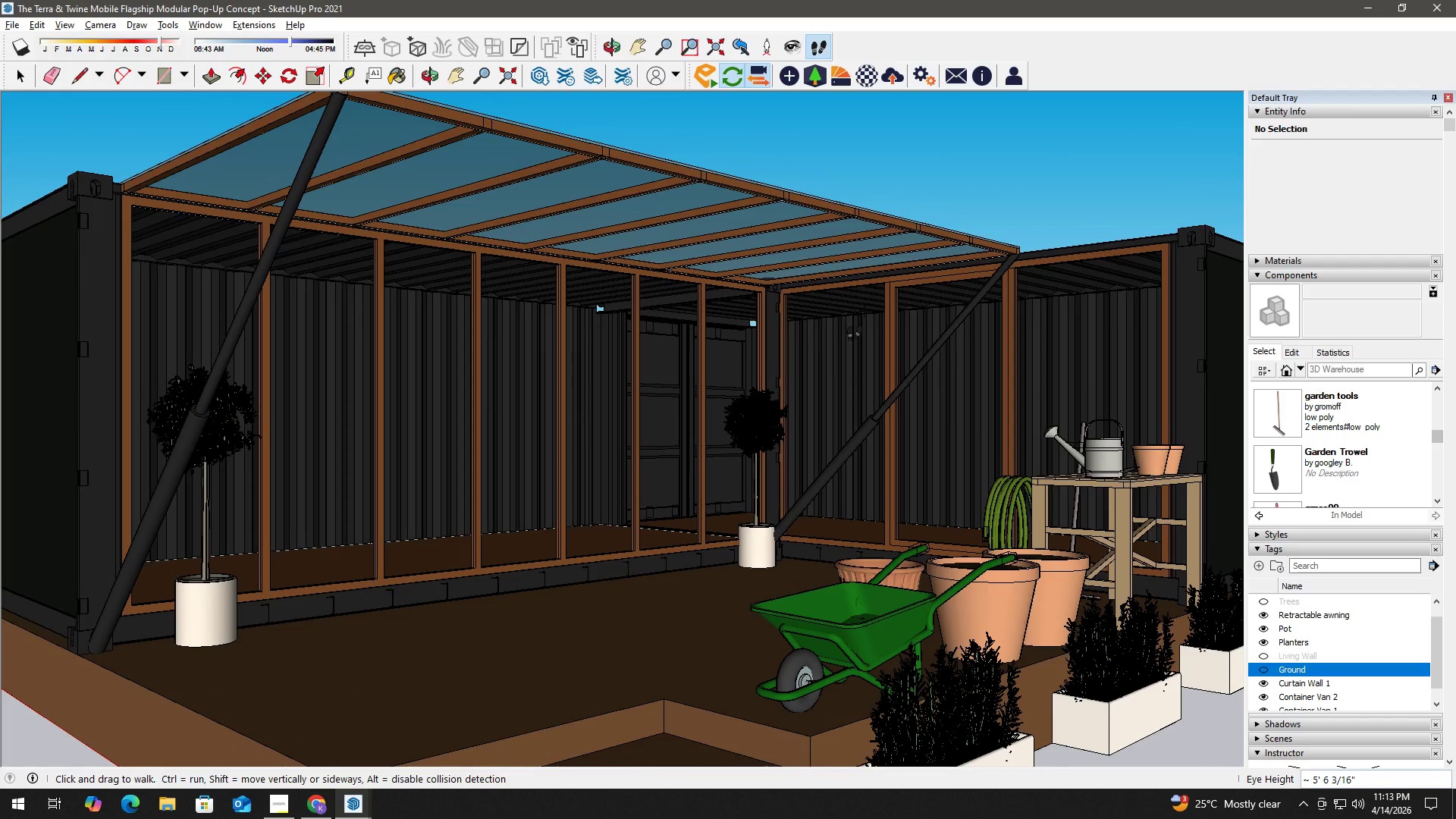 
left_click_drag(start_coordinate=[853, 333], to_coordinate=[846, 362])
 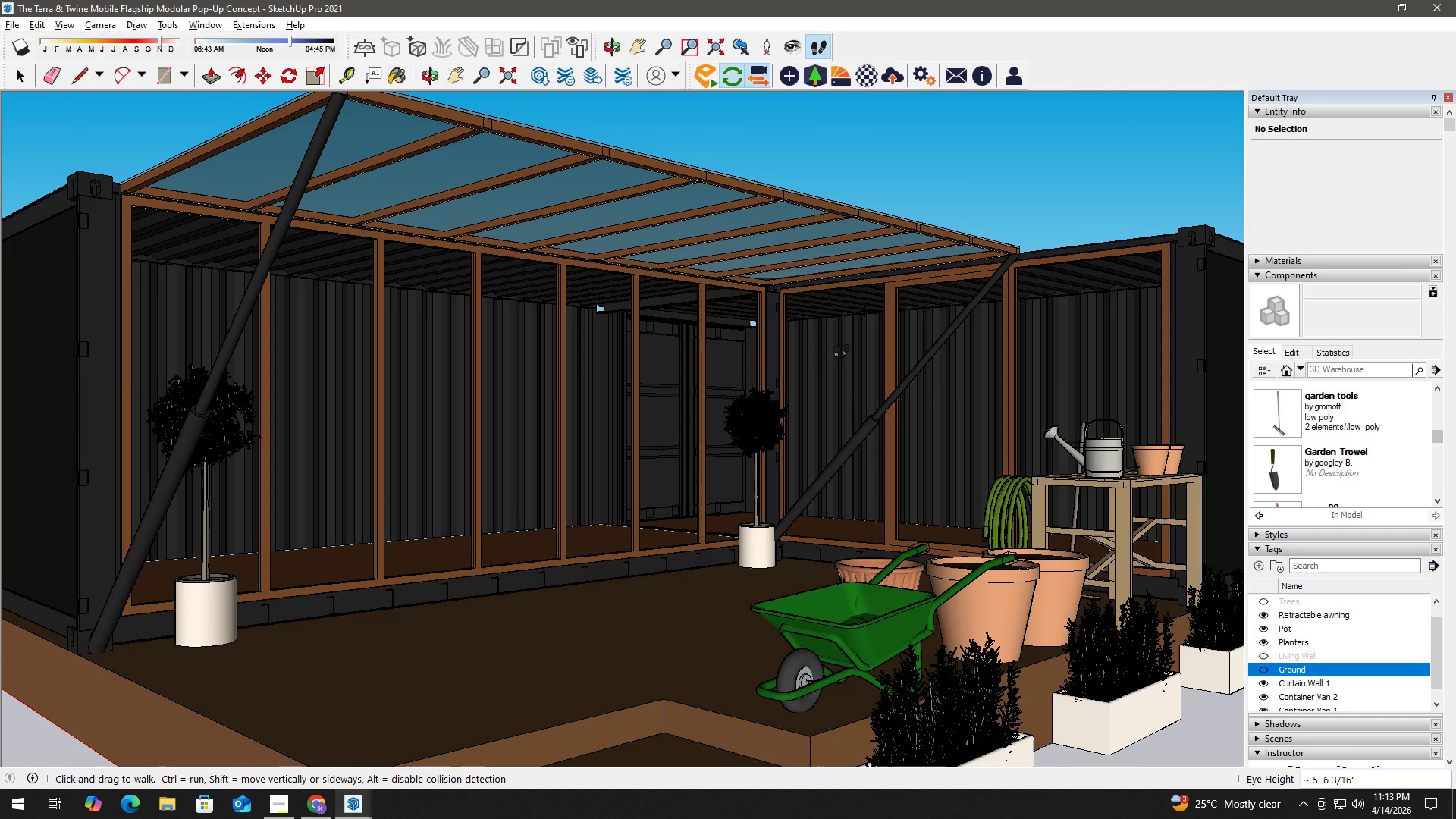 
left_click_drag(start_coordinate=[841, 352], to_coordinate=[841, 372])
 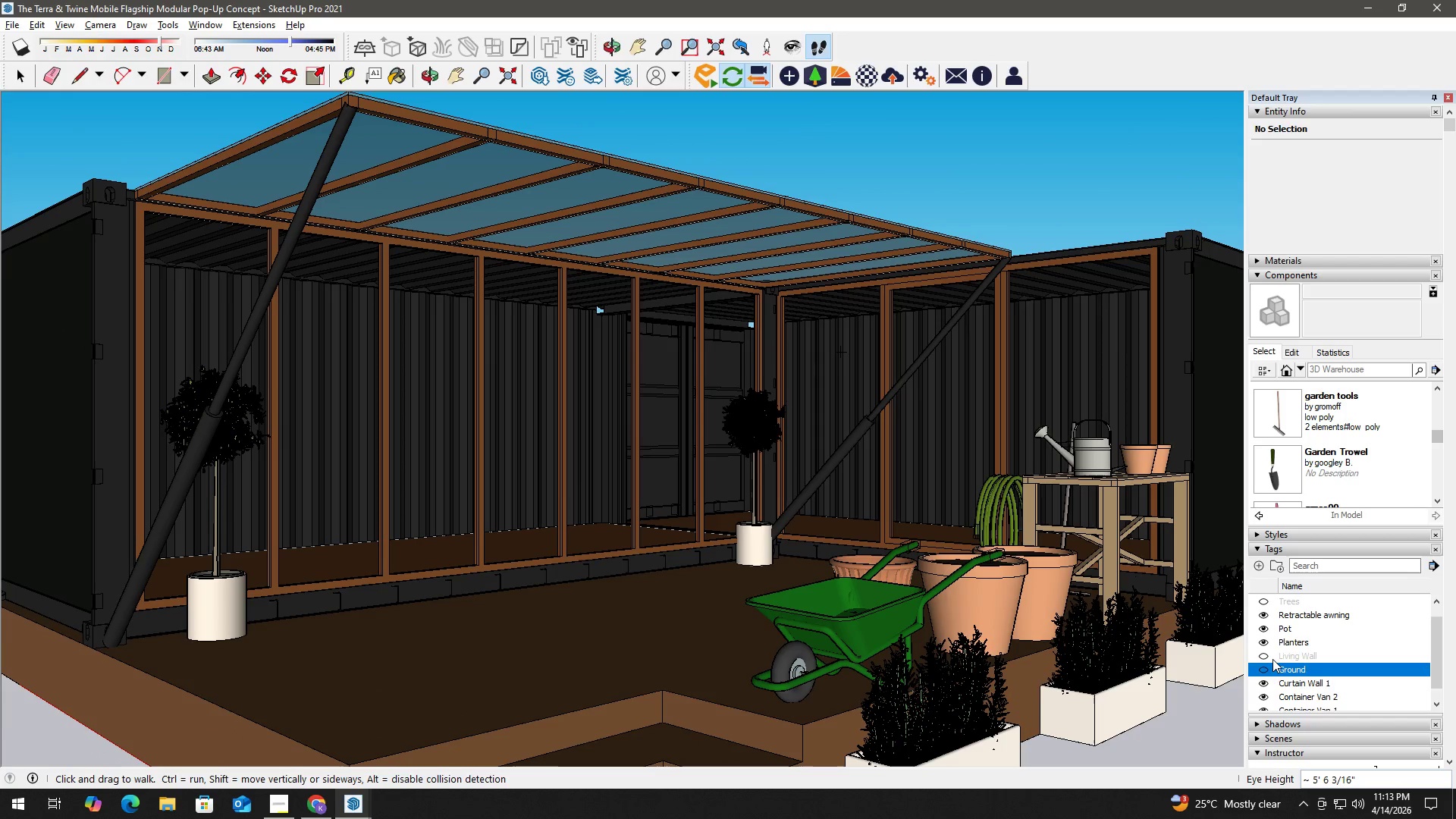 
left_click([1264, 654])
 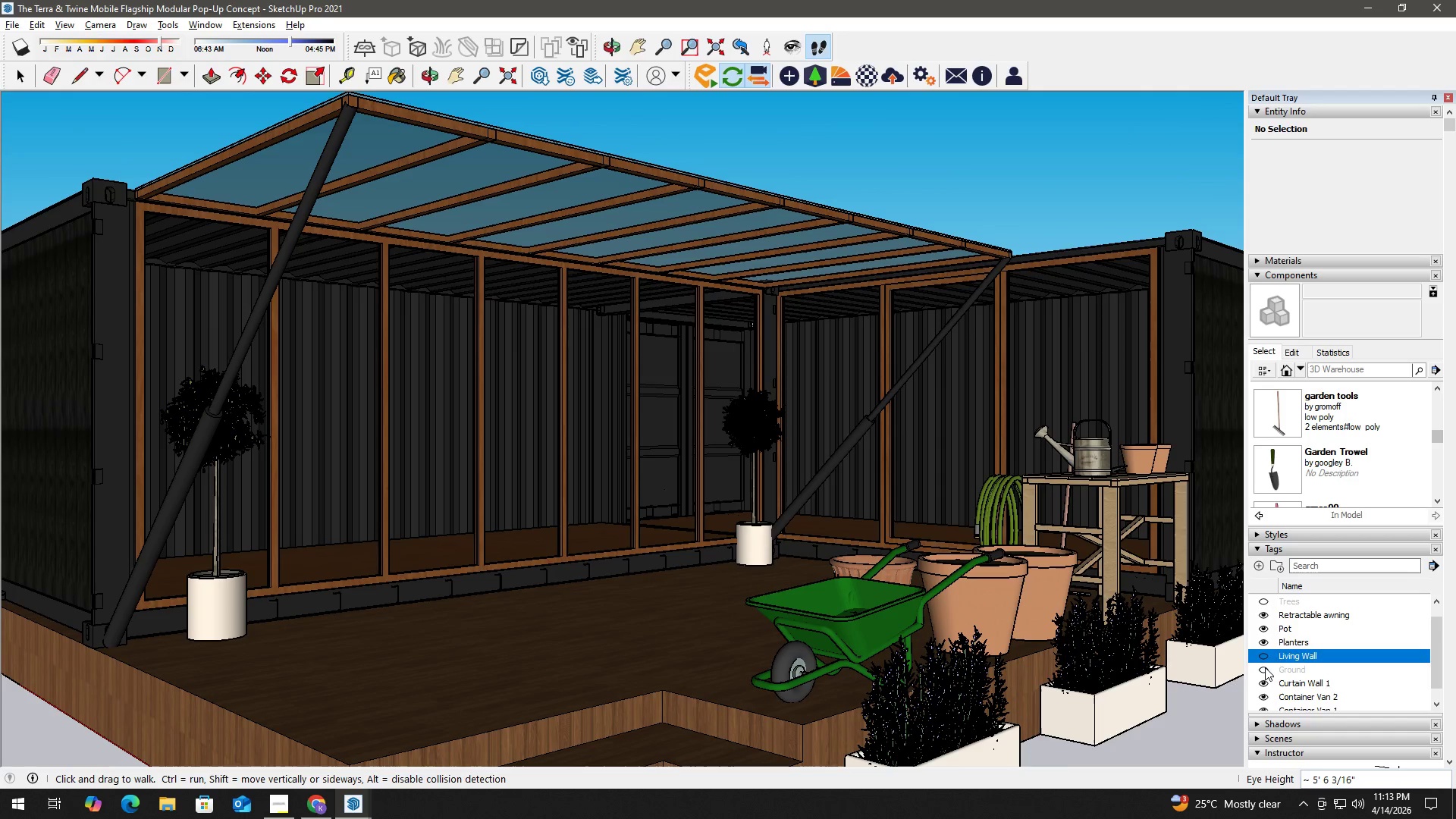 
left_click([1264, 667])
 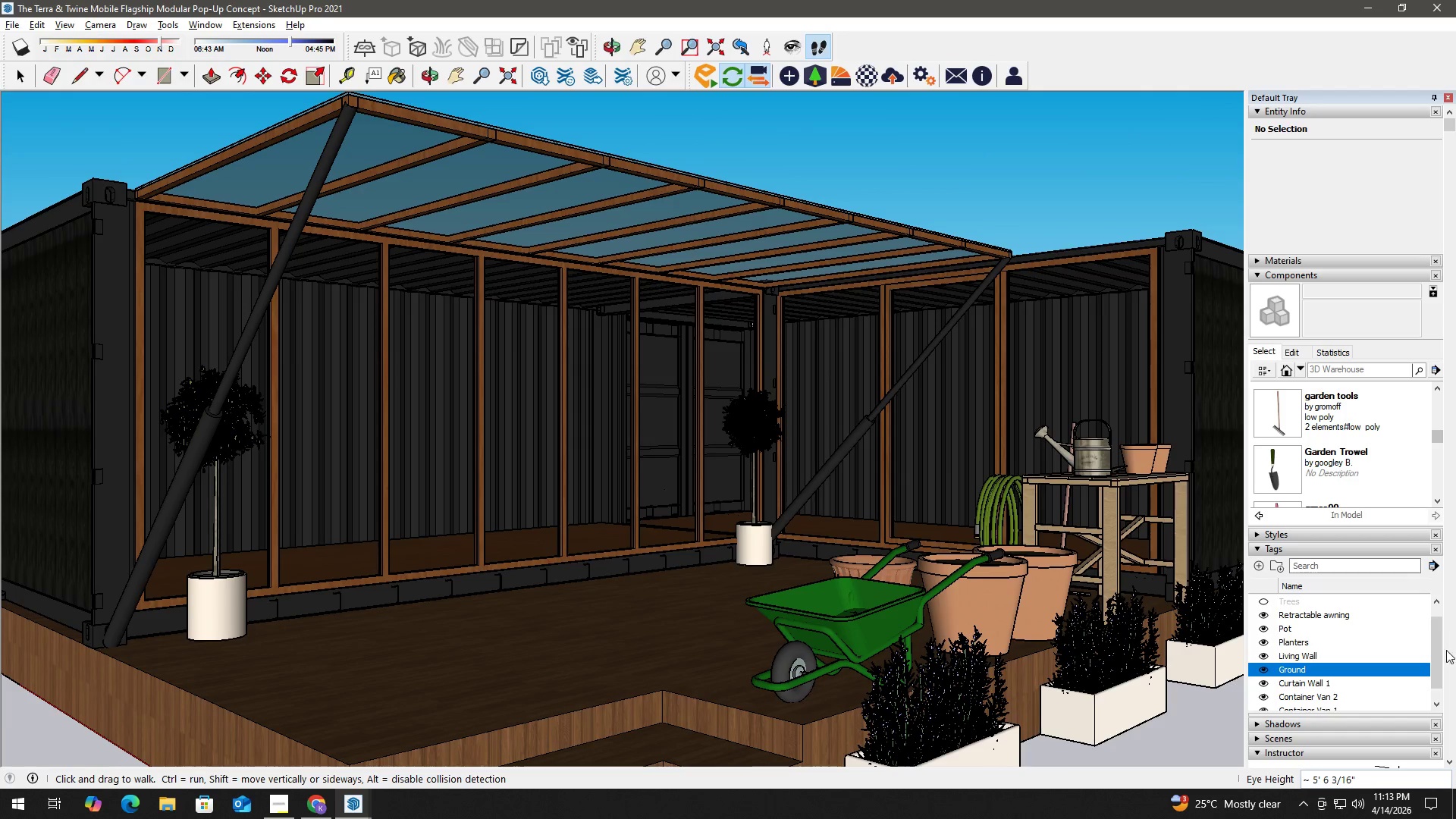 
left_click_drag(start_coordinate=[1438, 651], to_coordinate=[1439, 621])
 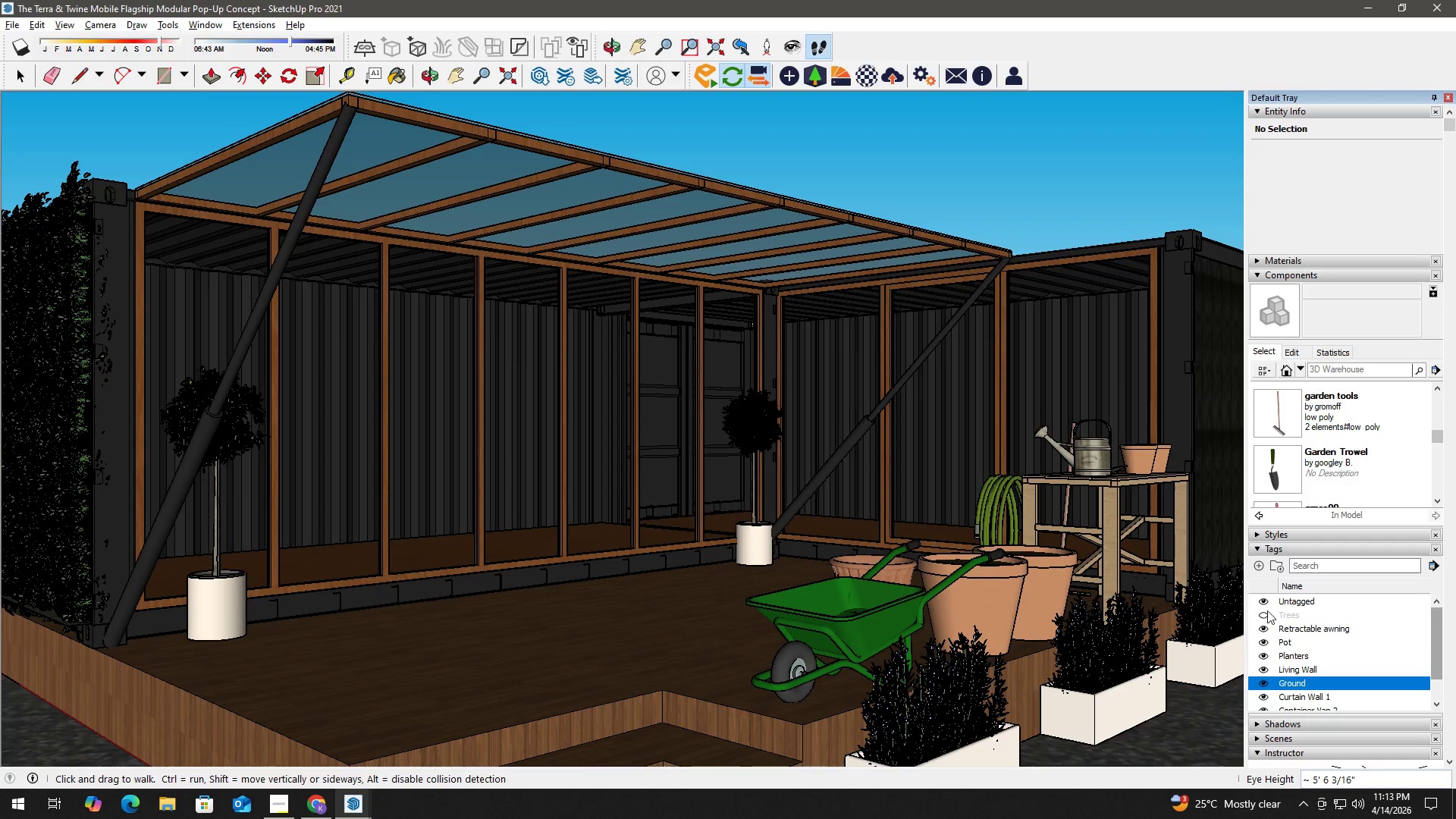 
left_click([1262, 619])
 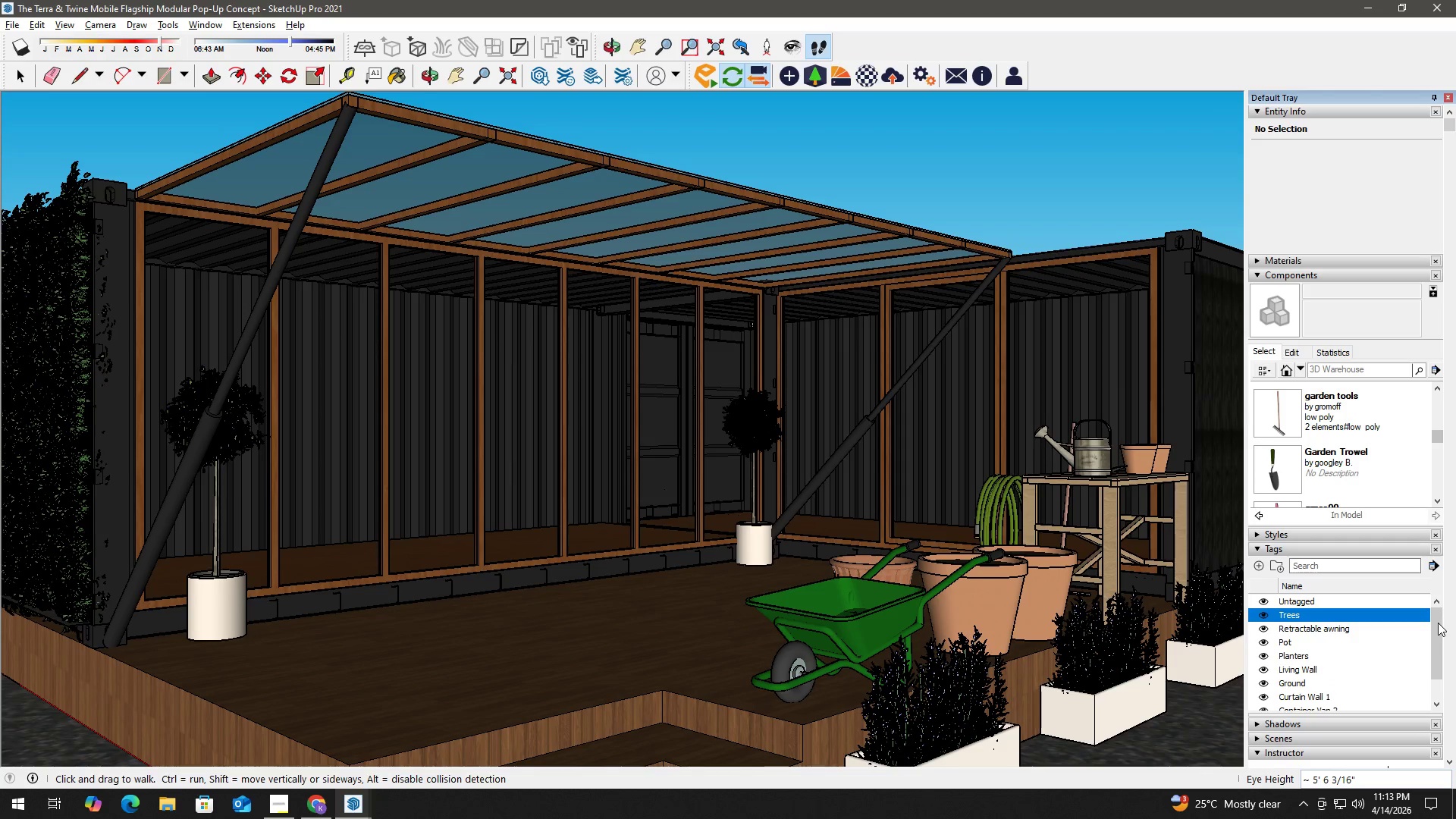 
left_click_drag(start_coordinate=[1437, 623], to_coordinate=[1432, 678])
 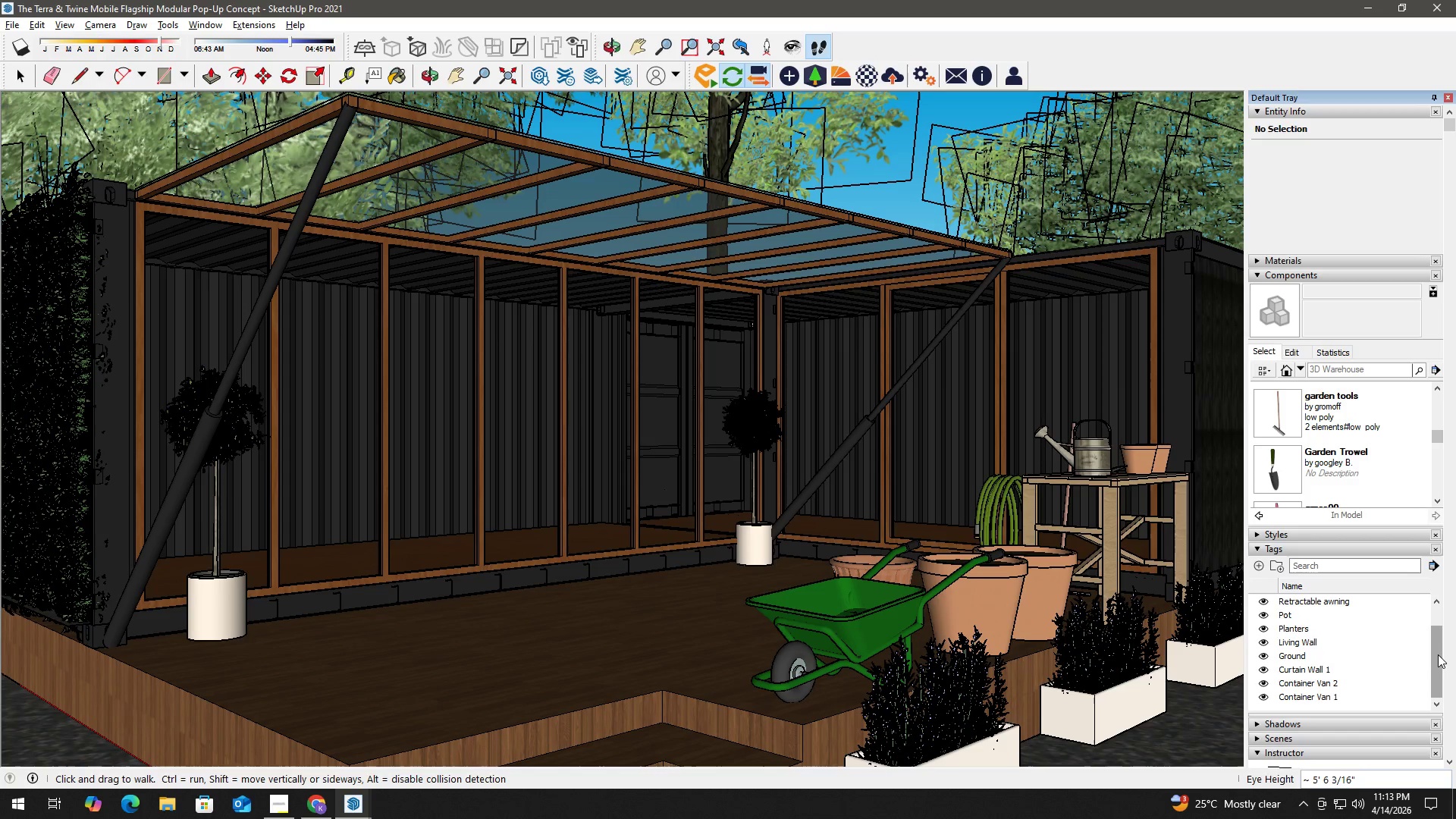 
key(Alt+Tab)
 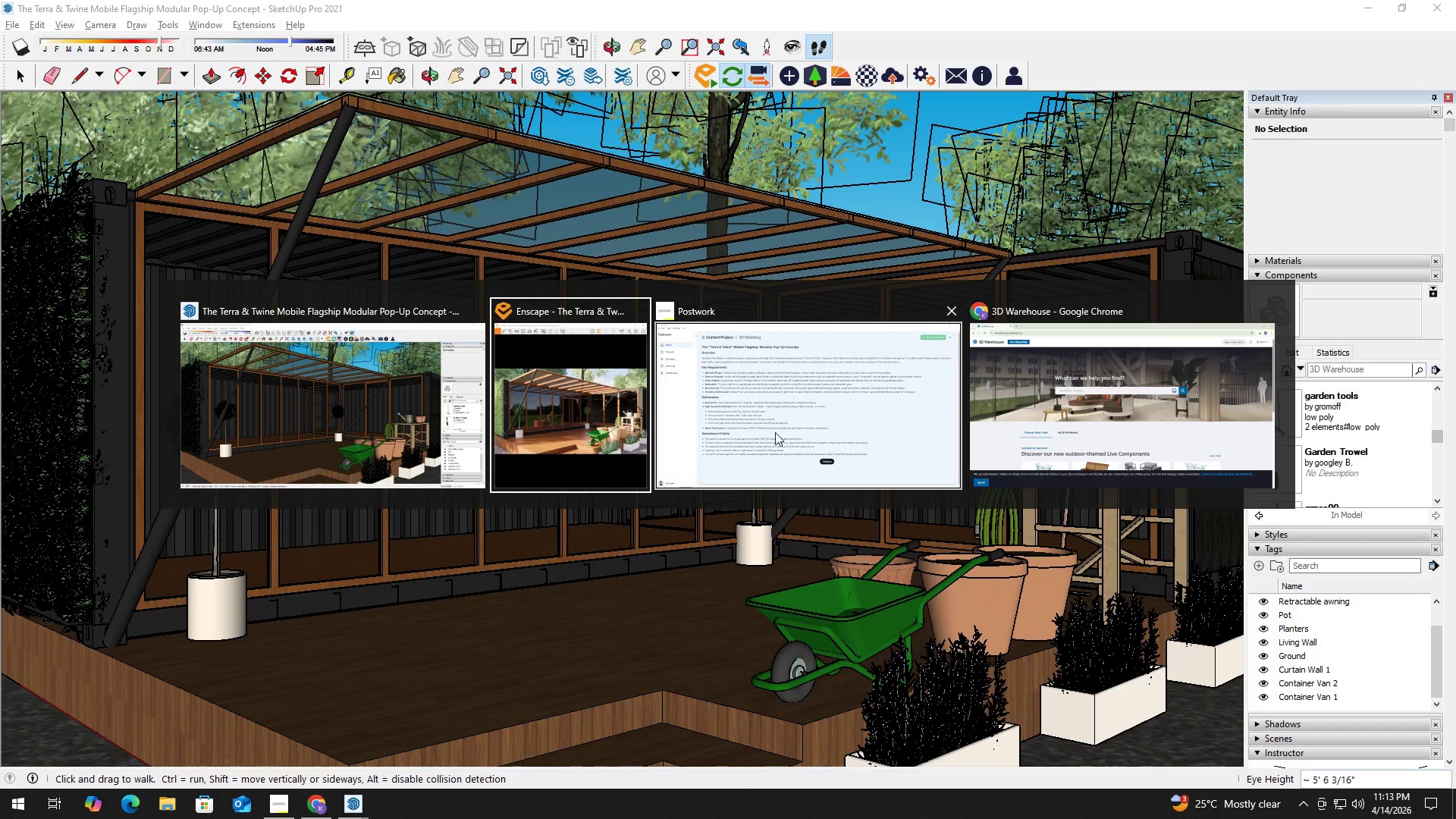 
left_click([622, 410])
 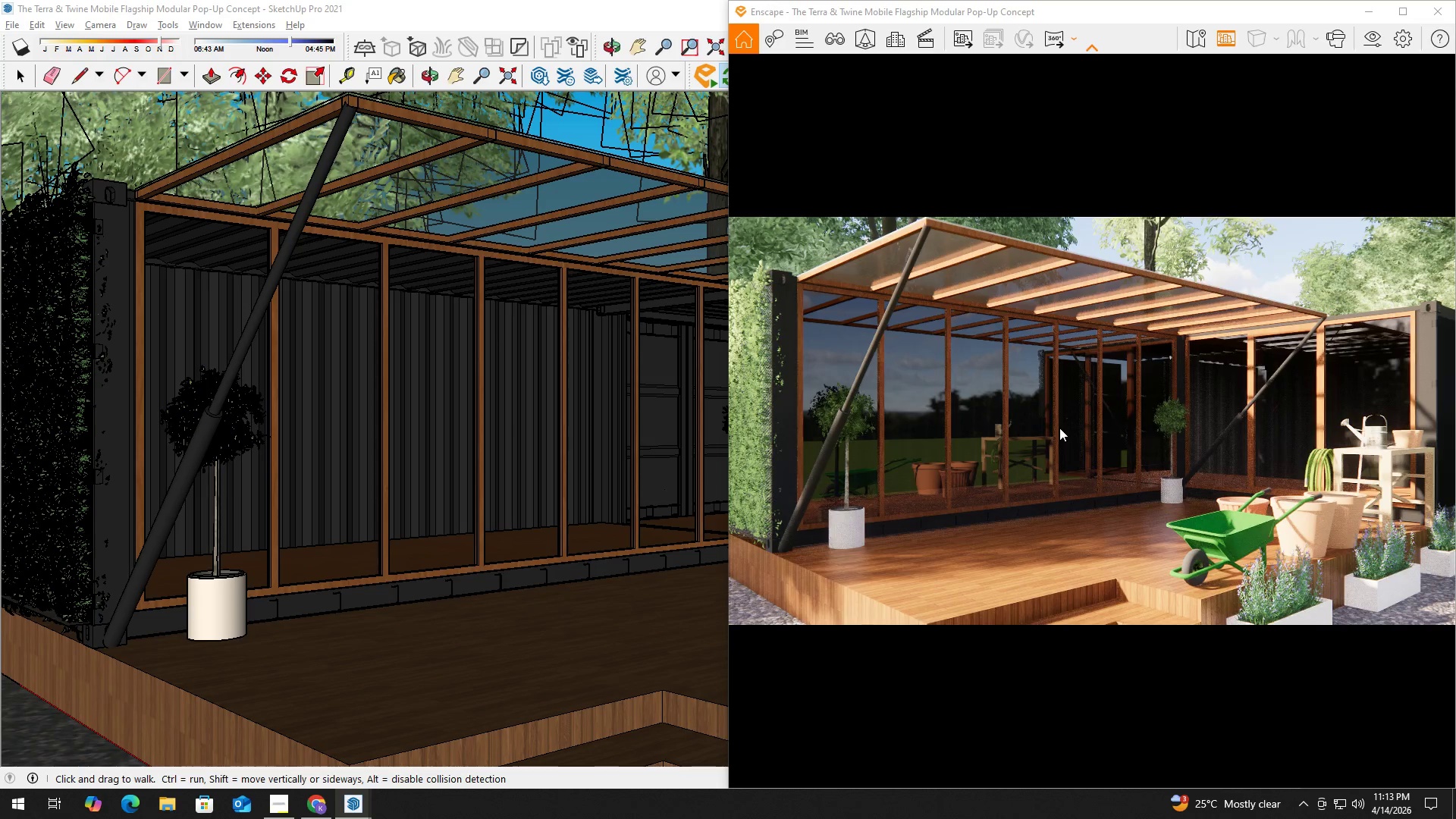 
type(sssssssss)
 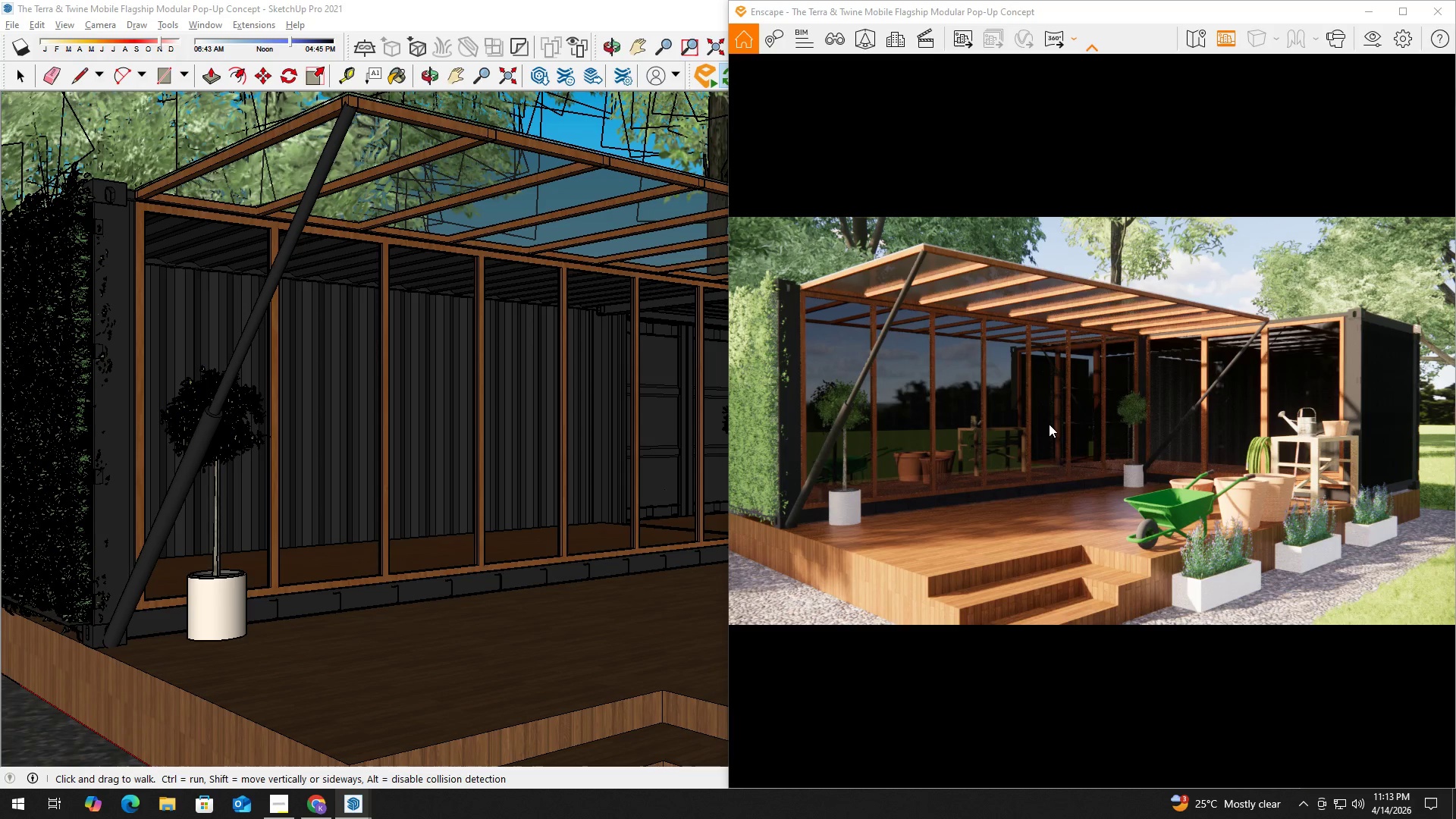 
double_click([1147, 14])
 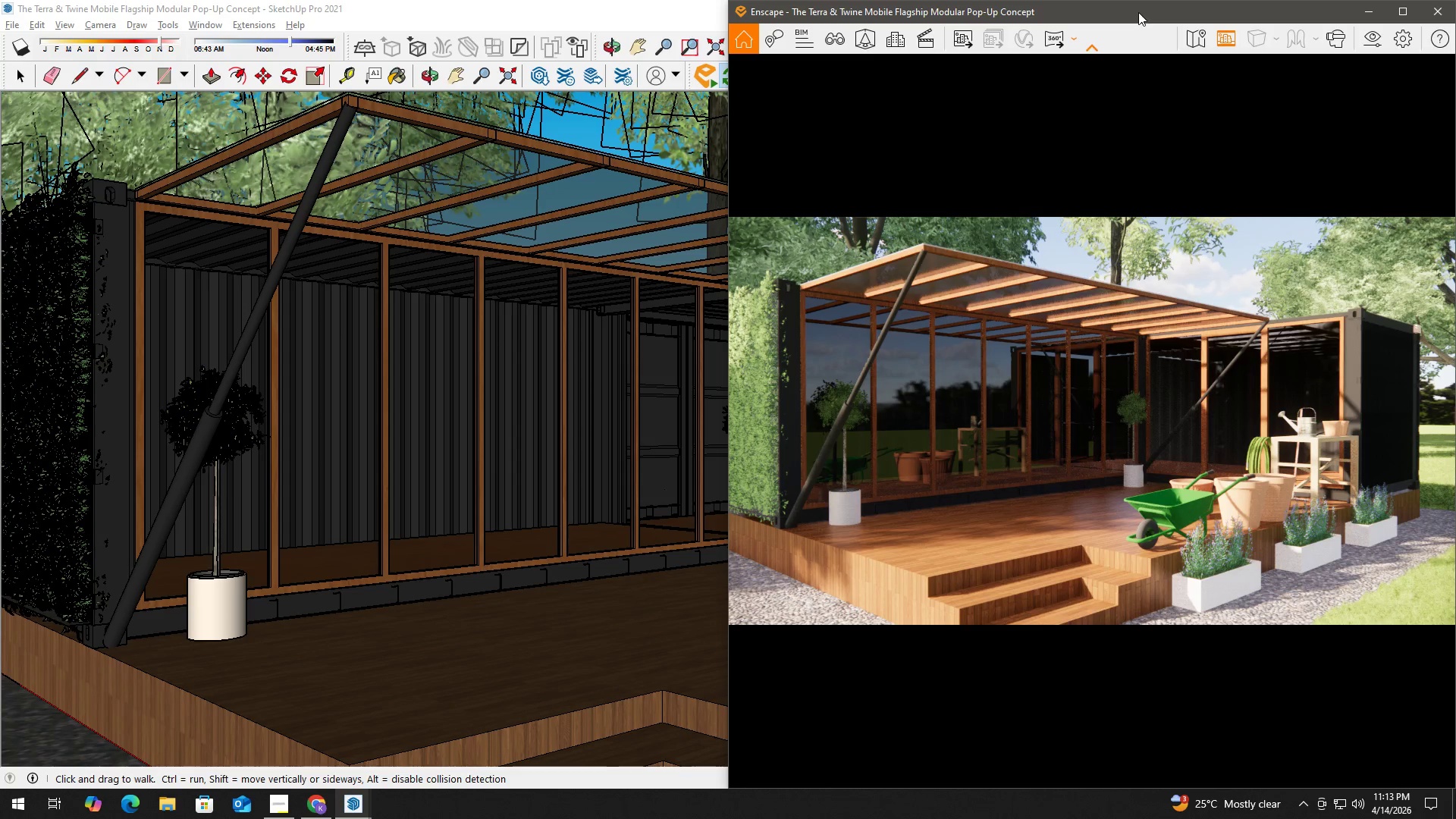 
double_click([1138, 12])
 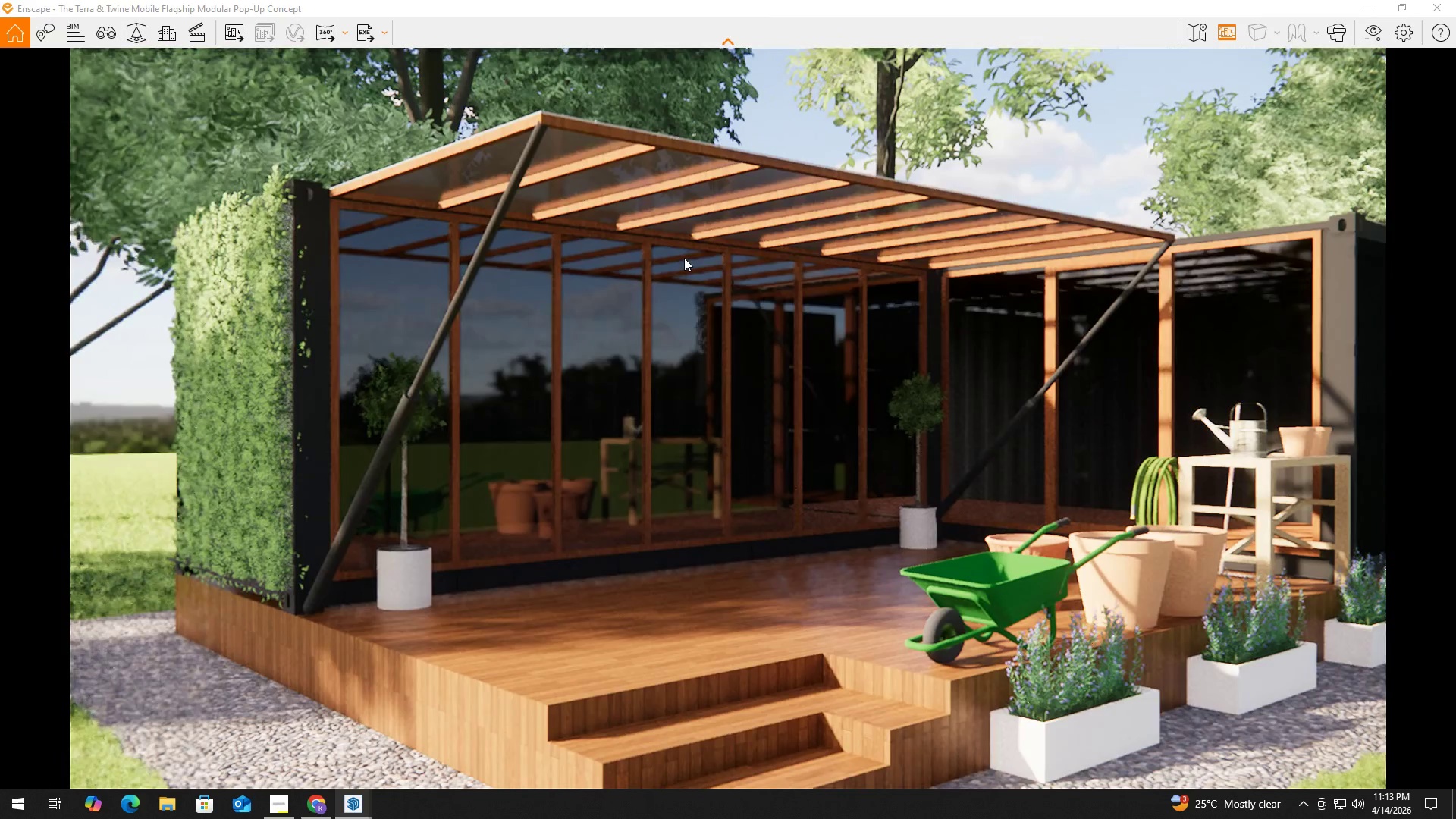 
hold_key(key=AltLeft, duration=0.47)
 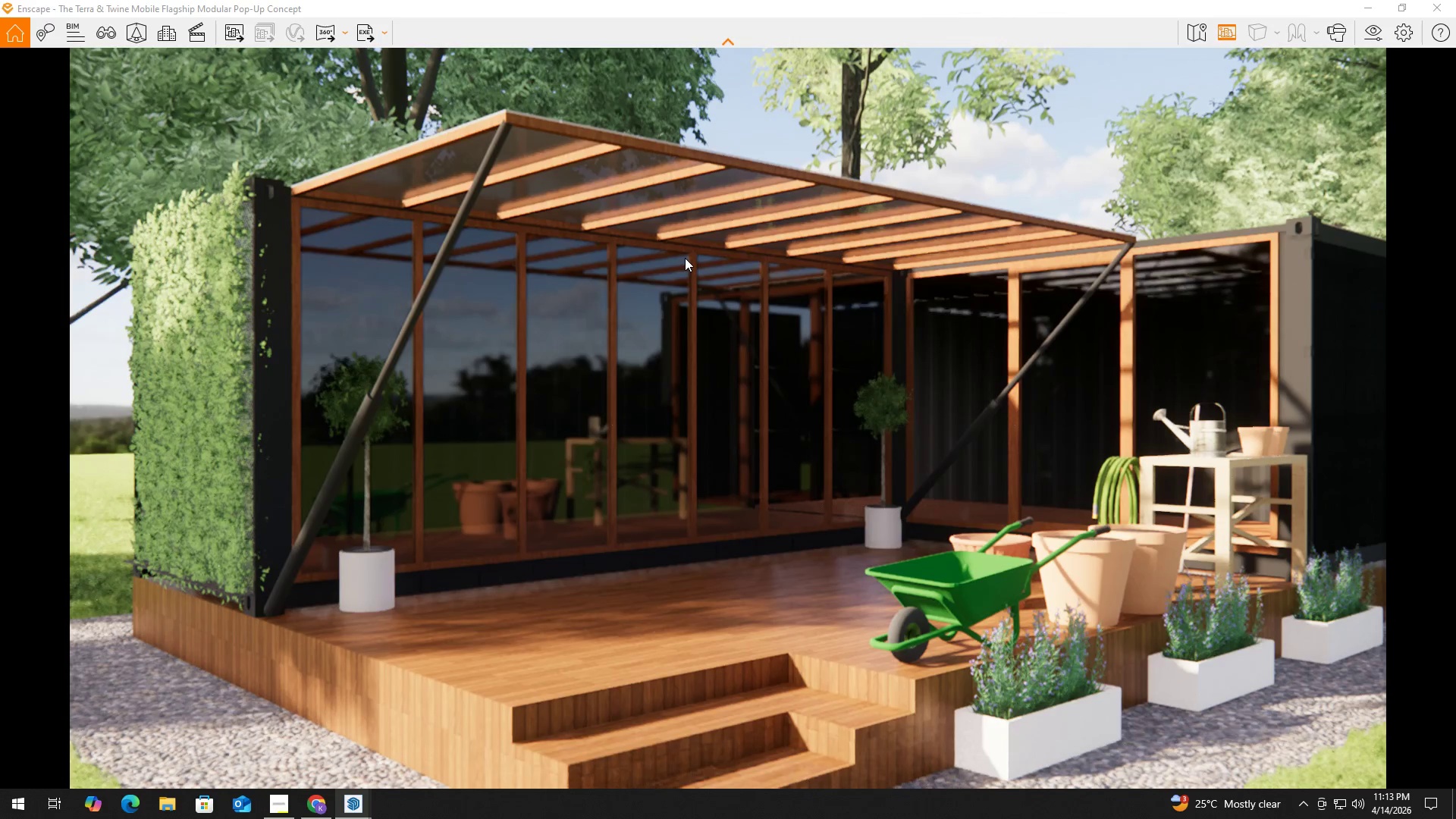 
wait(8.55)
 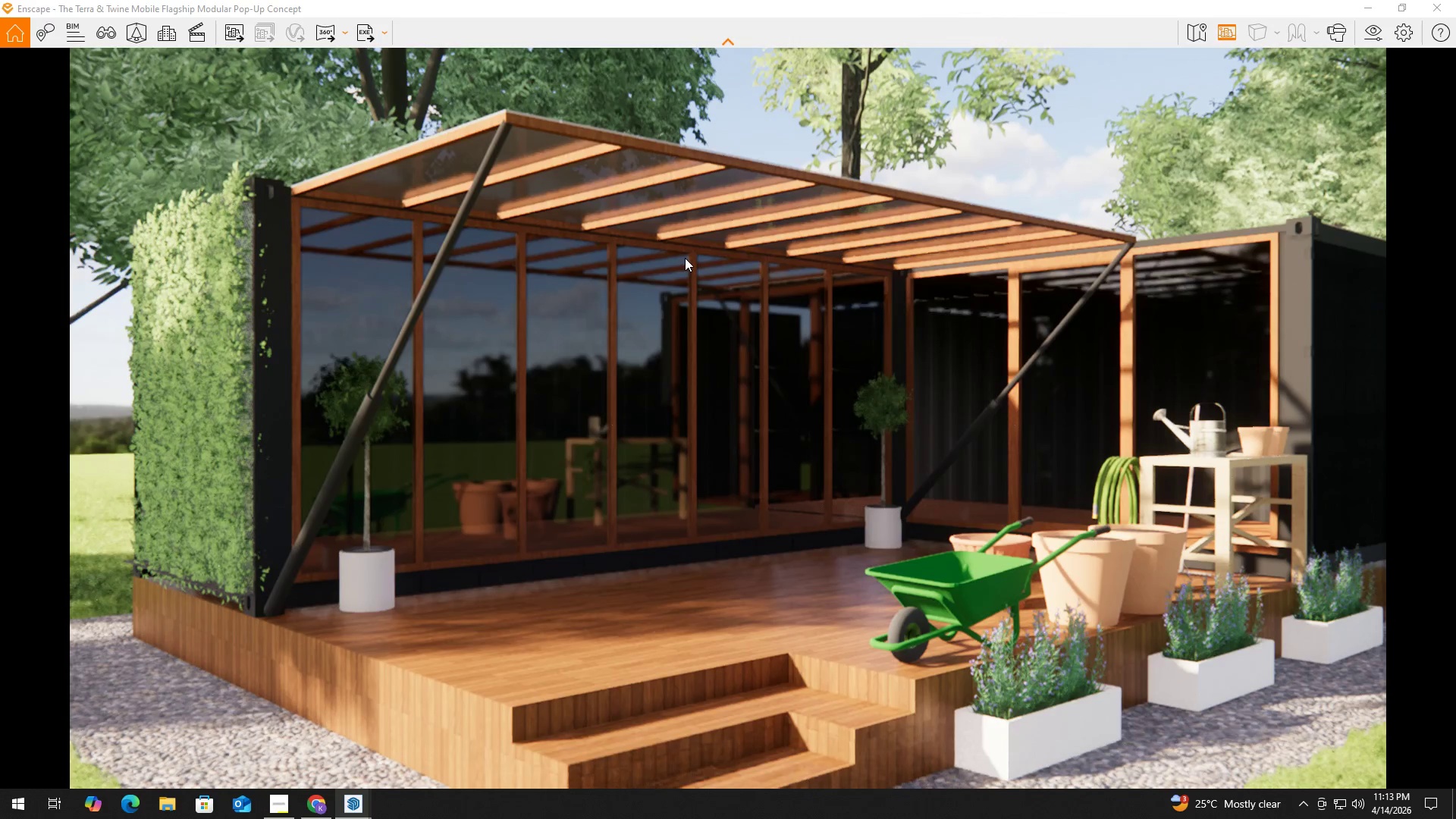 
hold_key(key=ShiftLeft, duration=1.5)
right_click([679, 340])
 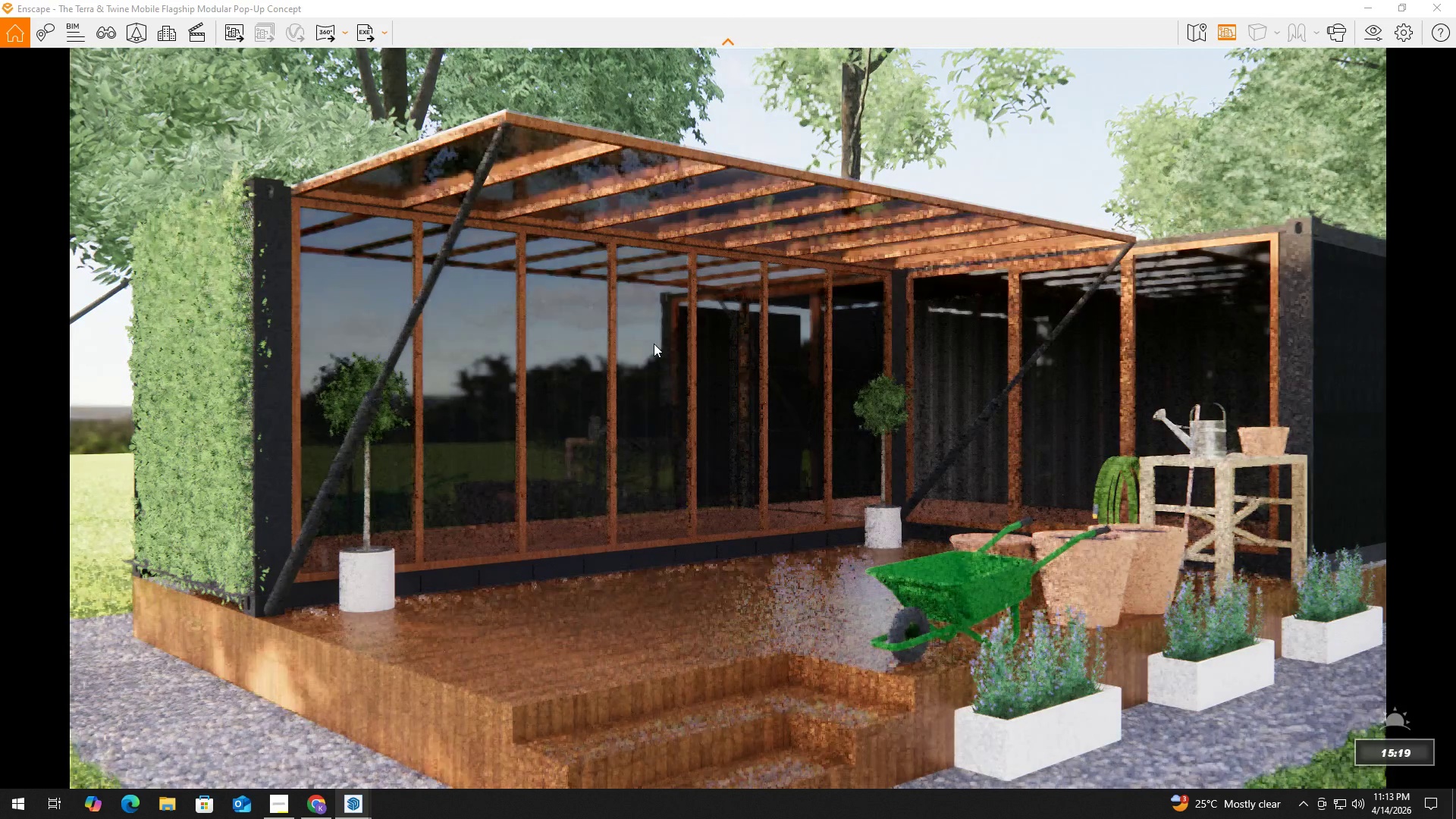 
hold_key(key=ShiftLeft, duration=1.52)
 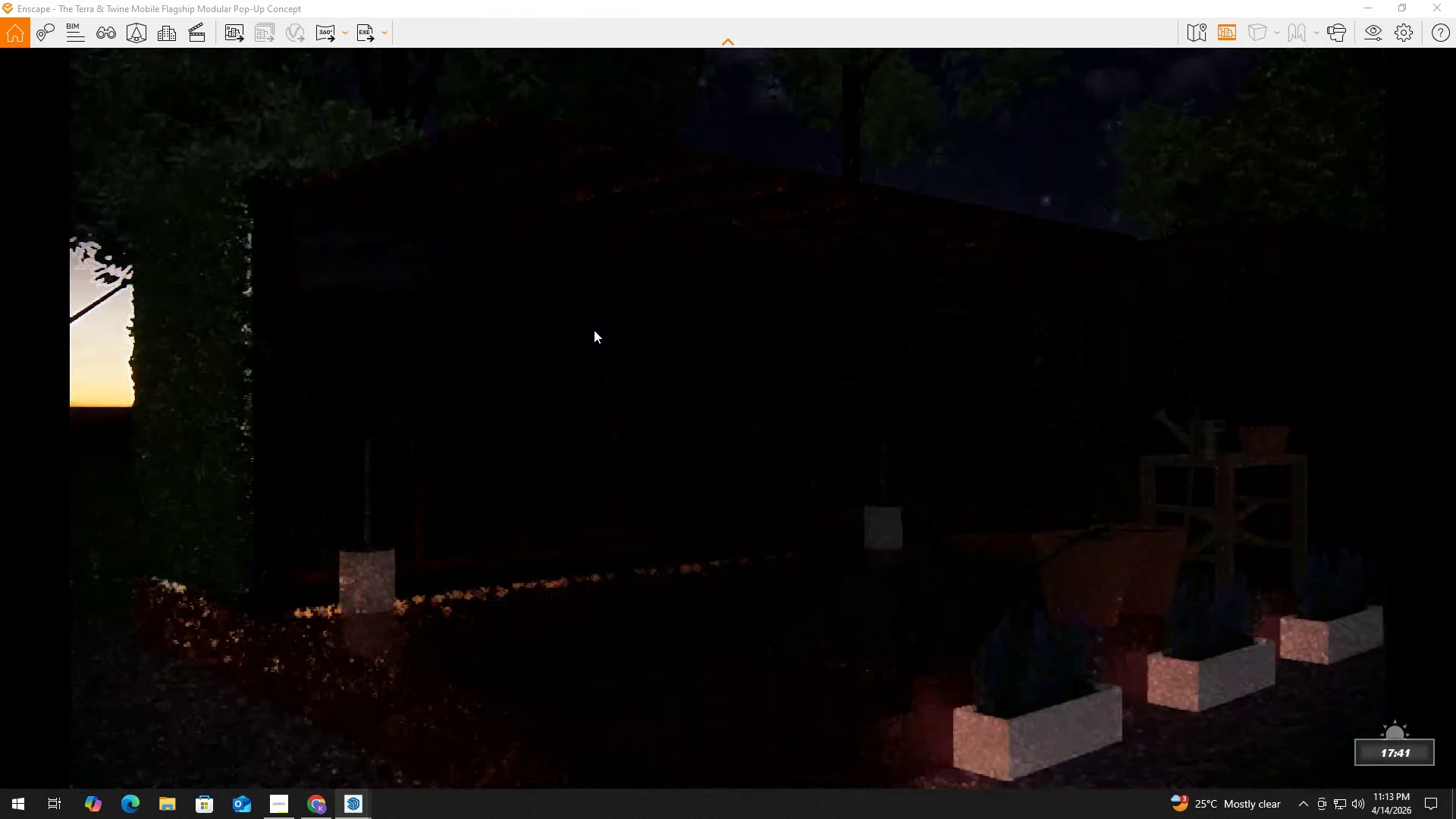 
hold_key(key=ShiftLeft, duration=1.52)
 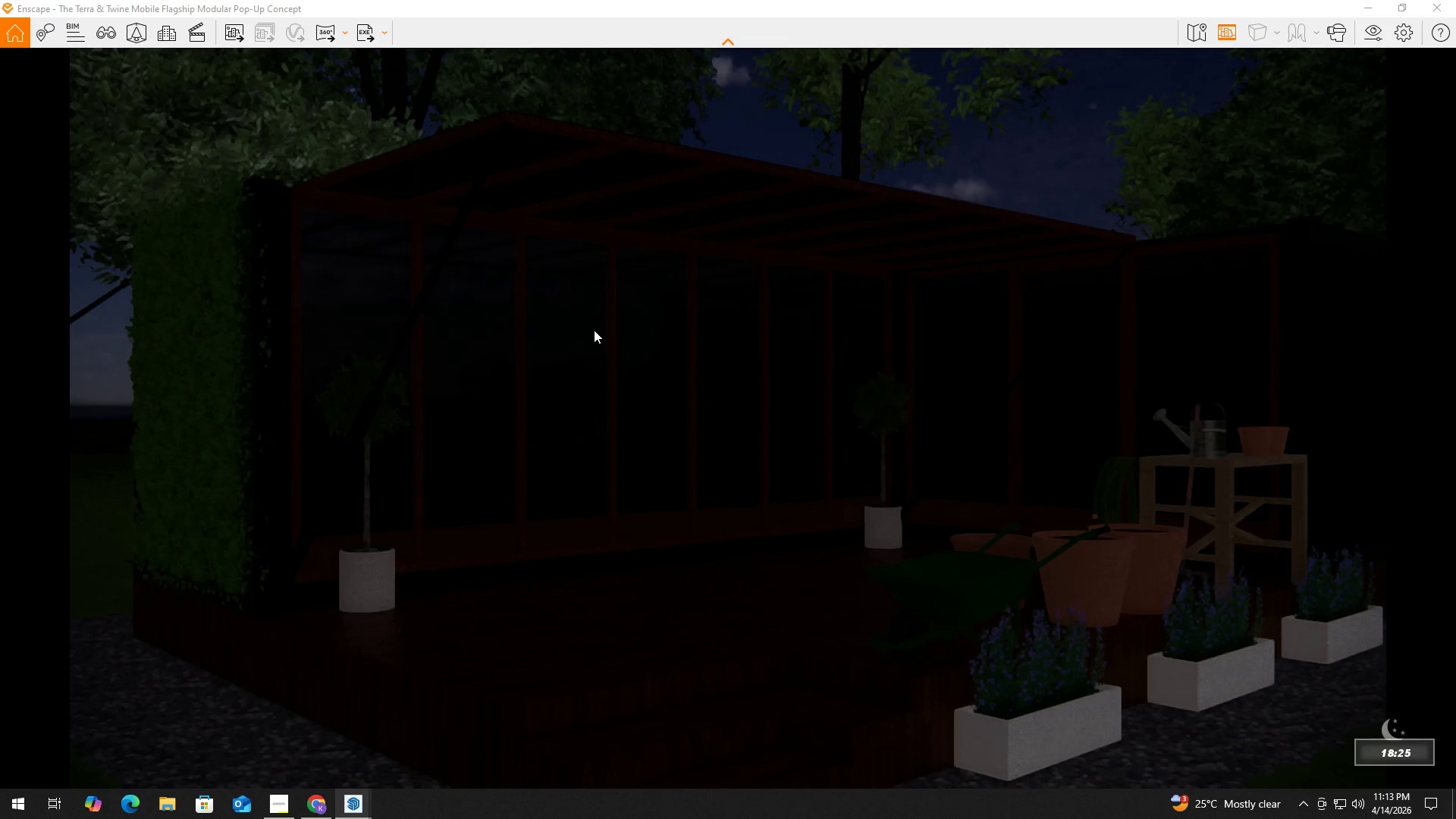 
hold_key(key=ShiftLeft, duration=1.51)
 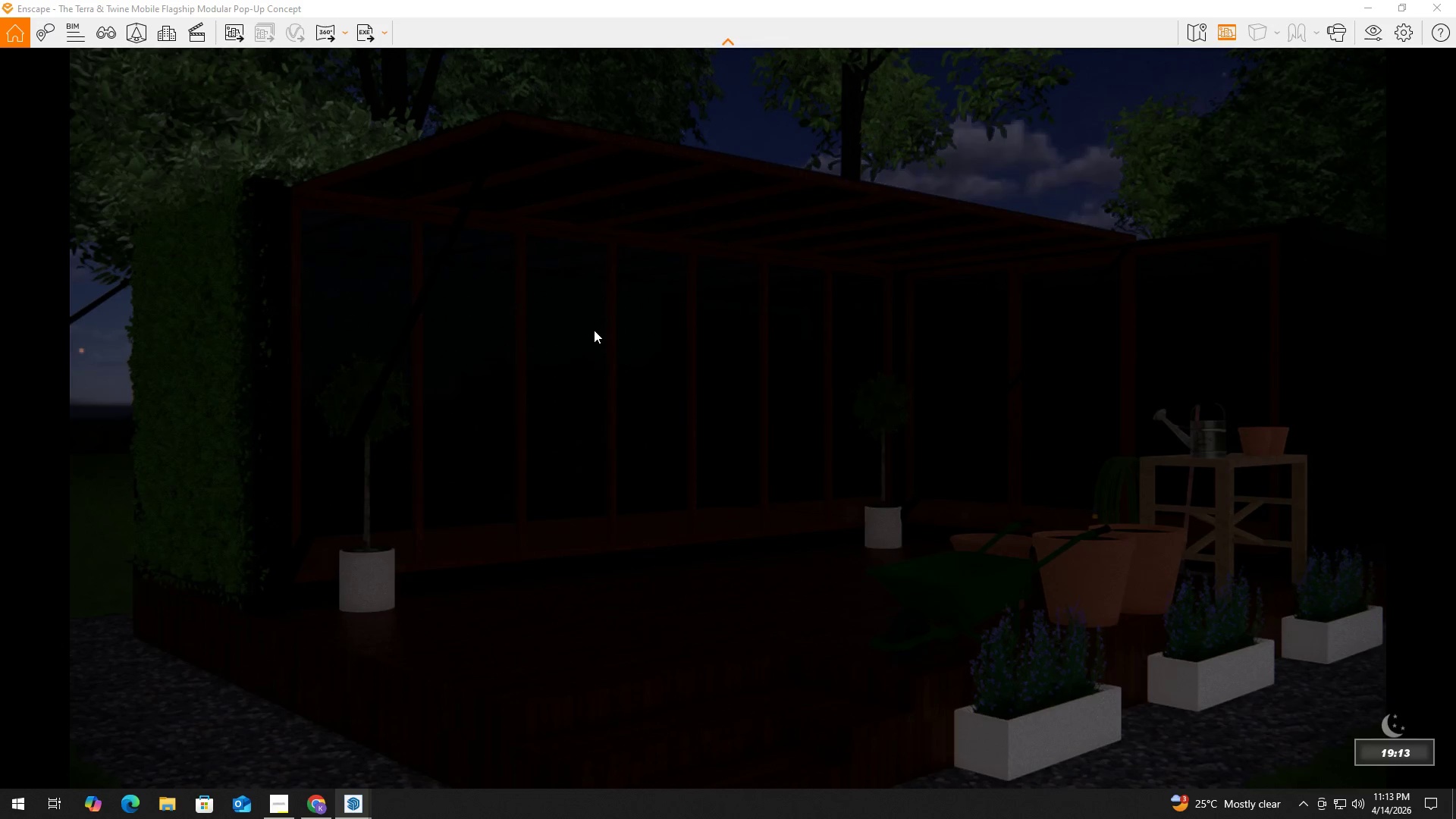 
hold_key(key=ShiftLeft, duration=1.53)
 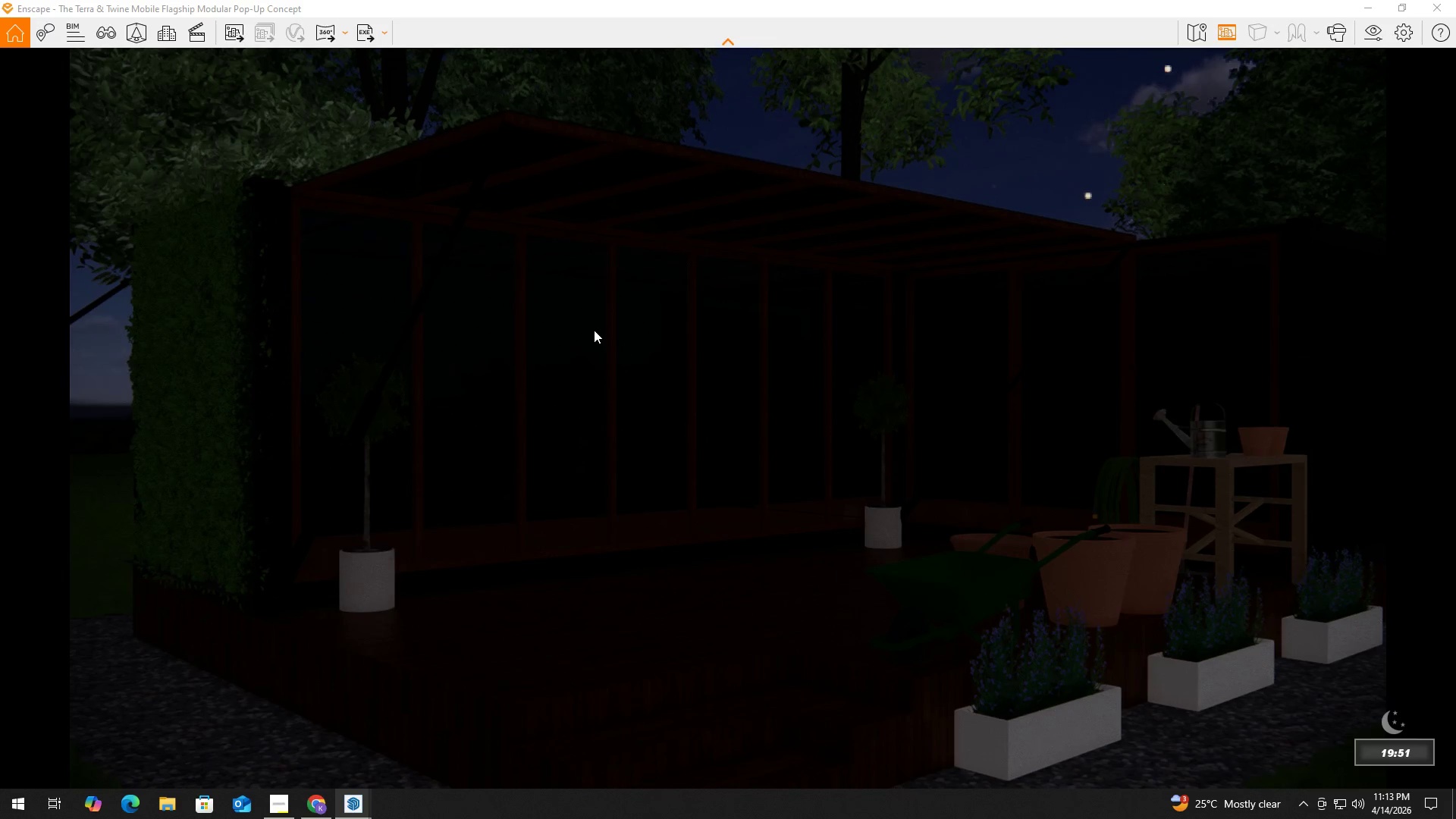 
hold_key(key=ShiftLeft, duration=1.5)
 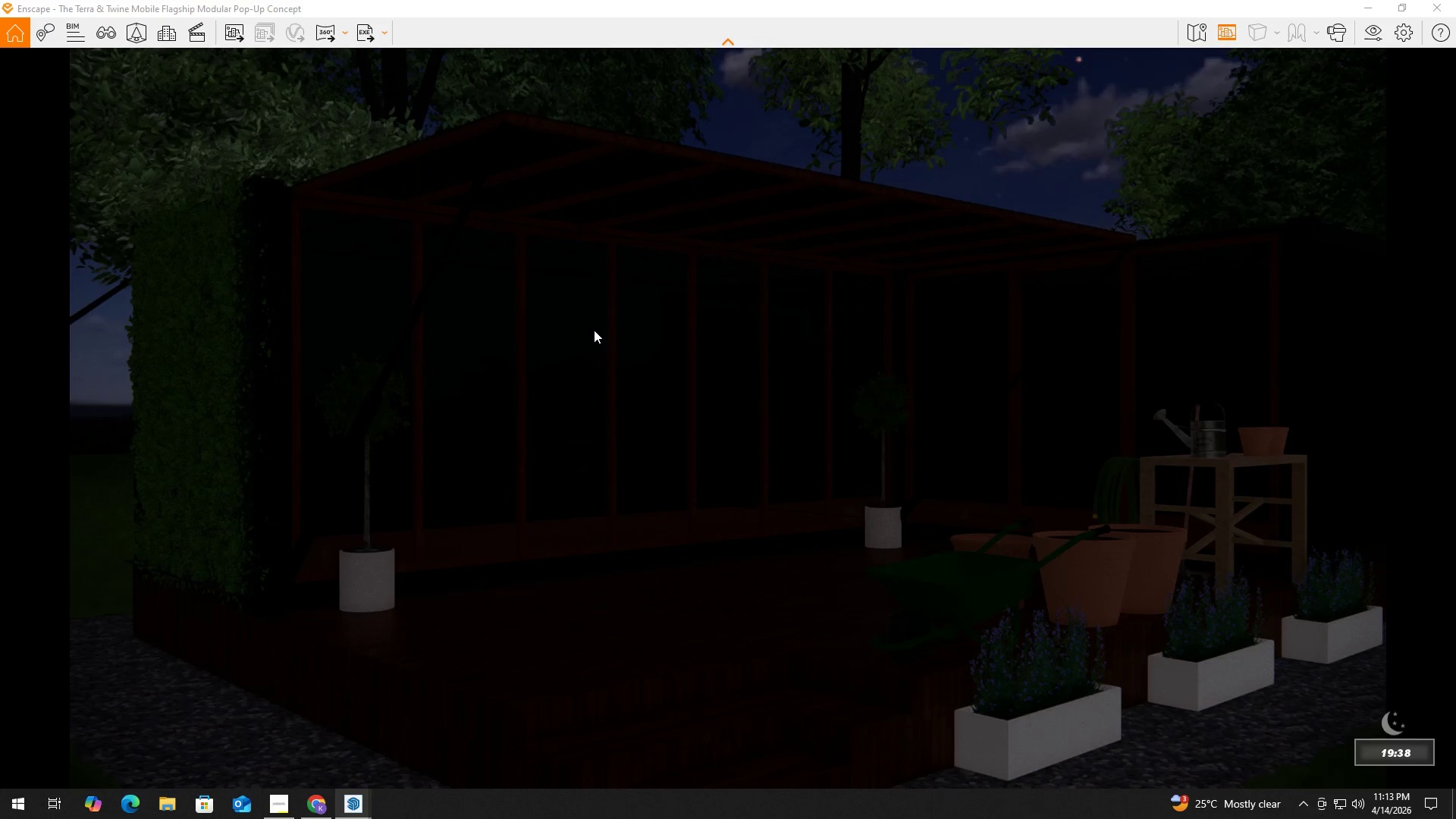 
hold_key(key=ShiftLeft, duration=1.5)
 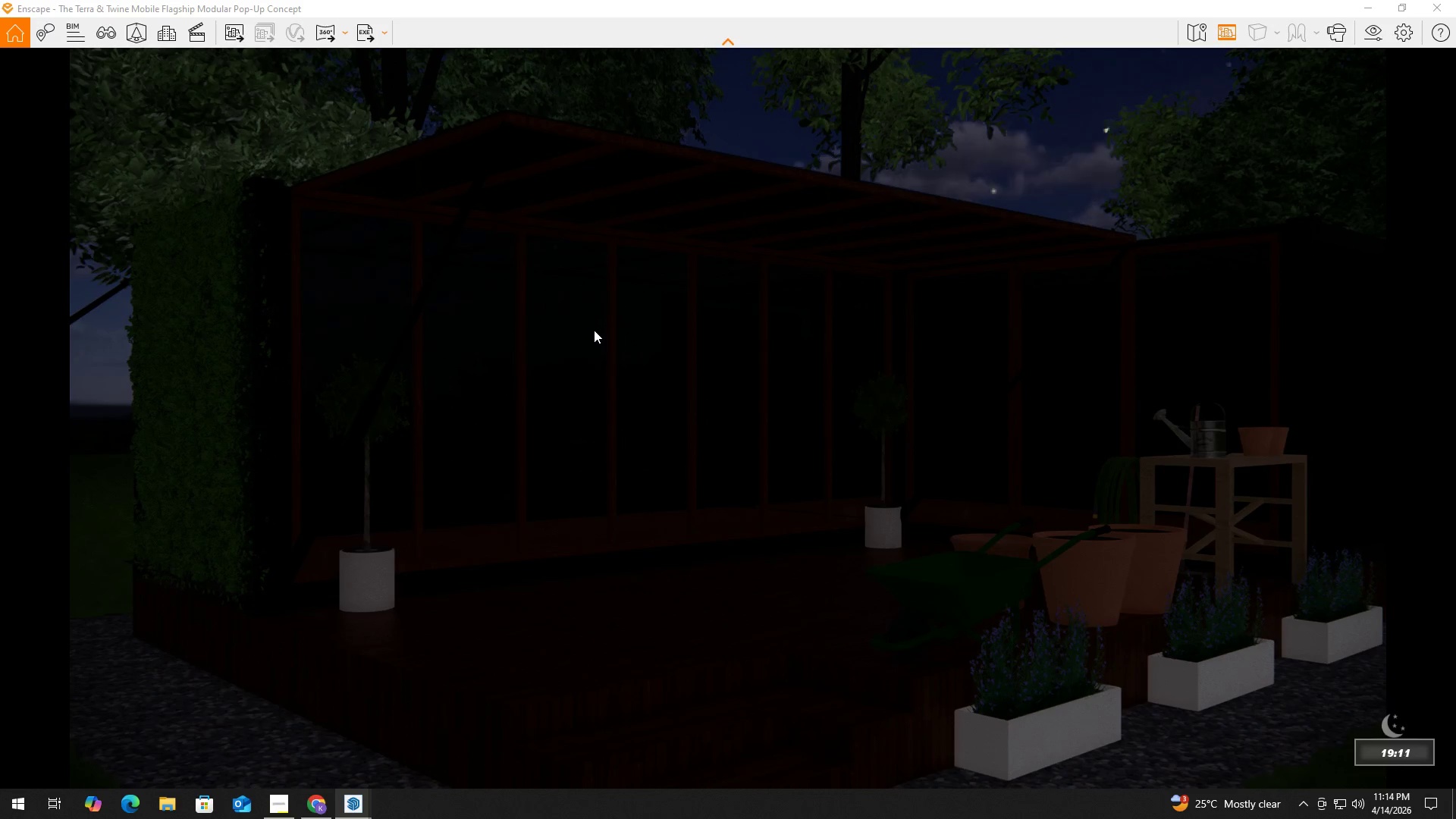 
hold_key(key=ShiftLeft, duration=1.52)
 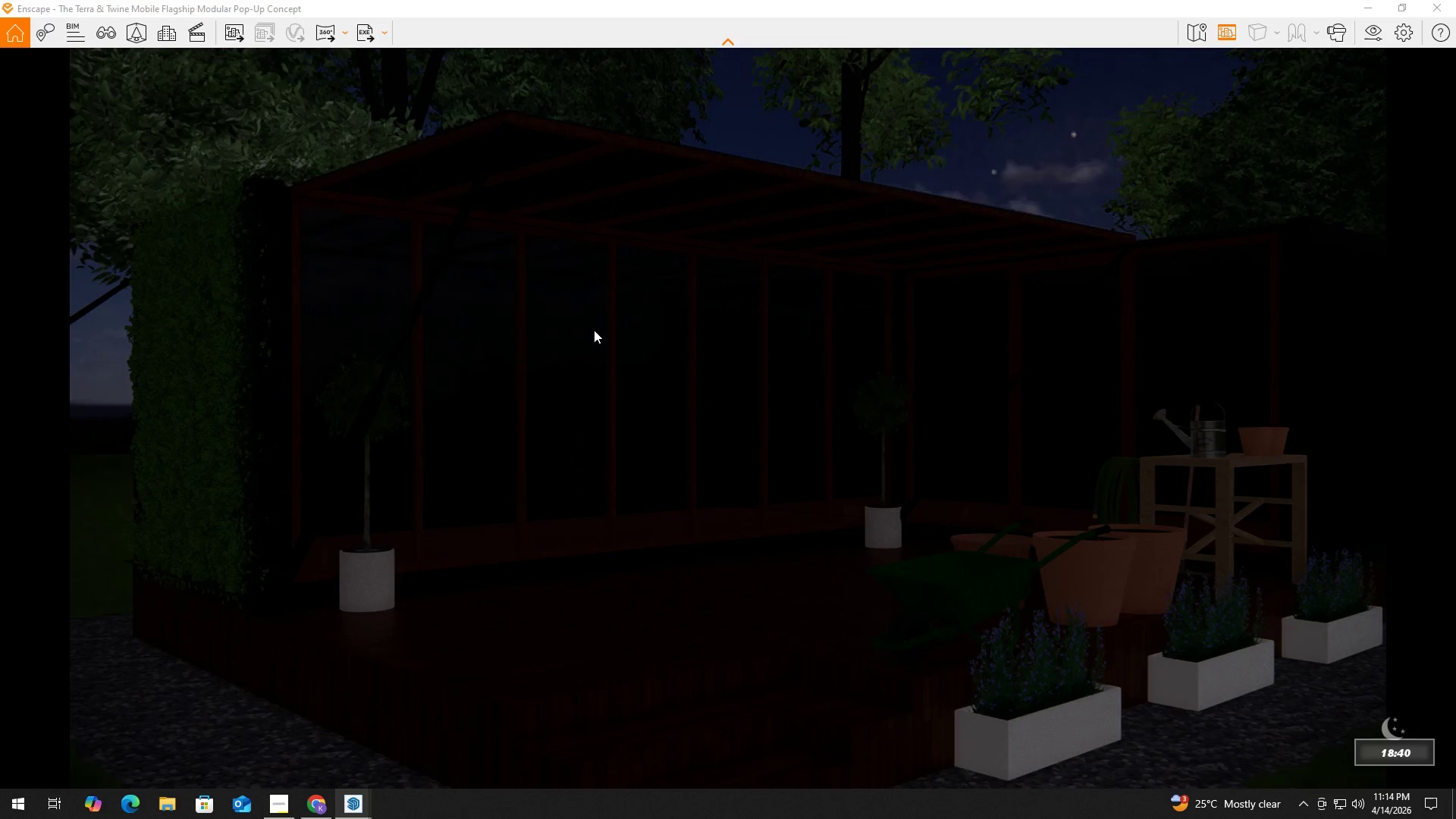 
hold_key(key=ShiftLeft, duration=1.52)
 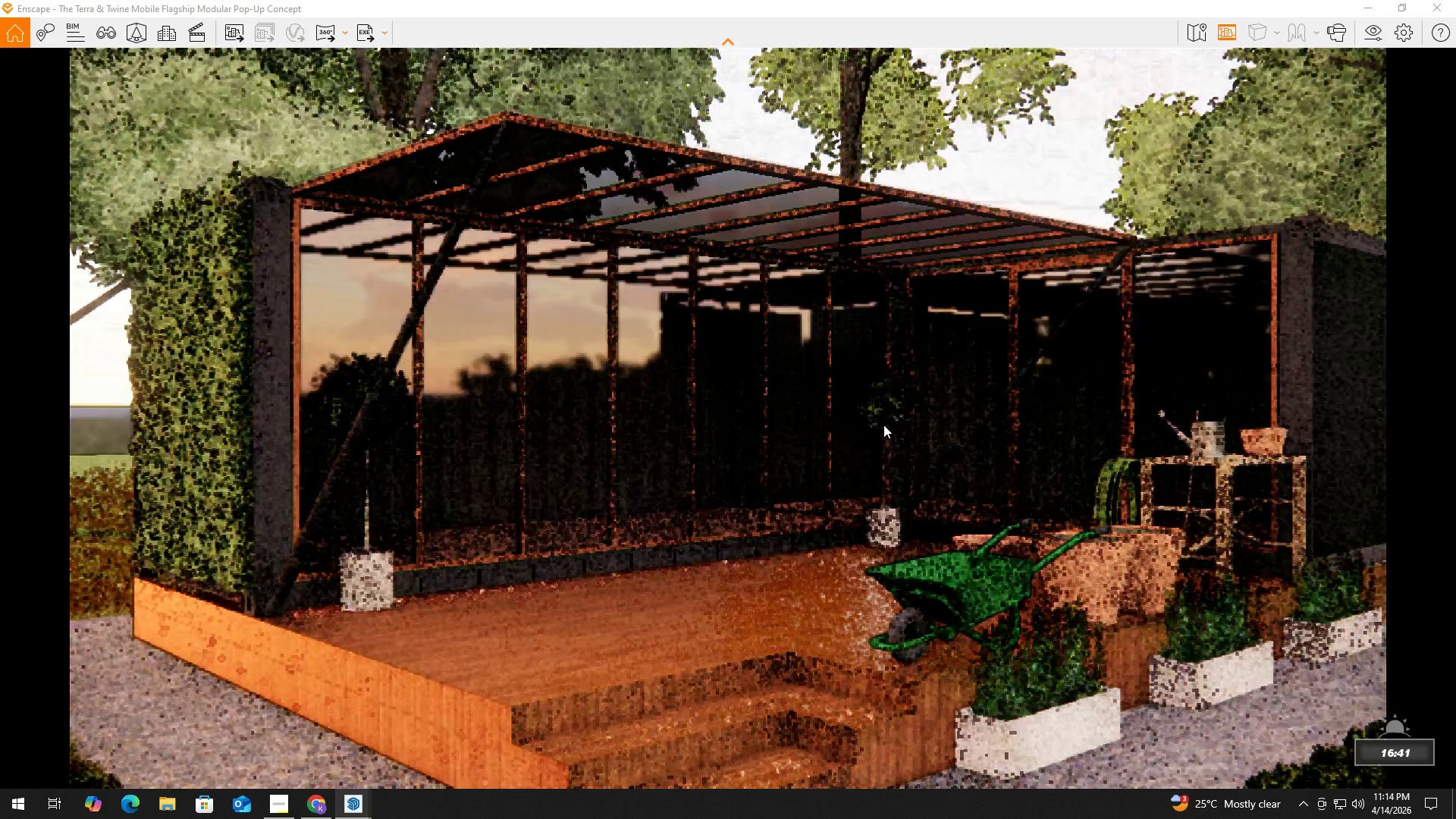 
hold_key(key=ShiftLeft, duration=1.53)
right_click([883, 425])
 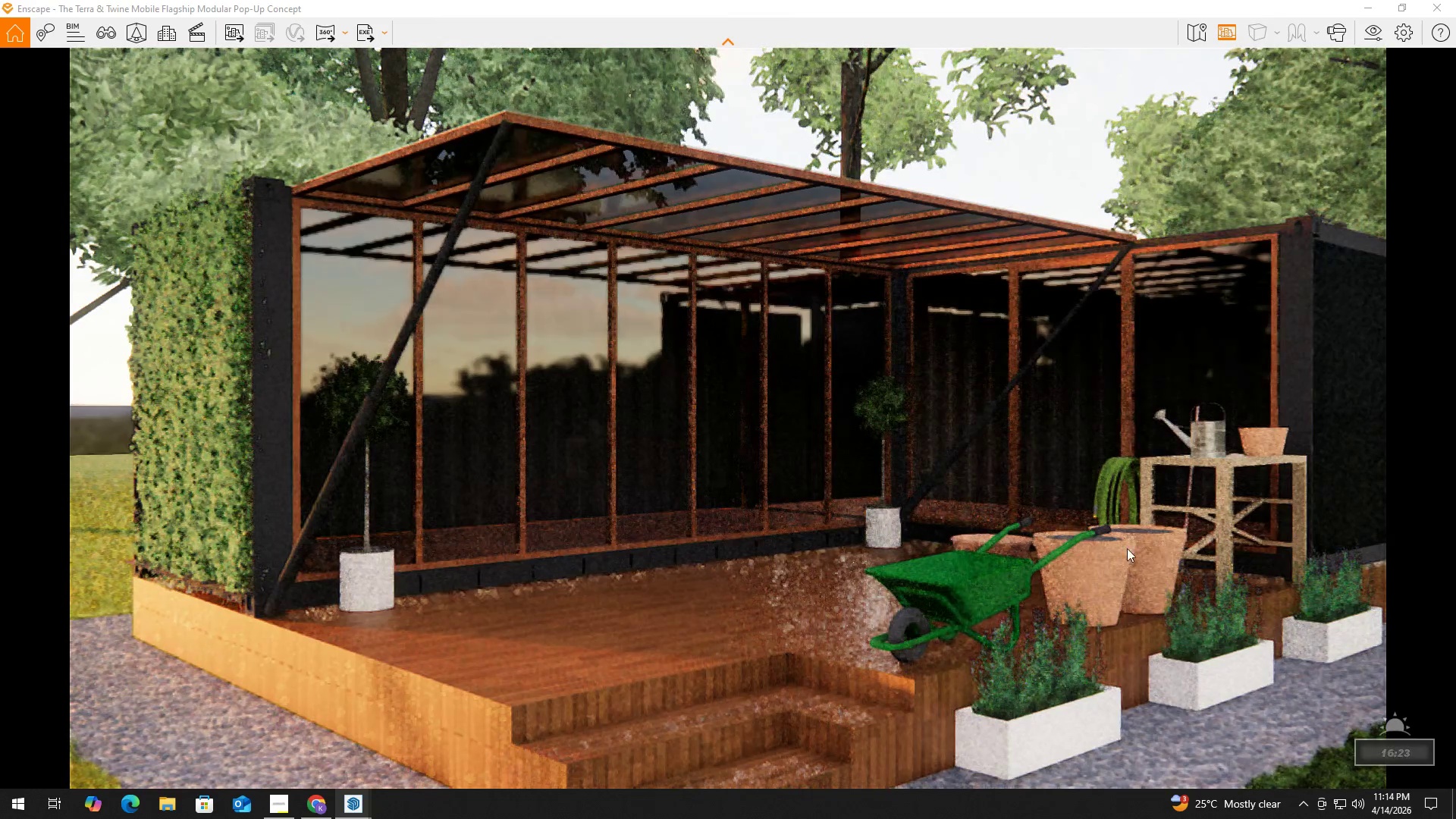 
hold_key(key=ShiftLeft, duration=1.52)
 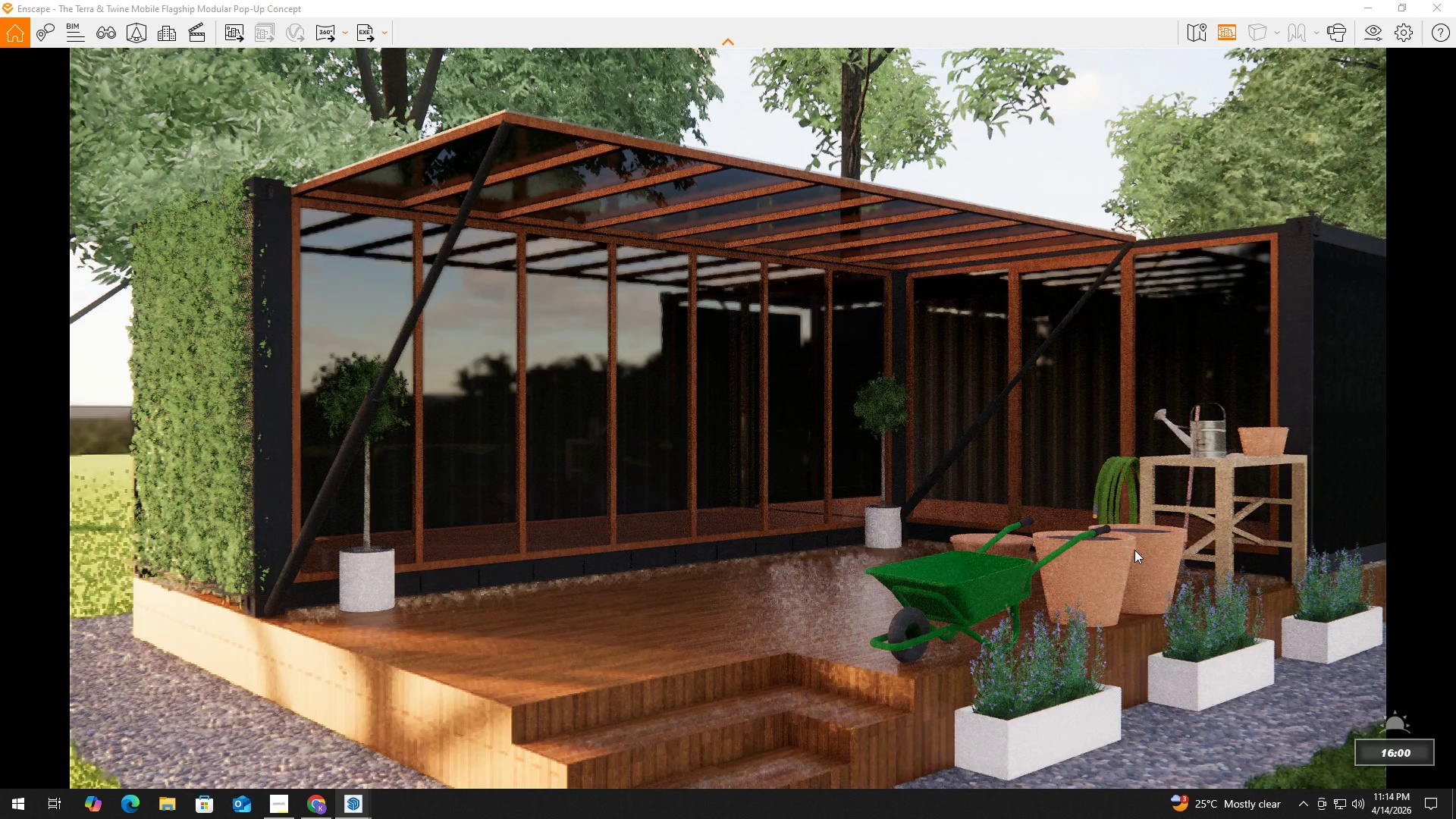 
hold_key(key=ShiftLeft, duration=1.51)
 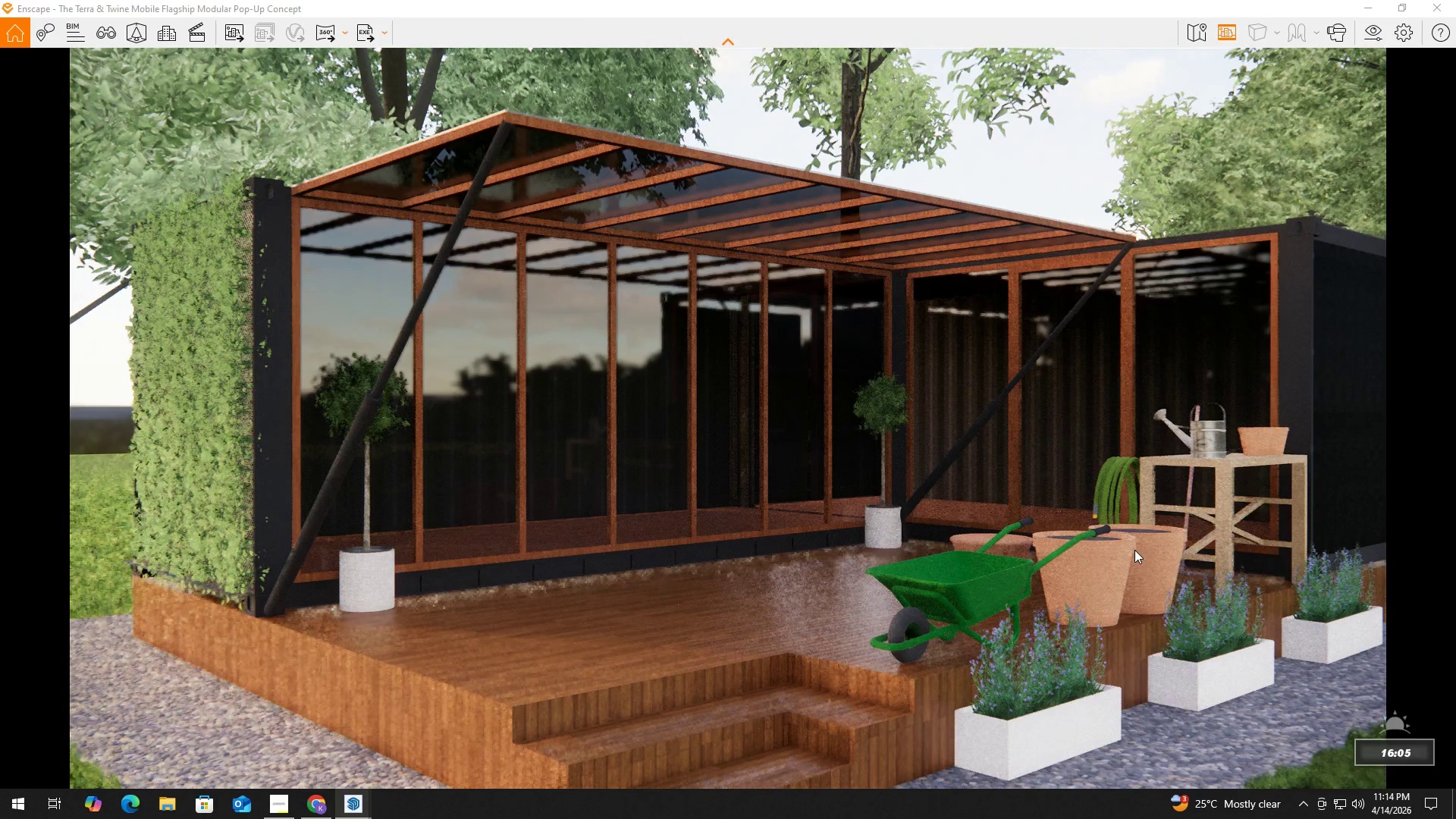 
hold_key(key=ShiftLeft, duration=1.52)
 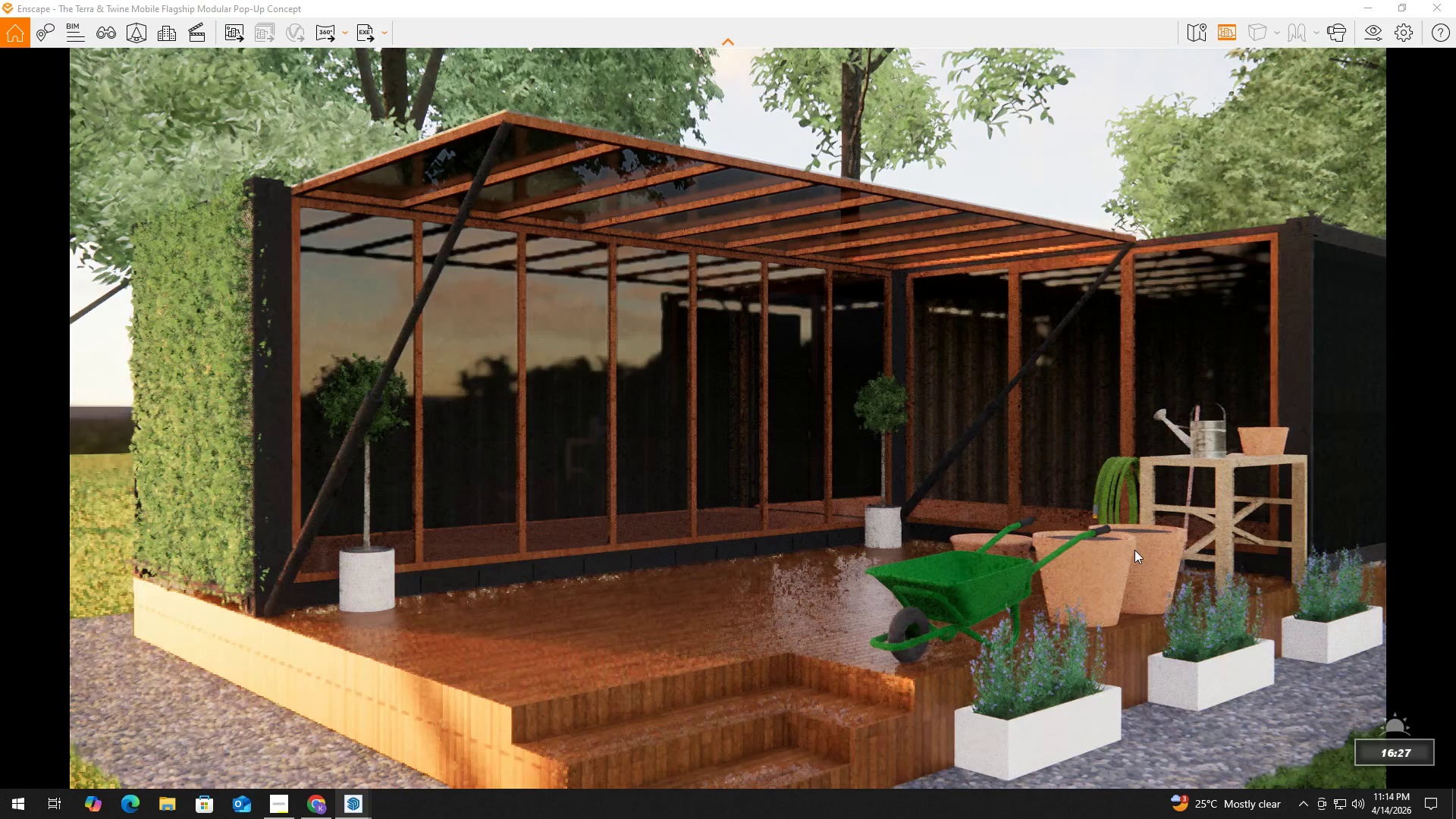 
hold_key(key=ShiftLeft, duration=1.51)
 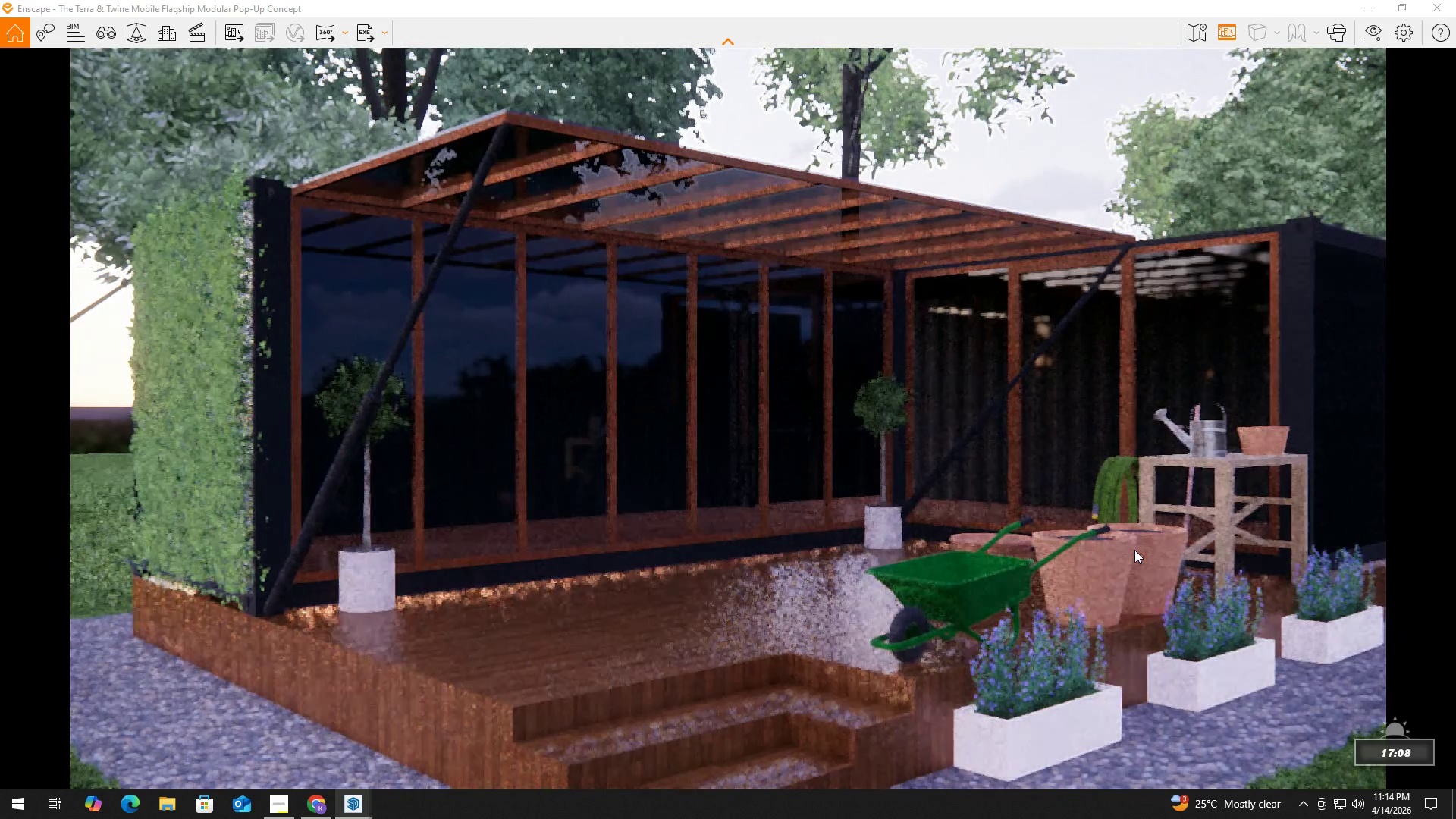 
hold_key(key=ShiftLeft, duration=1.52)
 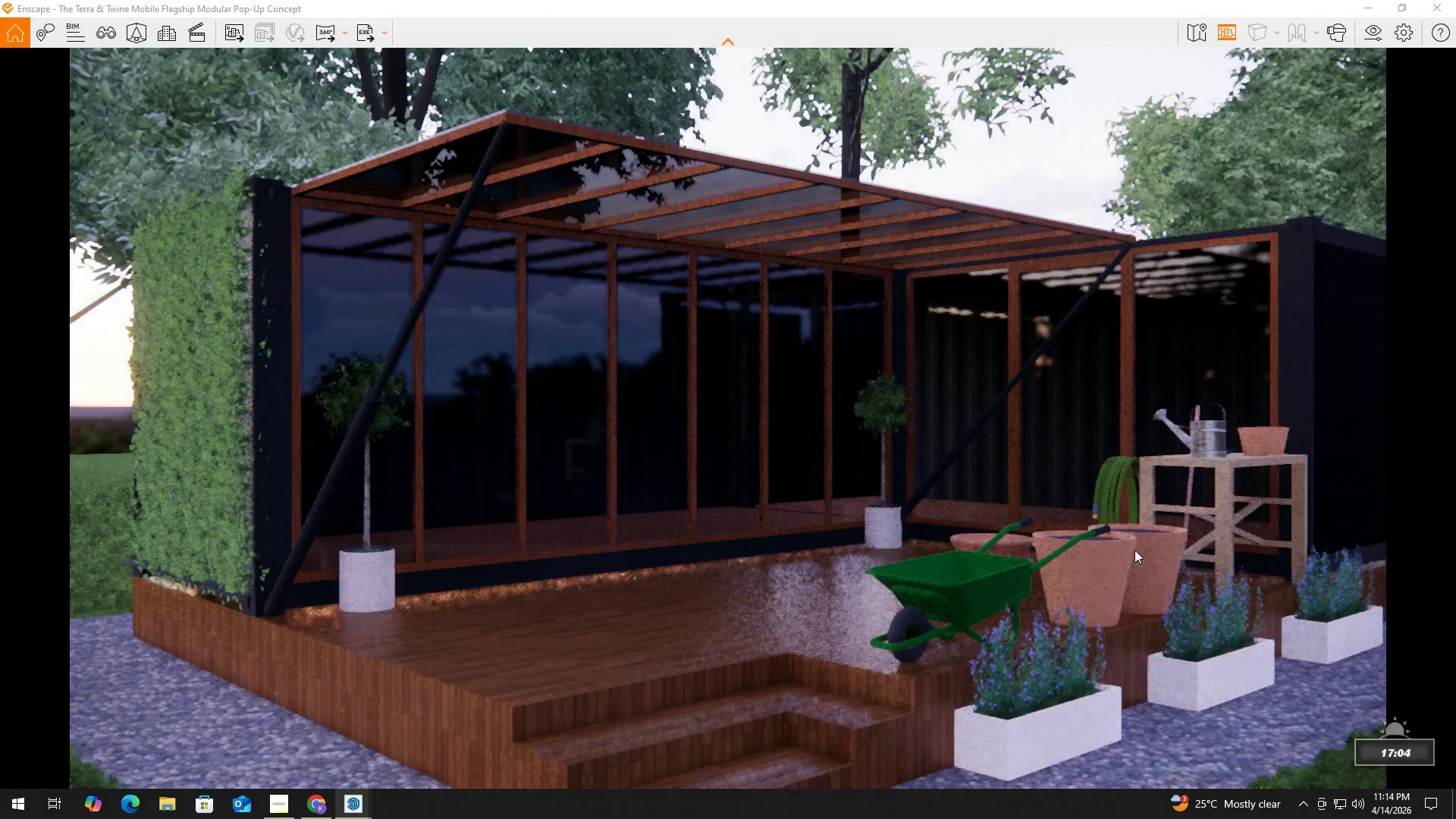 
hold_key(key=ShiftLeft, duration=1.52)
 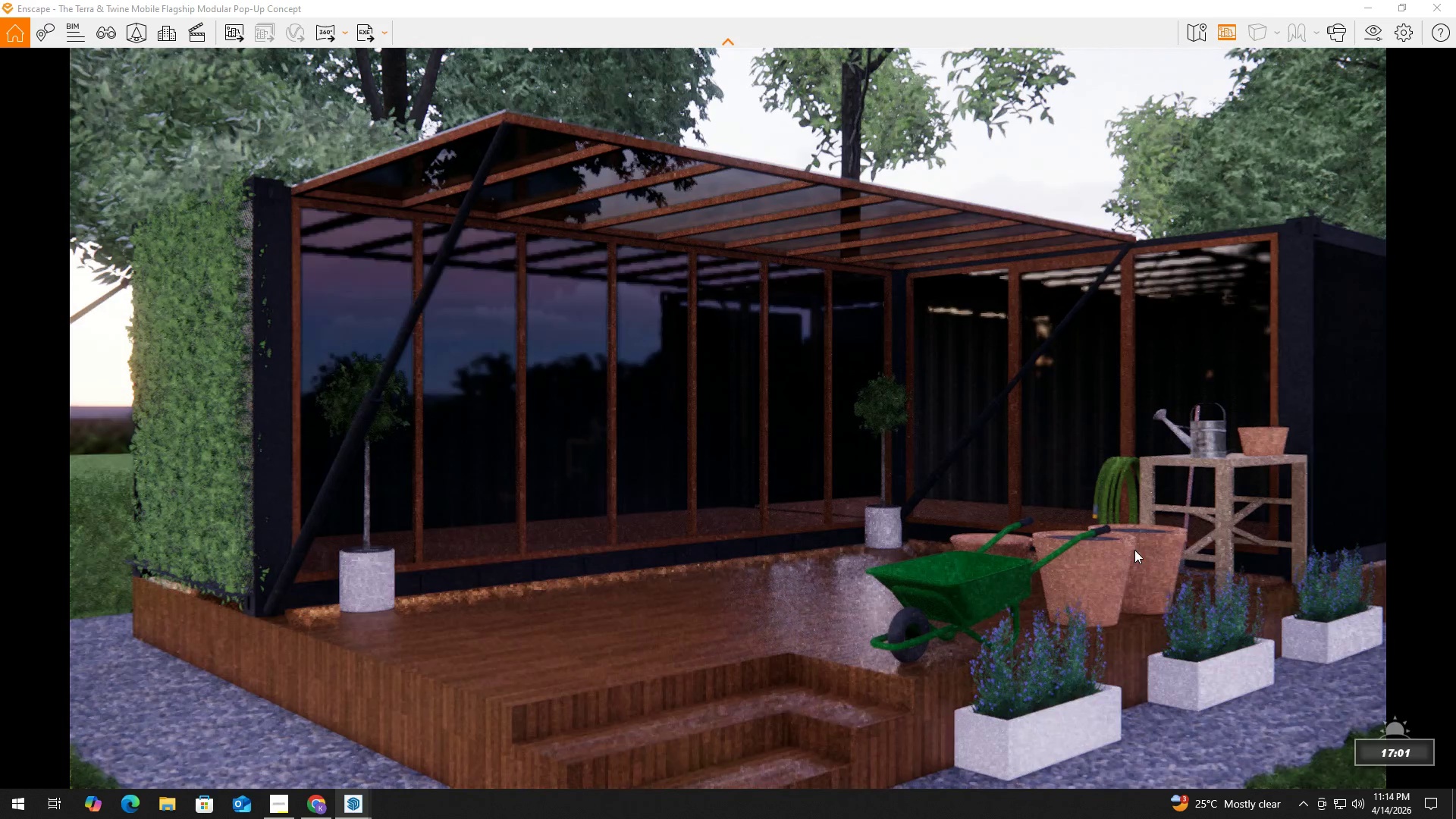 
hold_key(key=ShiftLeft, duration=1.42)
 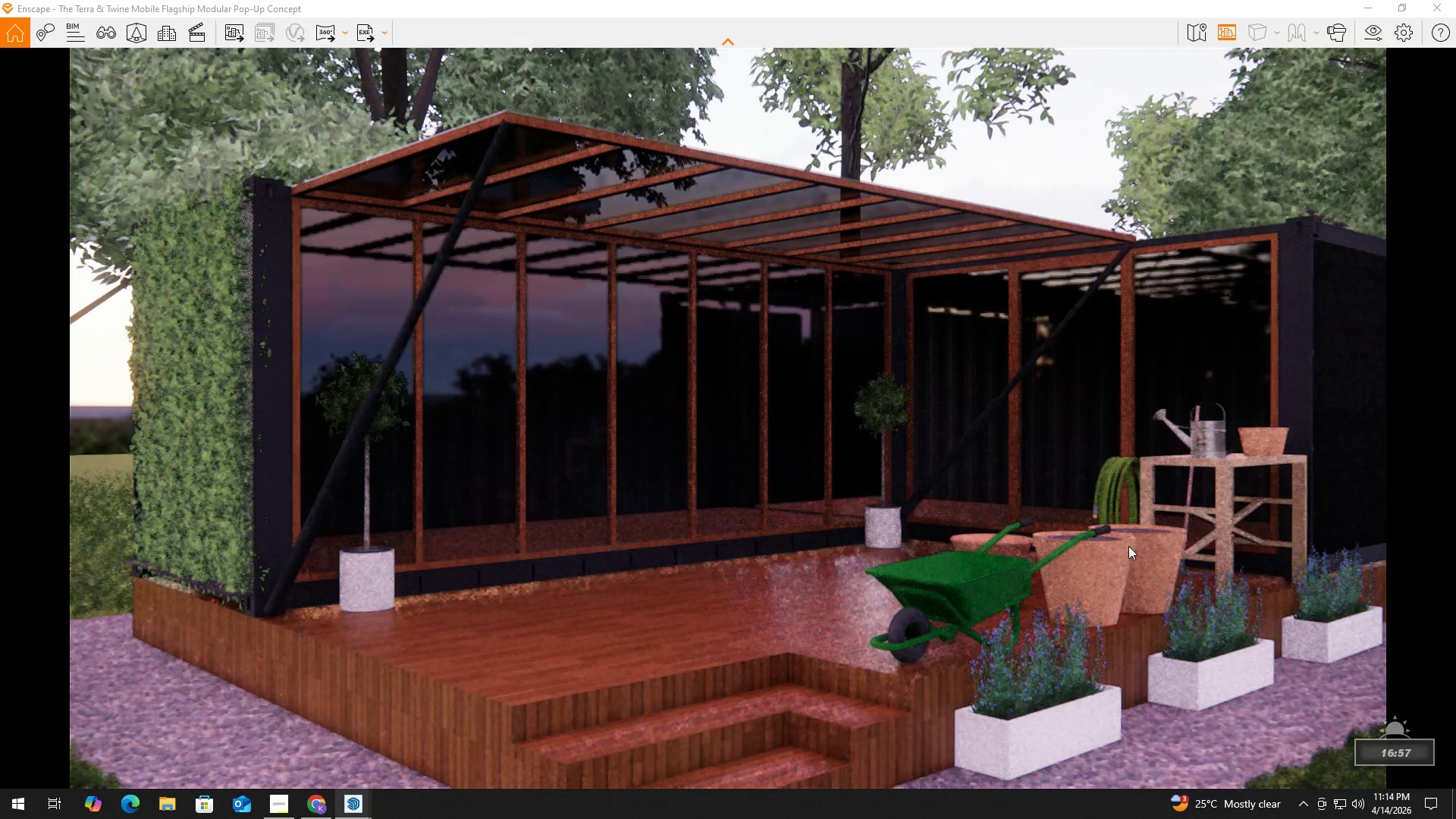 
key(Alt+Tab)
 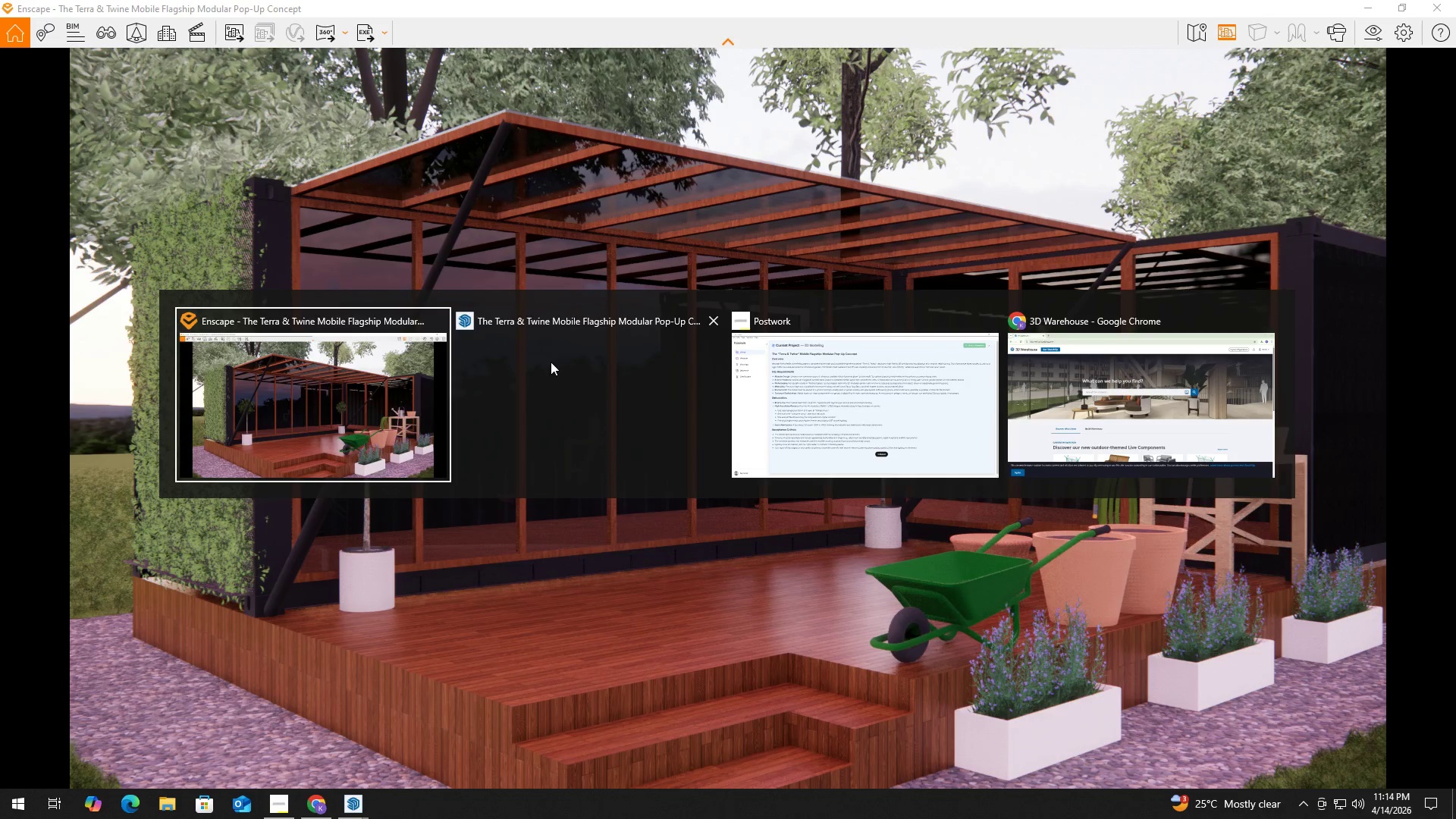 
left_click([551, 368])
 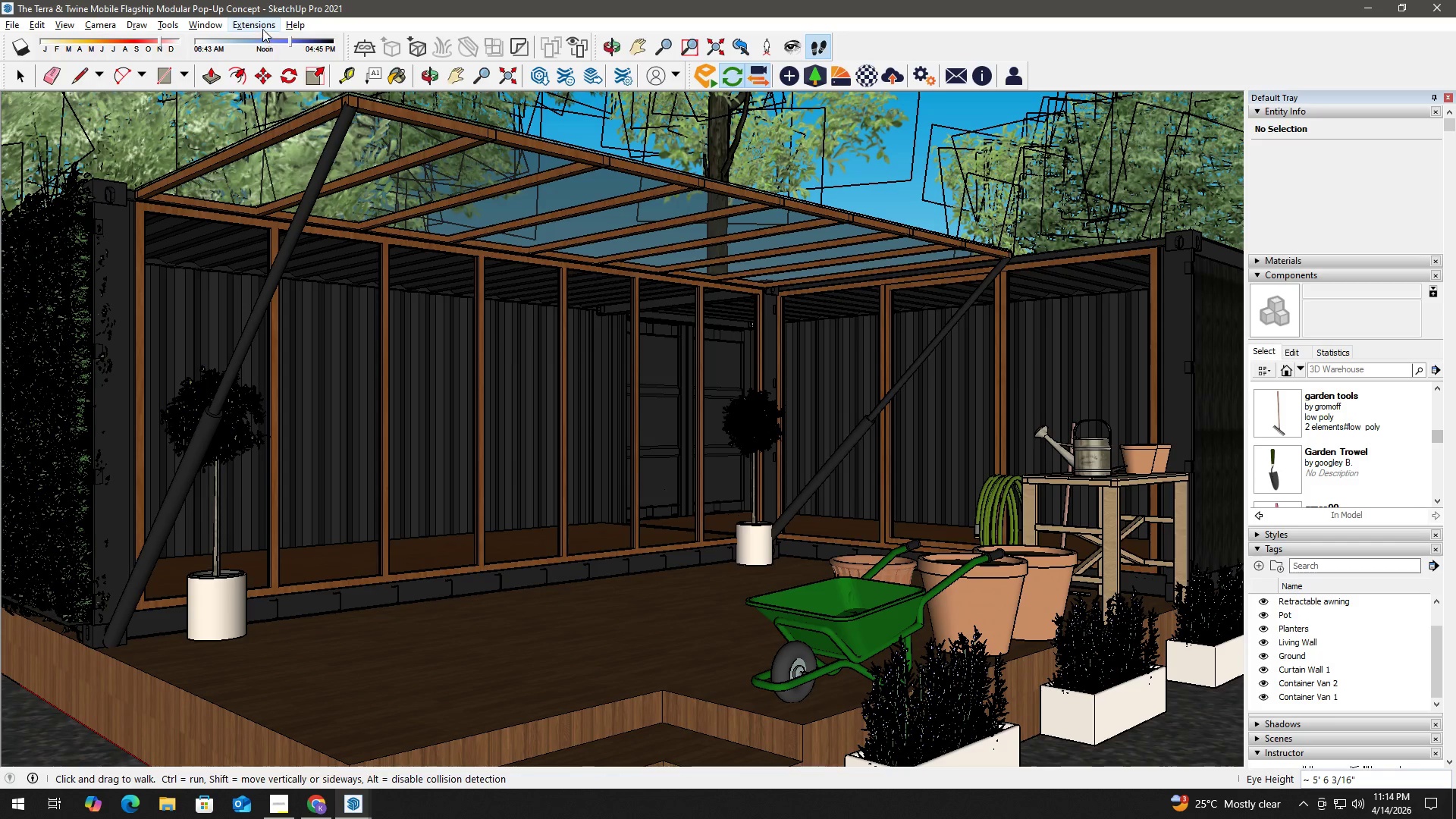 
left_click([243, 25])
 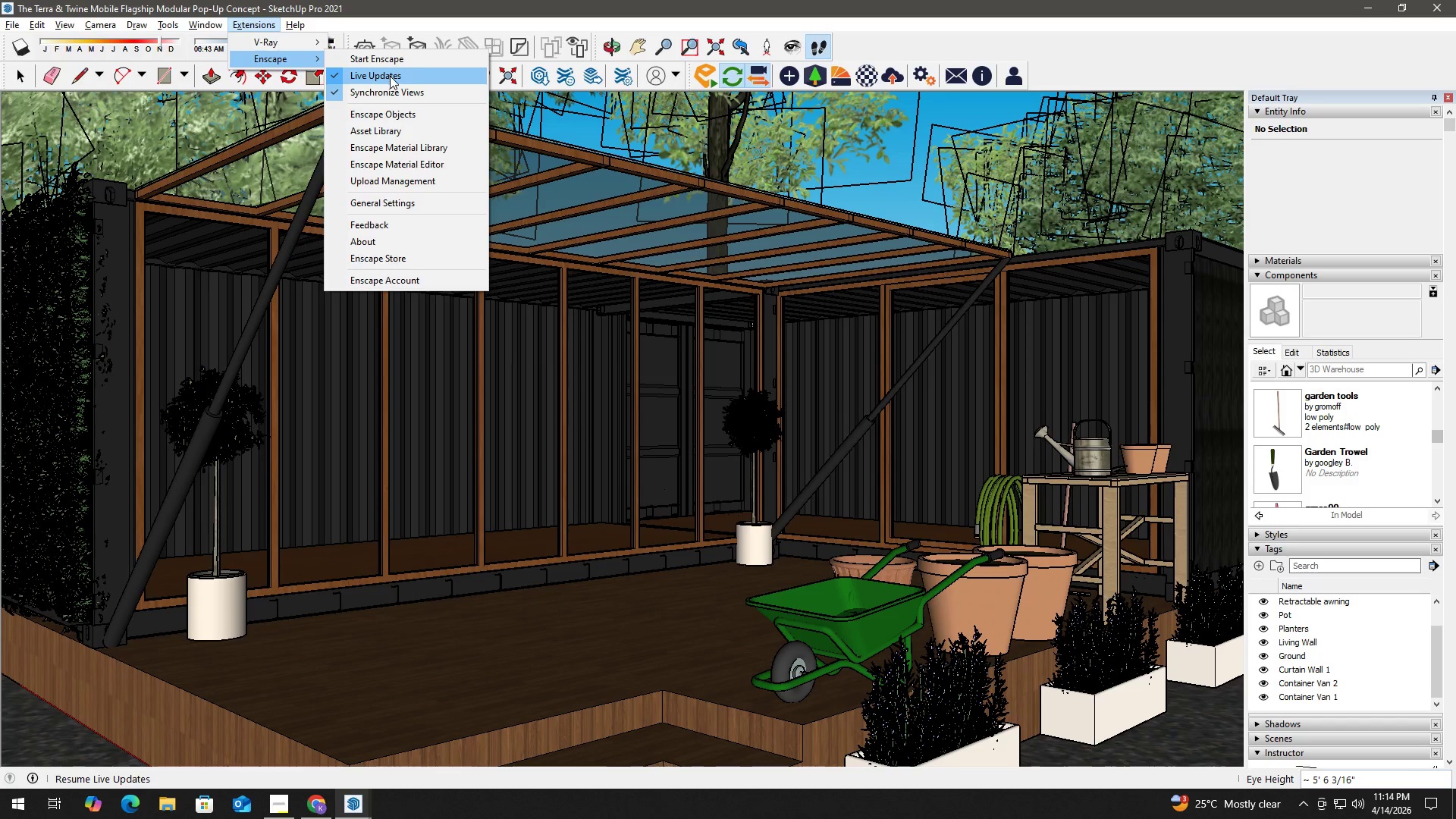 
left_click([387, 97])
 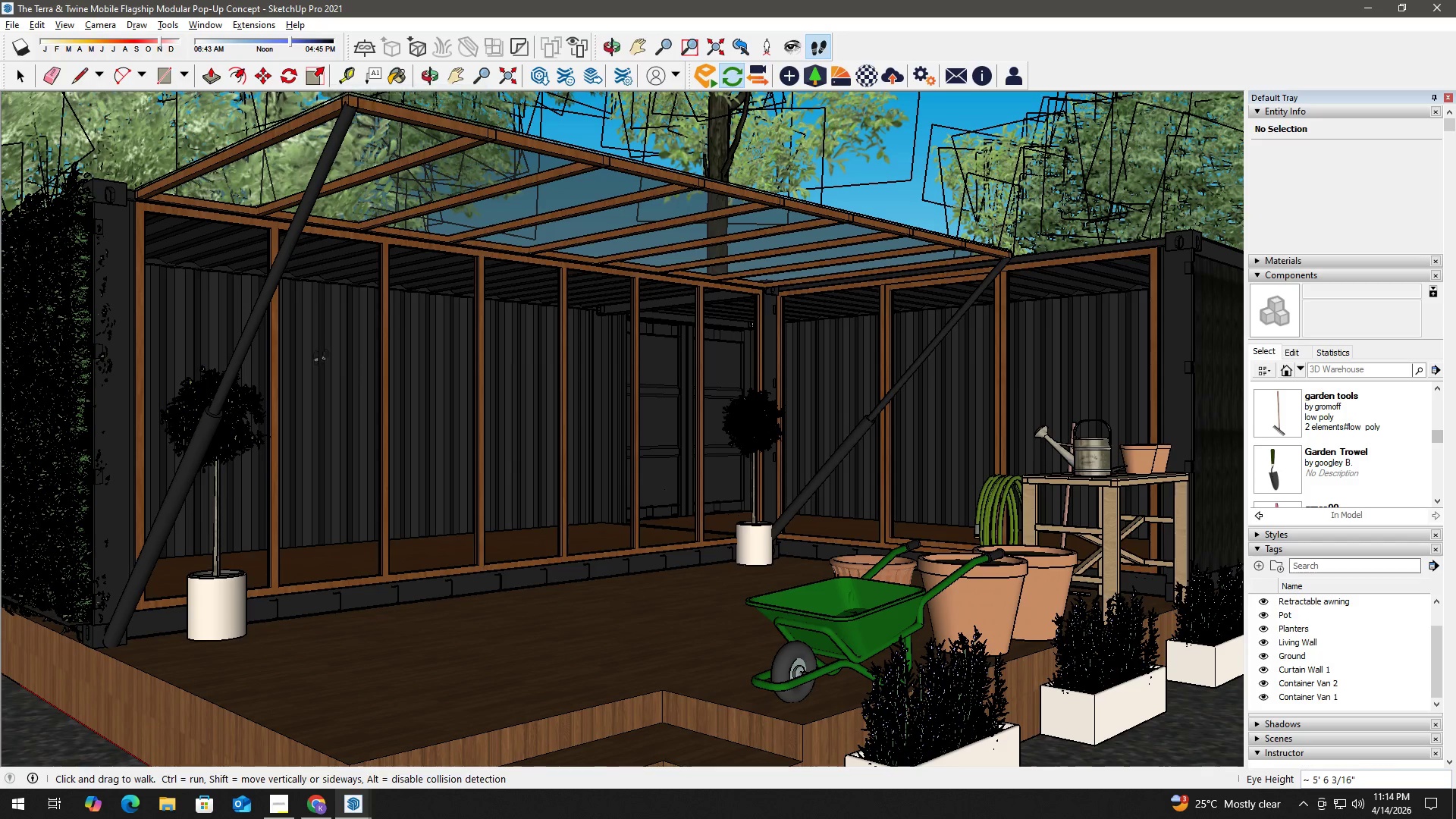 
key(H)
 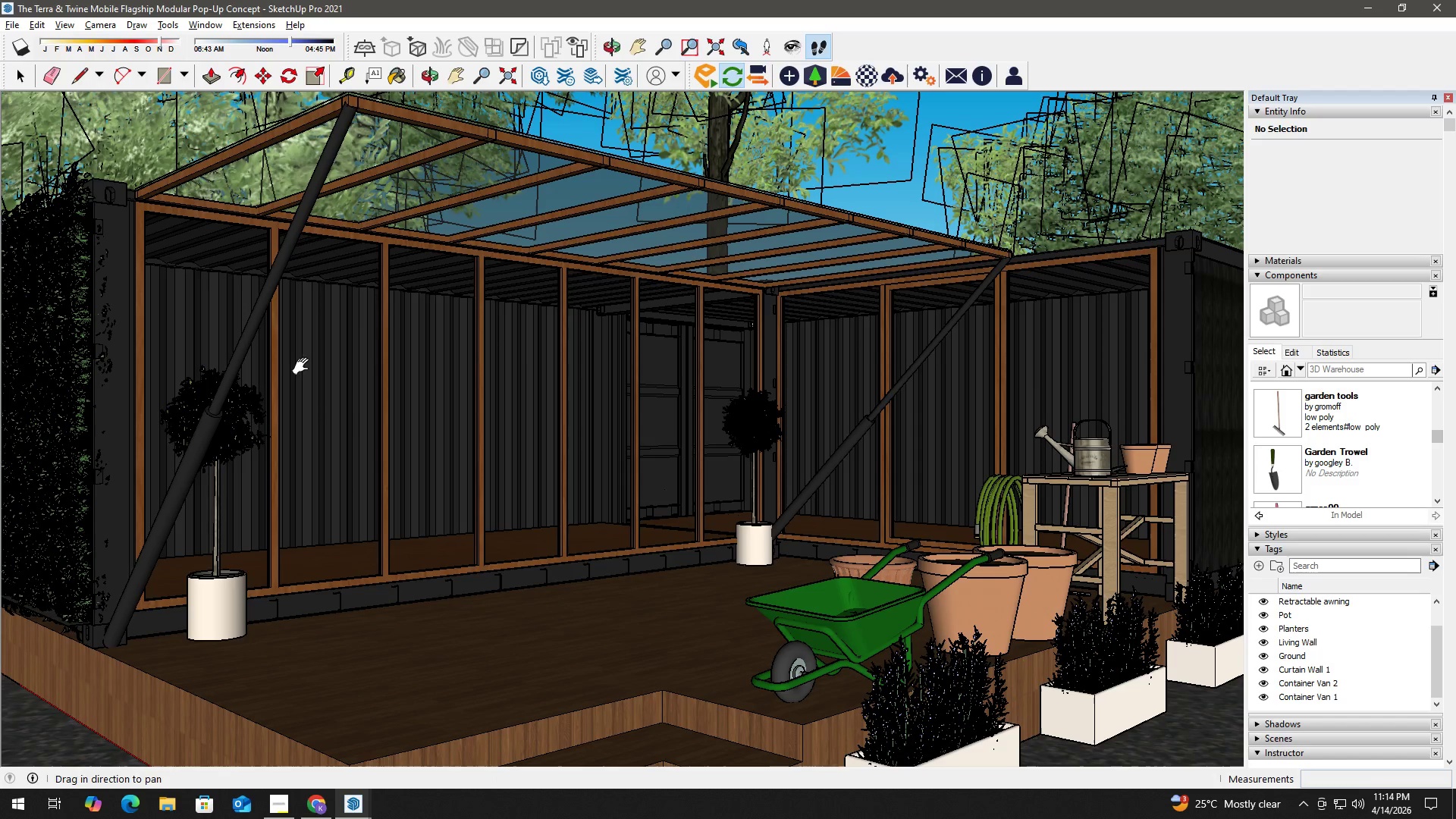 
left_click_drag(start_coordinate=[300, 366], to_coordinate=[746, 406])
 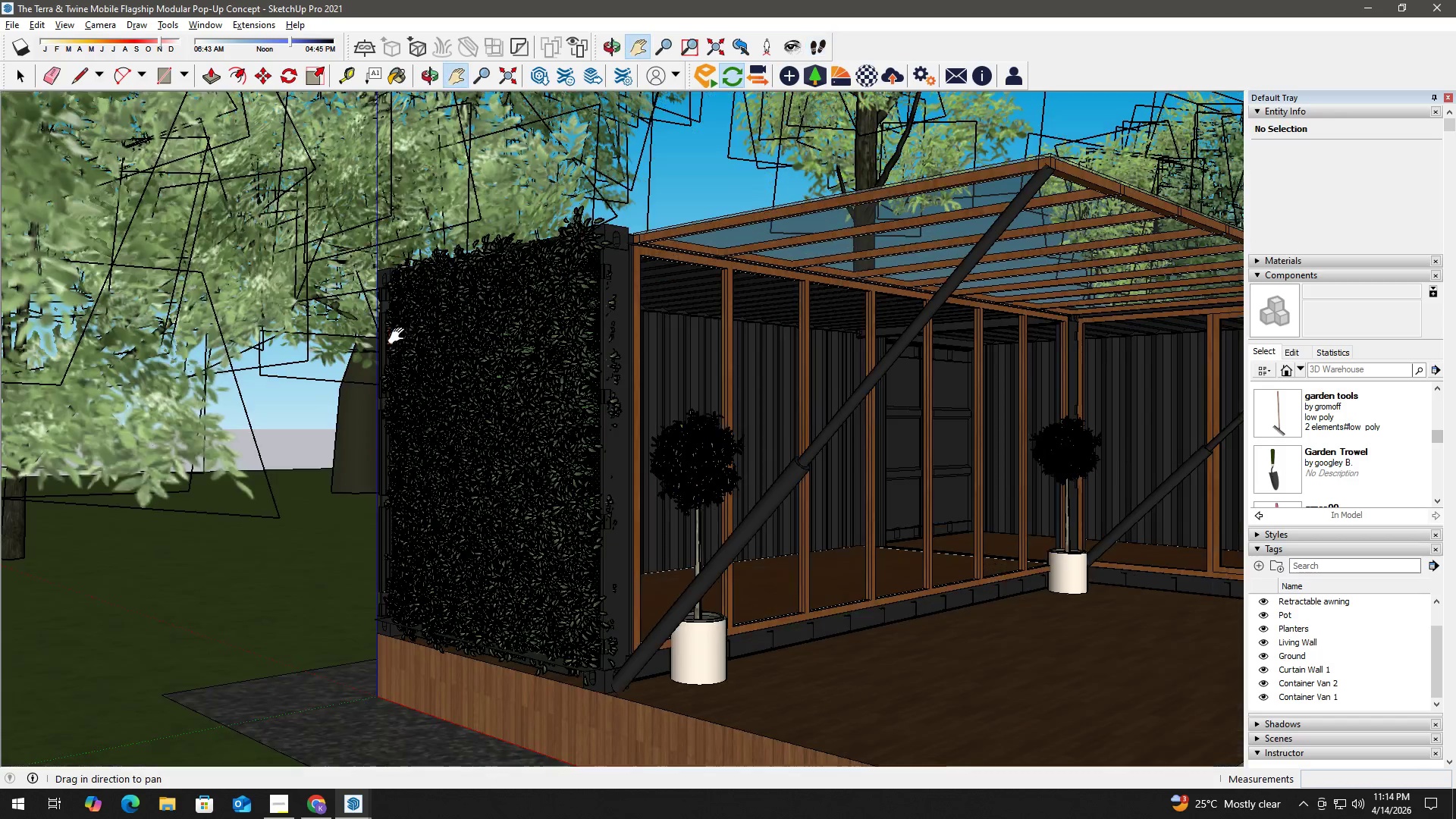 
key(Space)
 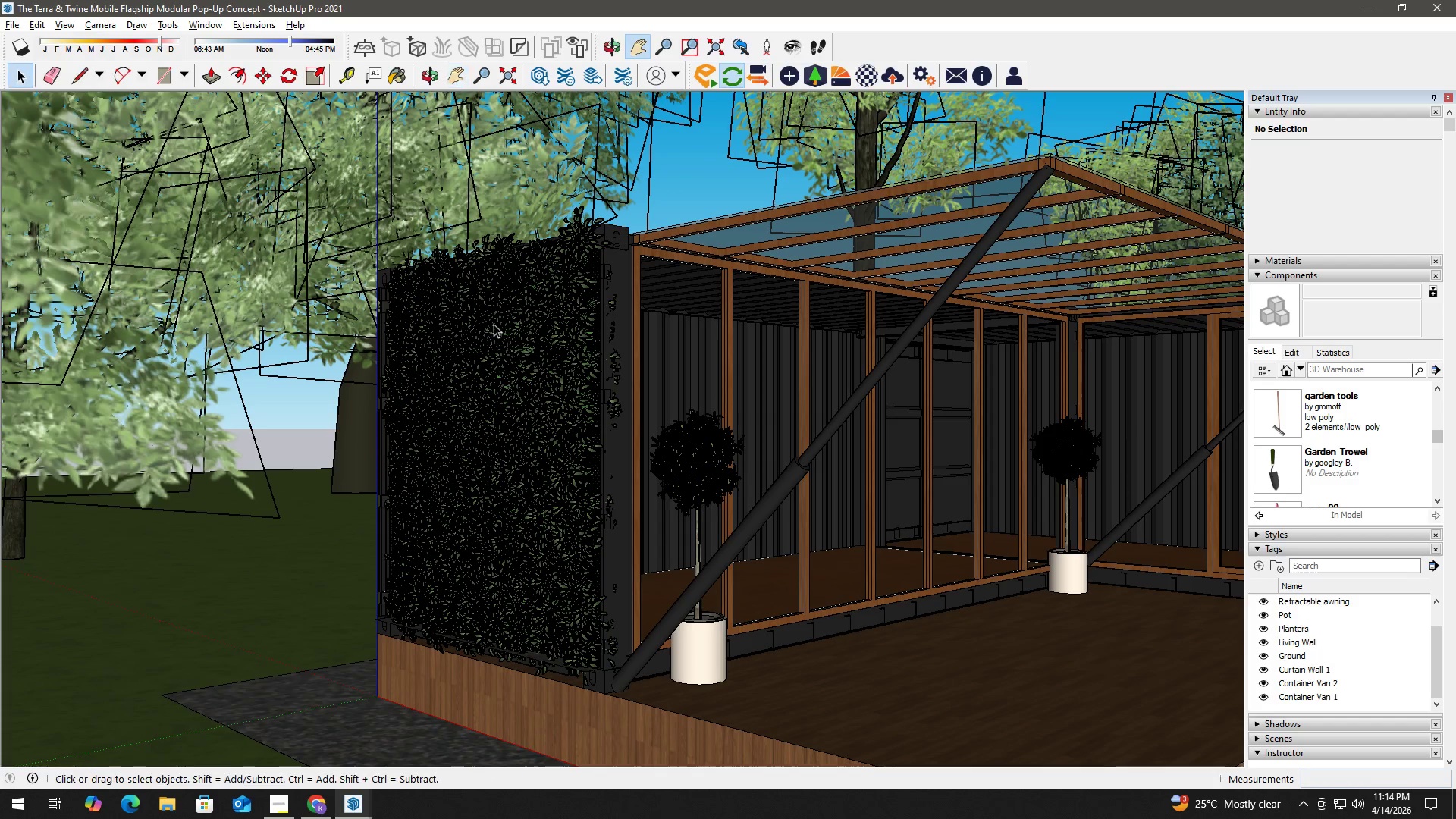 
scroll: coordinate [1348, 659], scroll_direction: up, amount: 5.0
 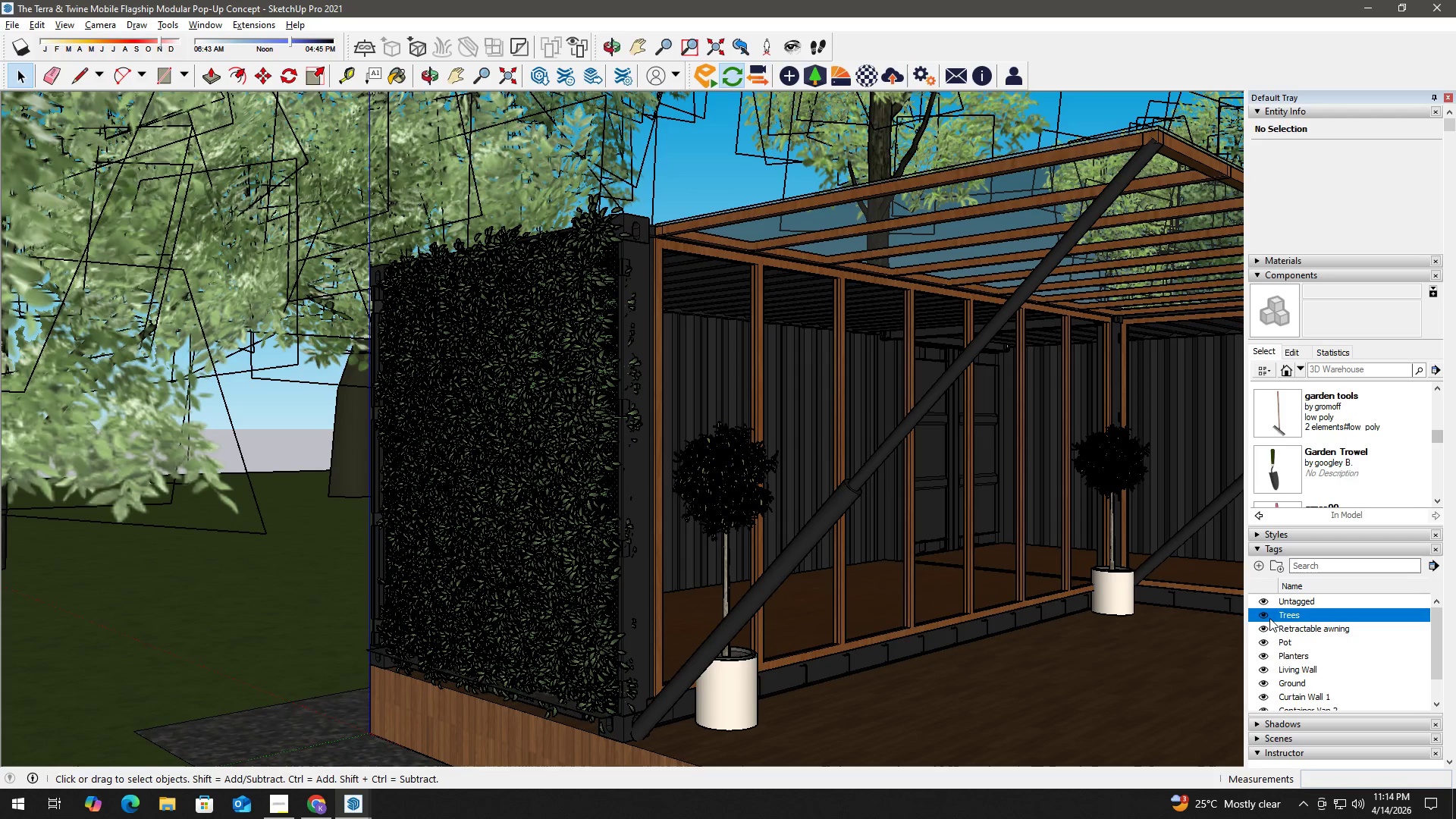 
left_click([1266, 614])
 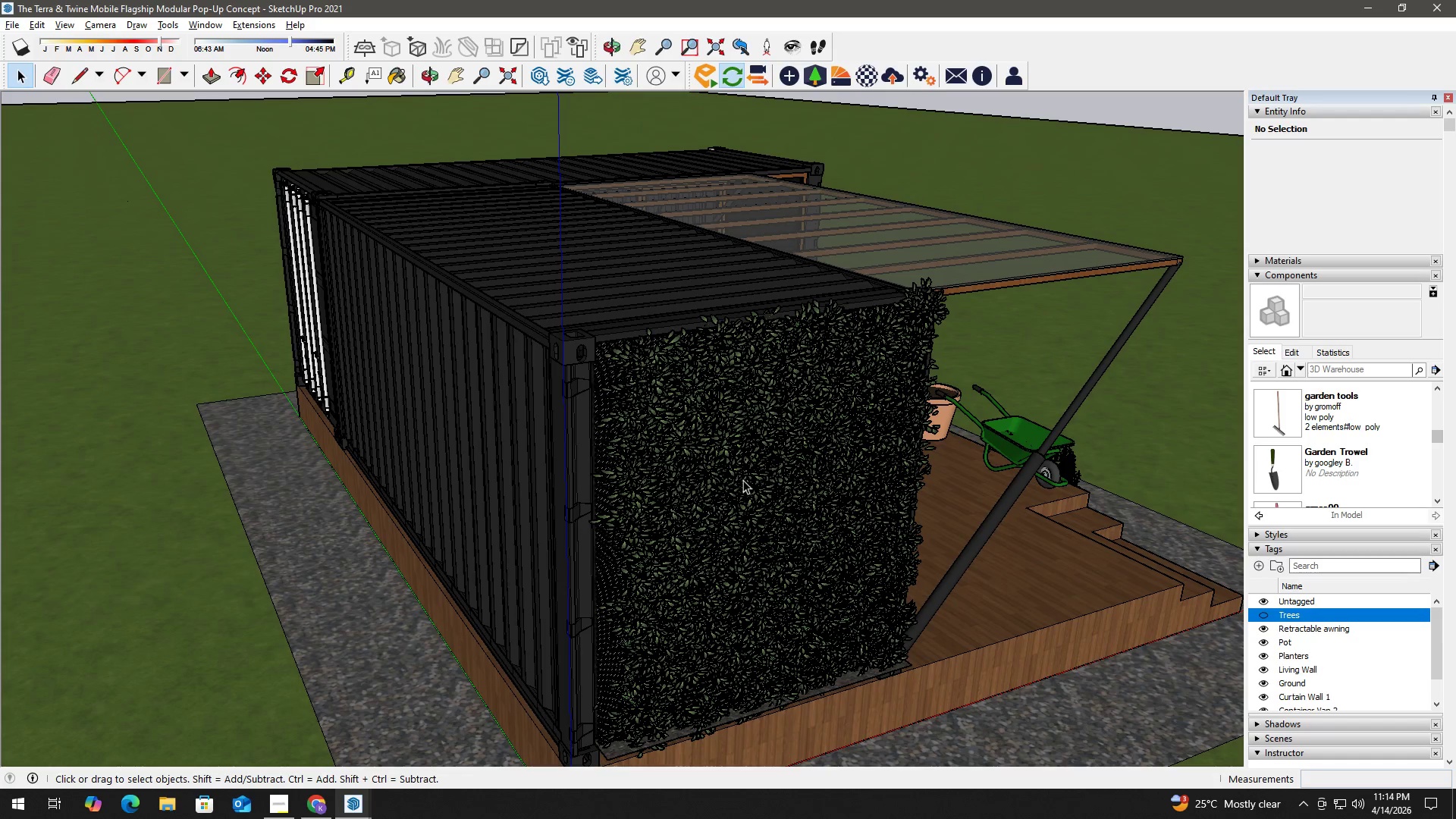 
wait(5.59)
 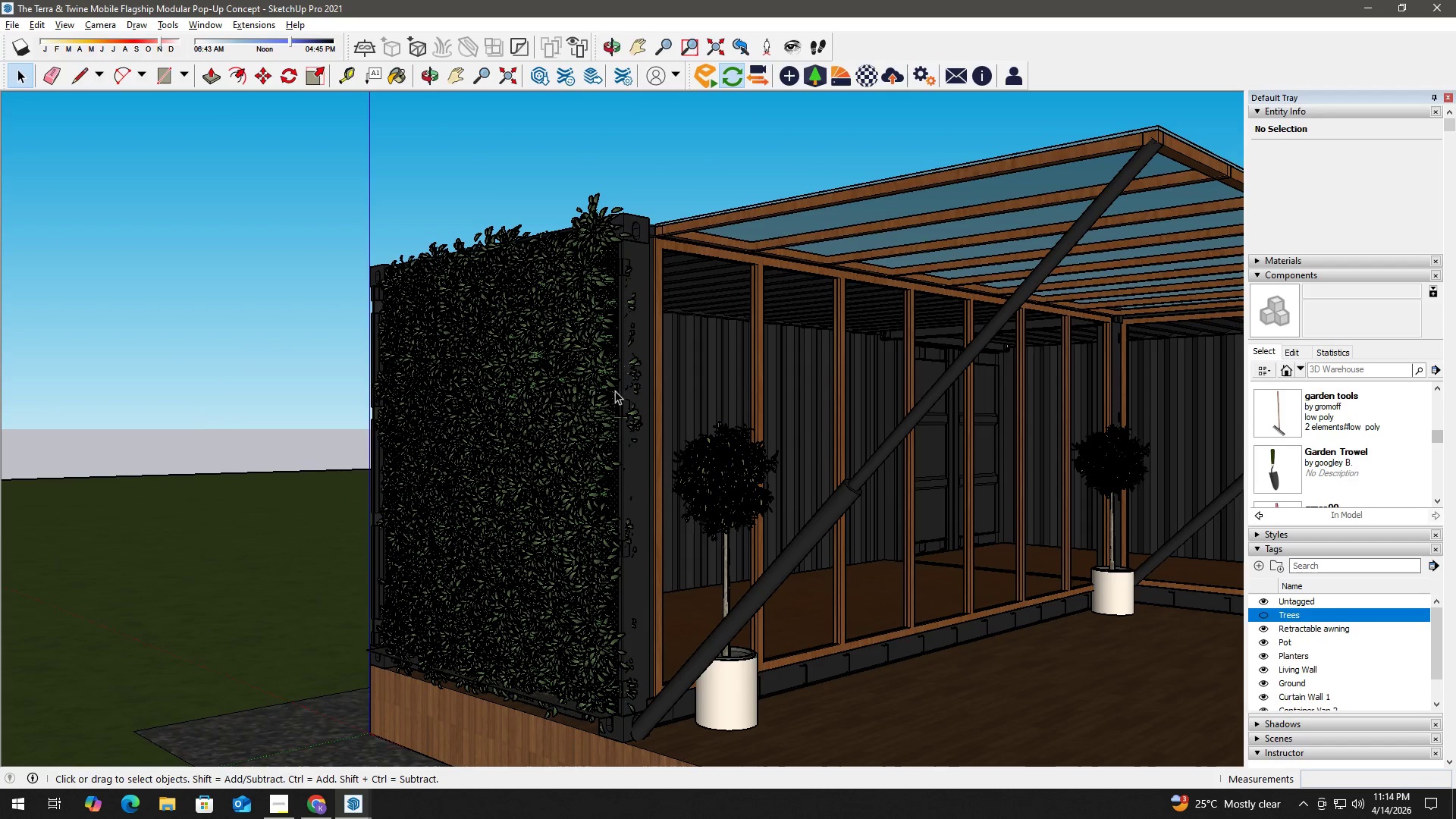 
scroll: coordinate [651, 445], scroll_direction: up, amount: 1.0
 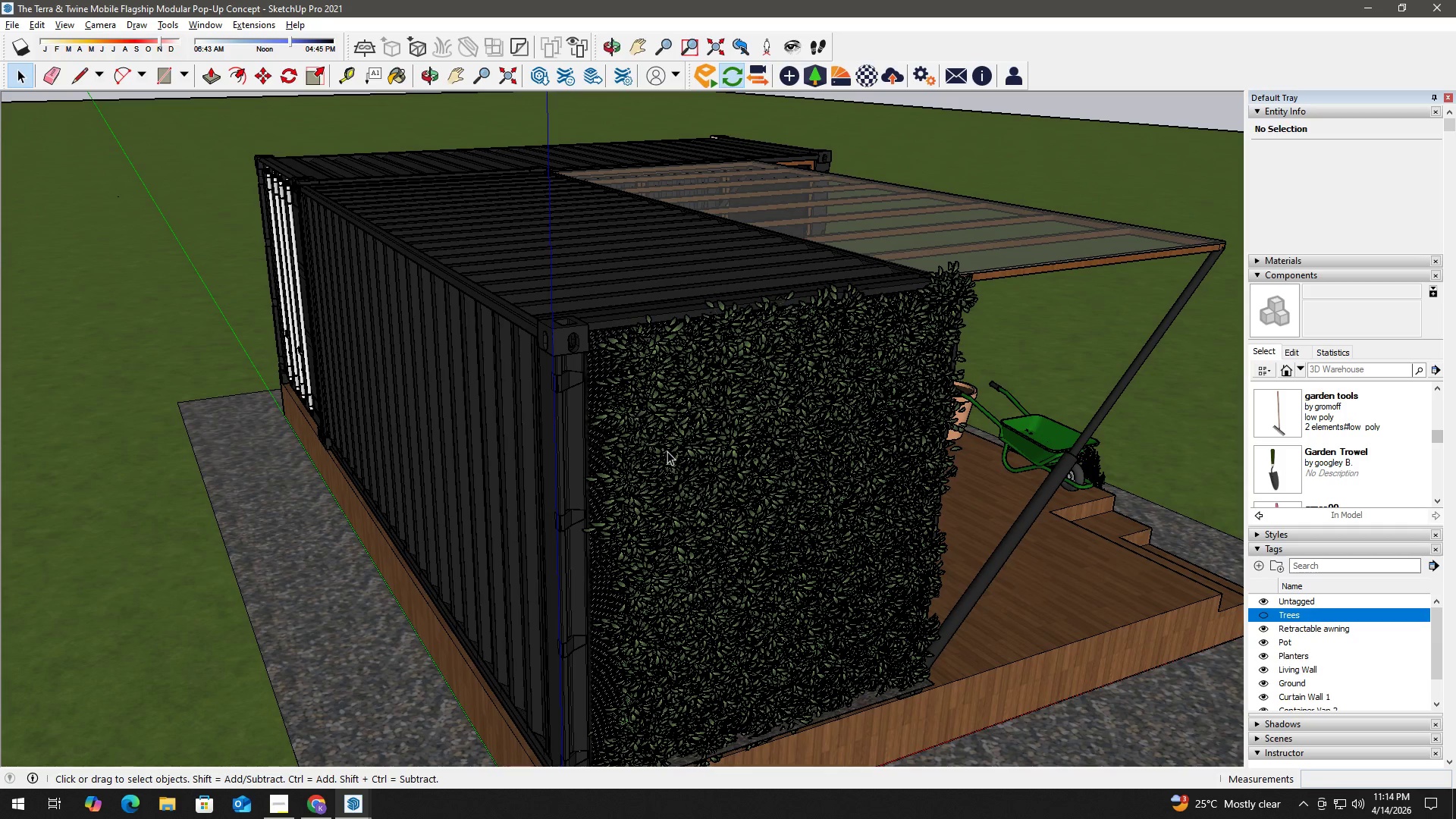 
wait(10.92)
 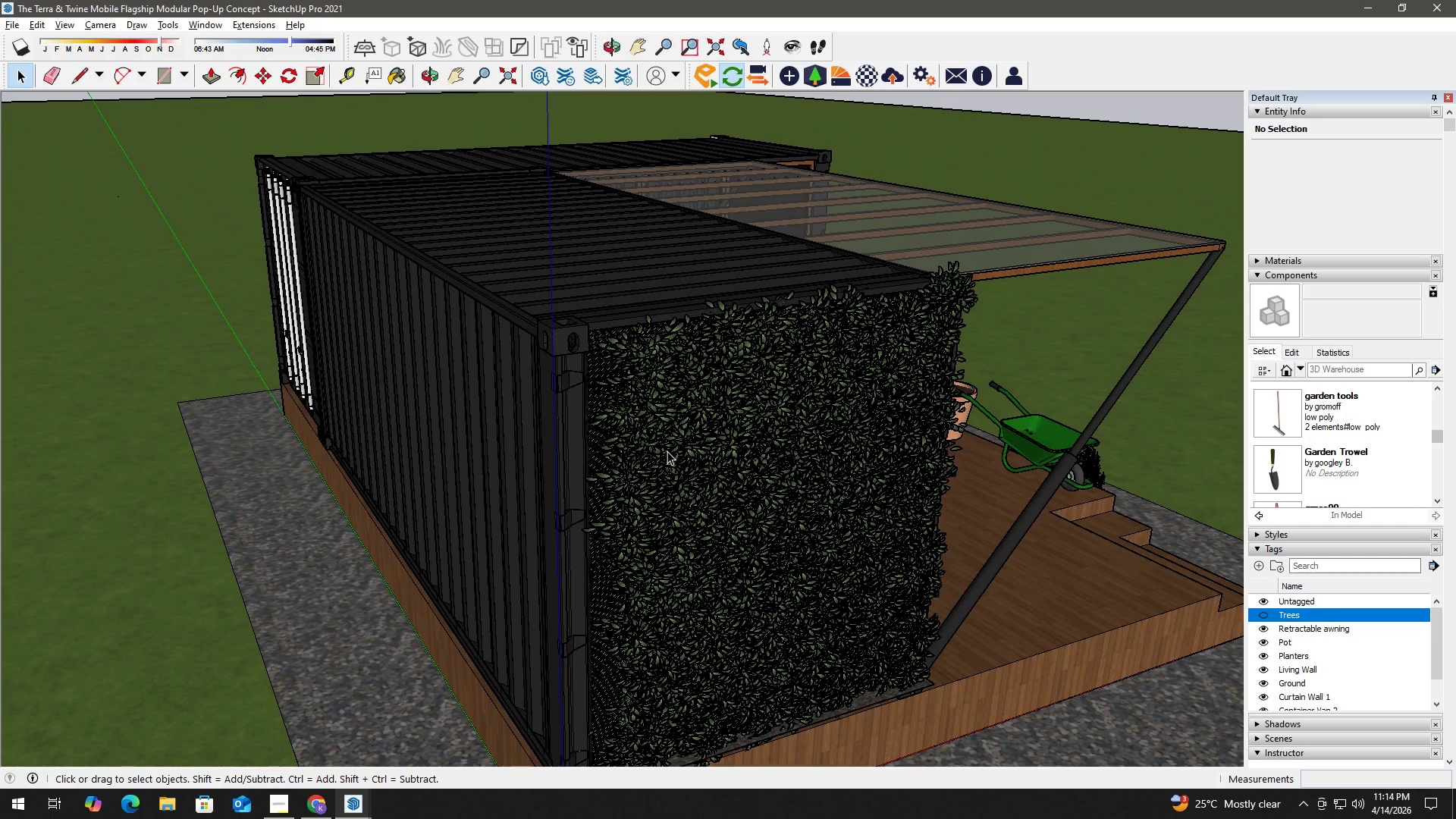 
left_click([638, 436])
 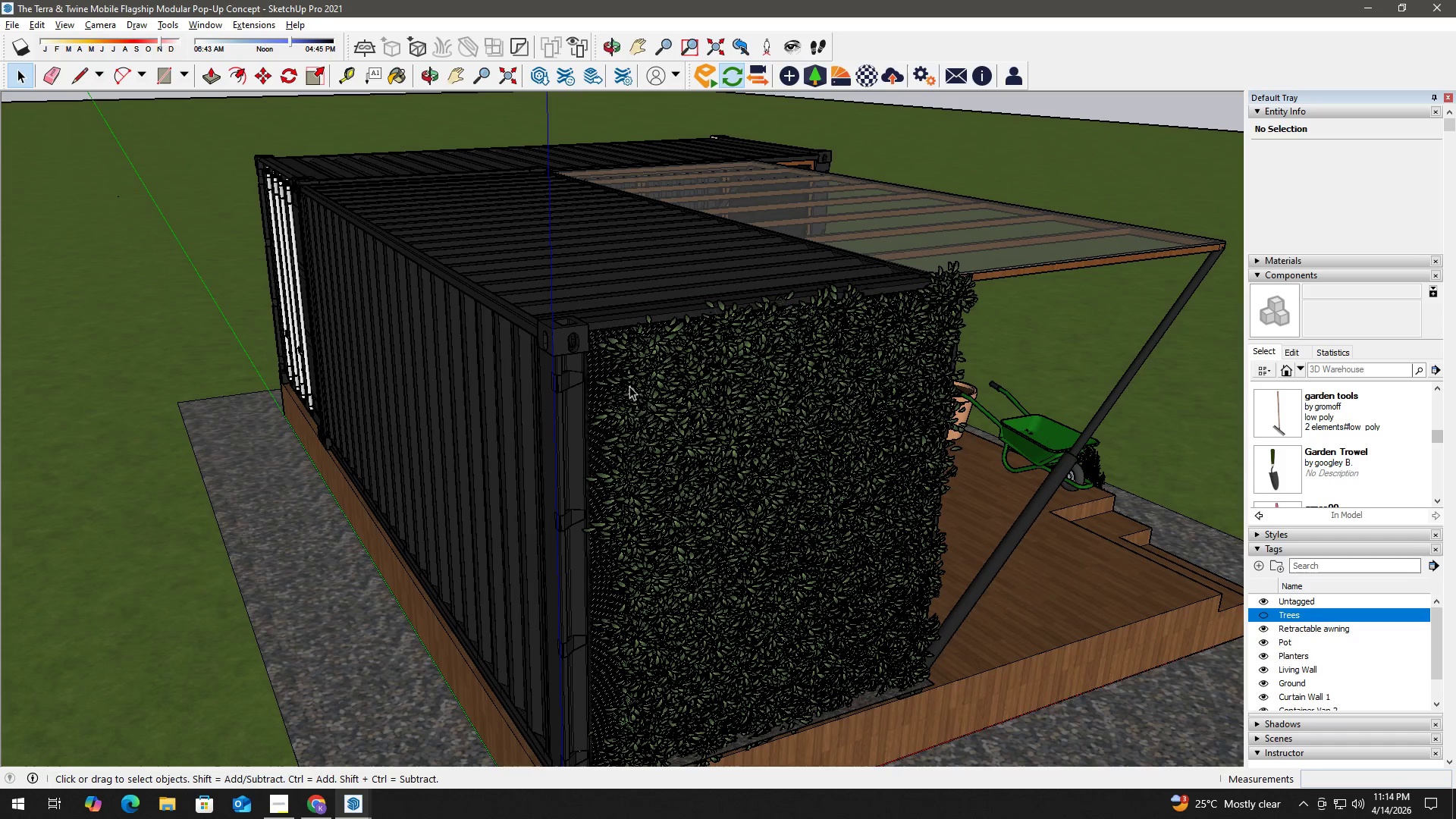 
scroll: coordinate [592, 330], scroll_direction: up, amount: 34.0
 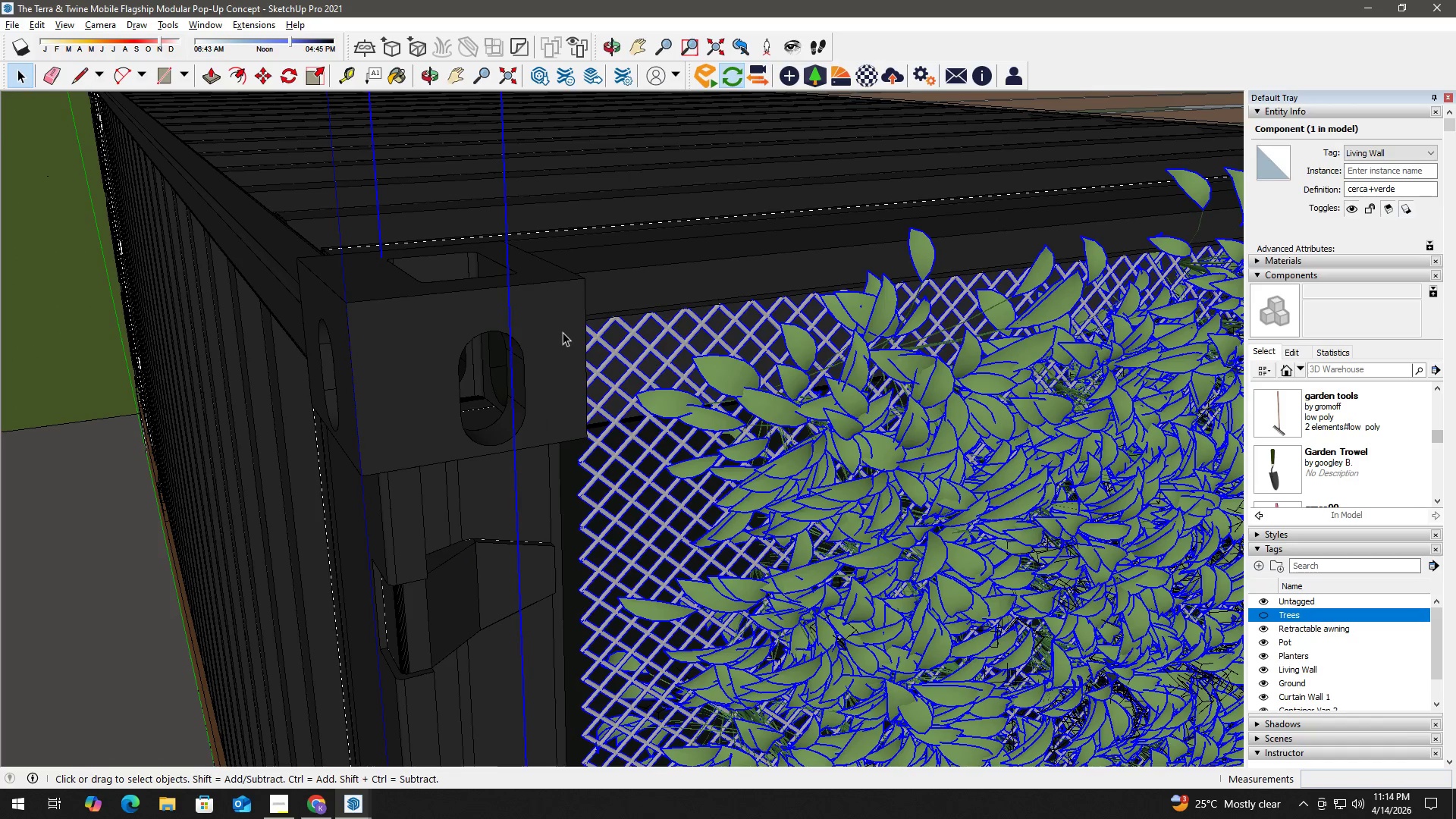 
key(M)
 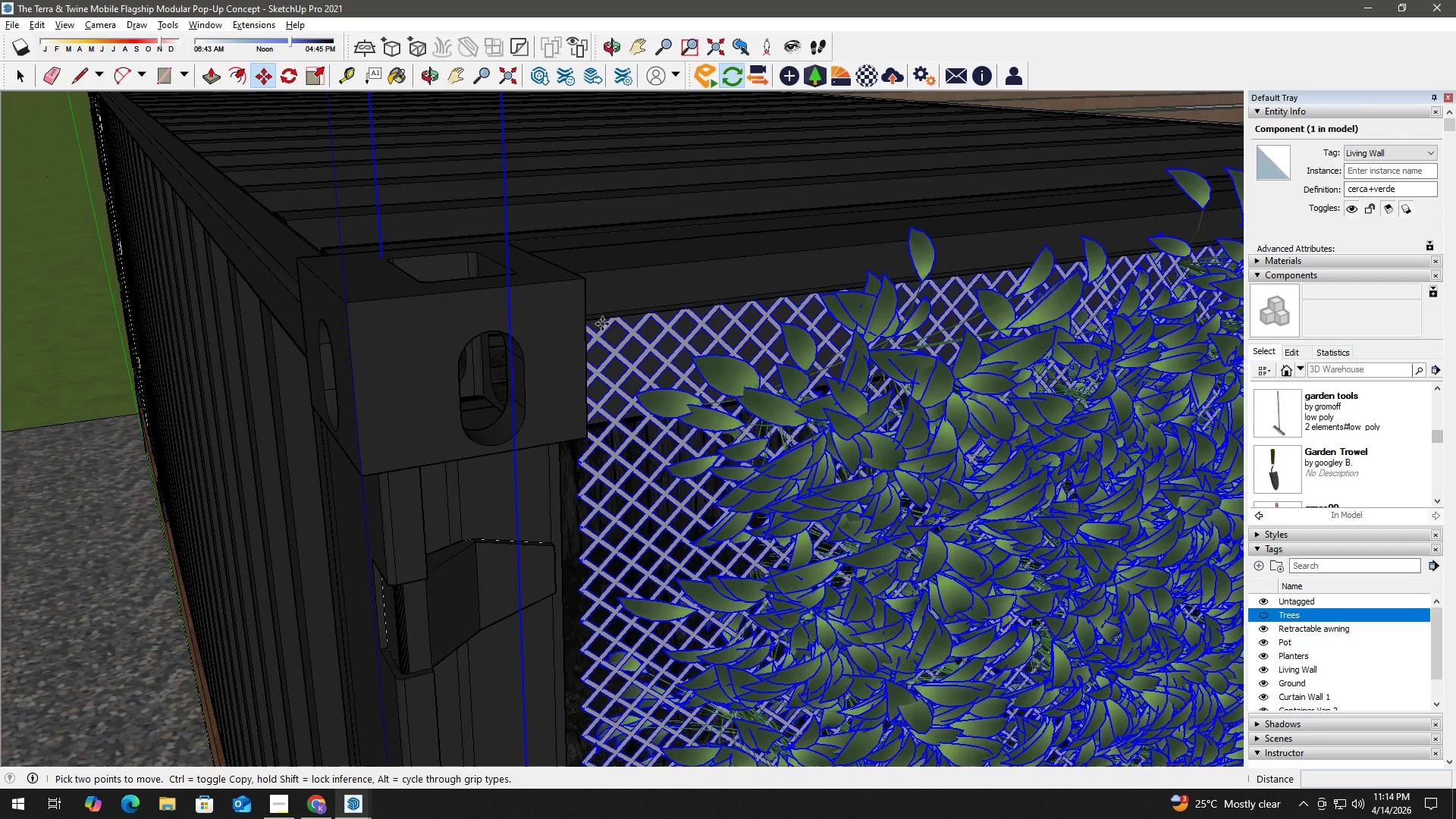 
left_click([609, 323])
 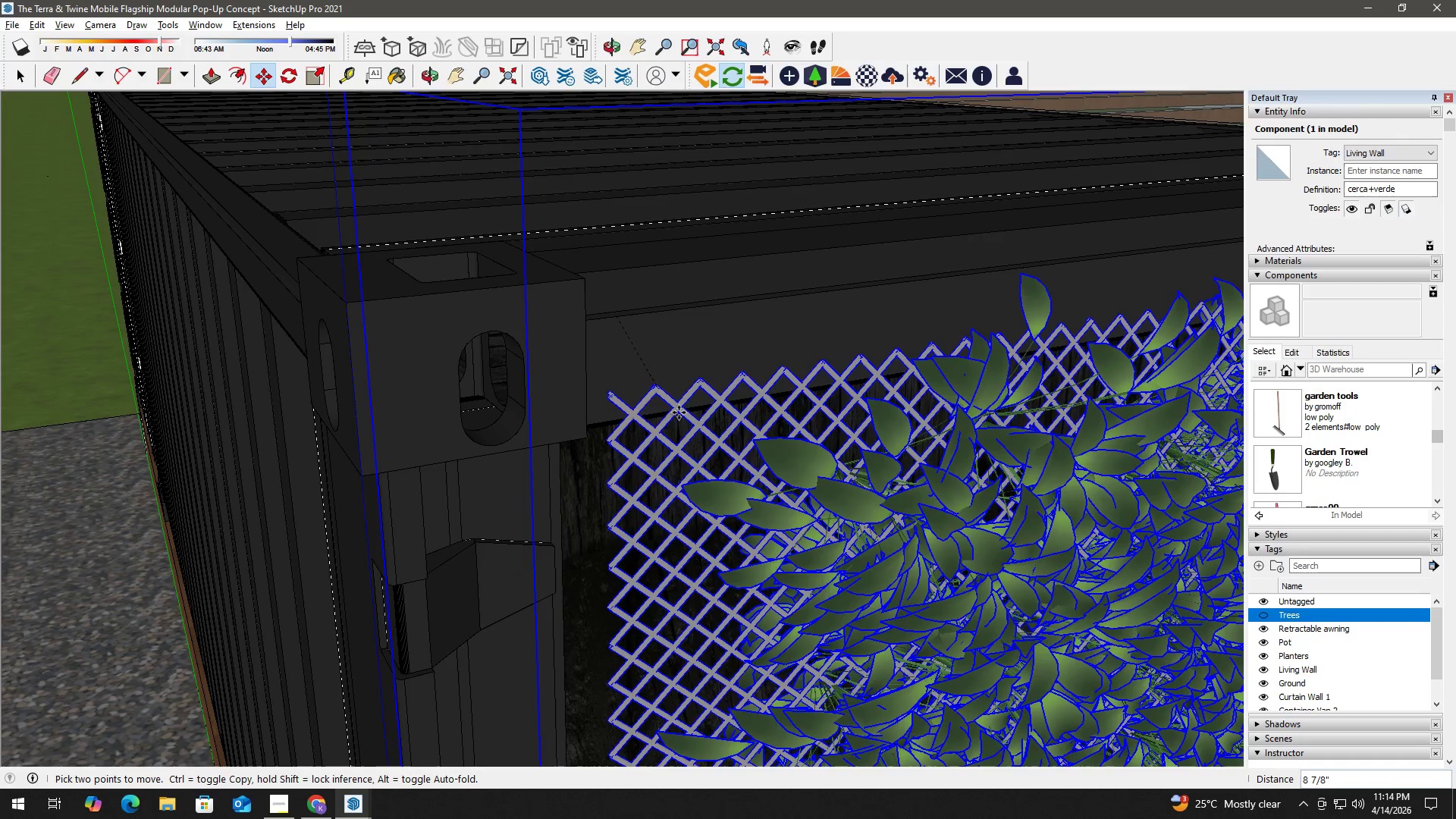 
left_click([644, 438])
 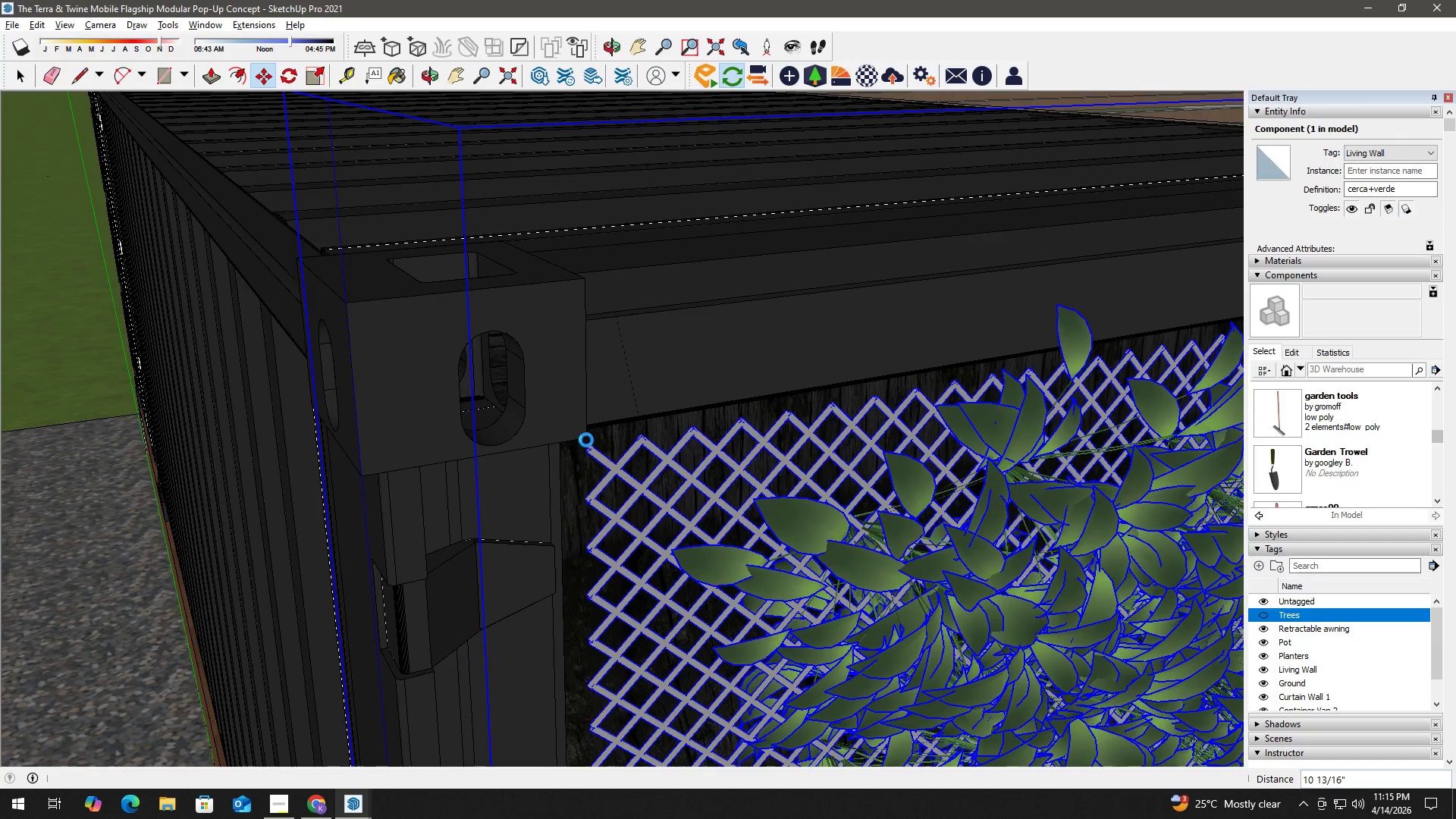 
scroll: coordinate [593, 441], scroll_direction: up, amount: 11.0
 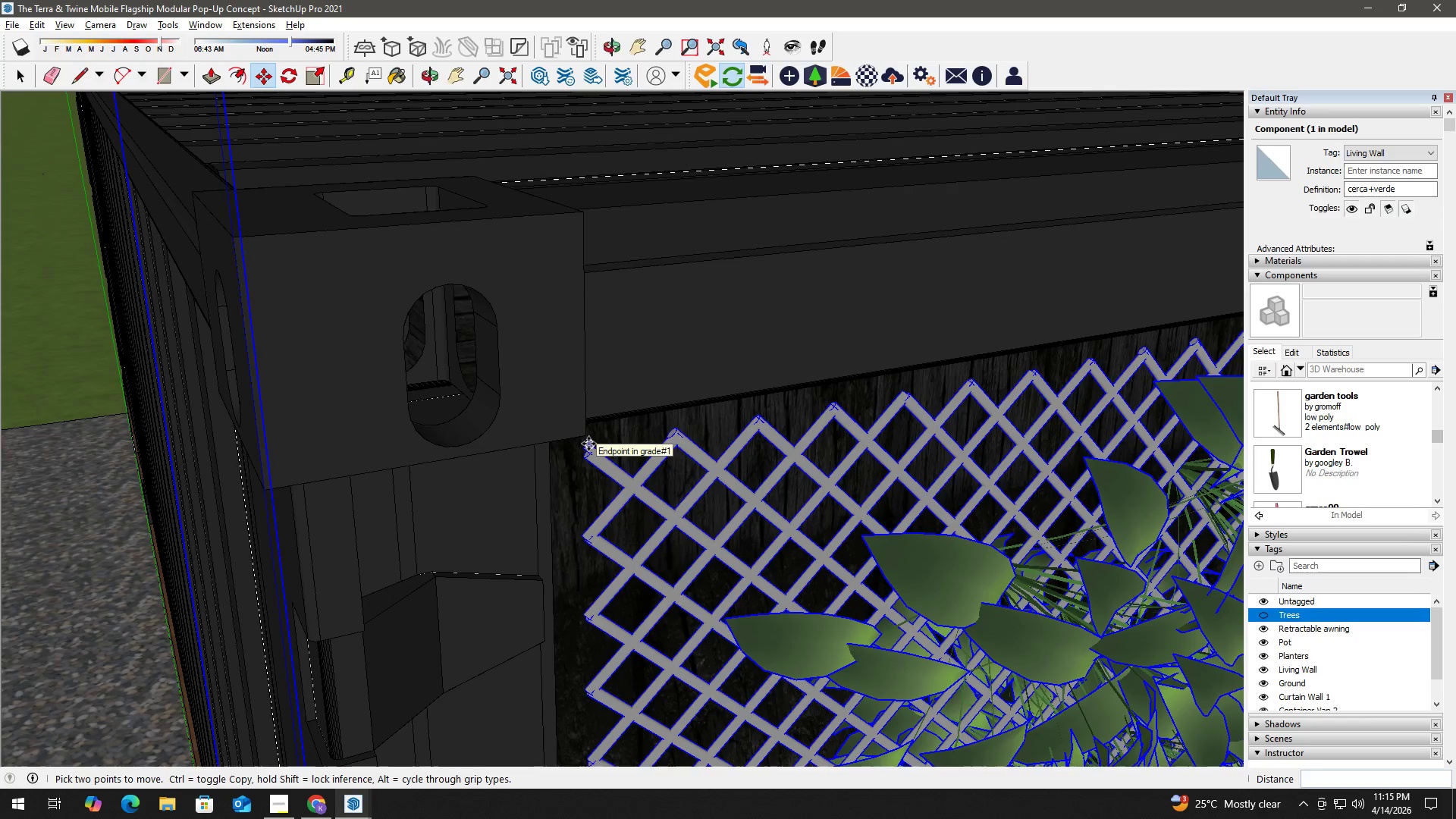 
left_click([588, 444])
 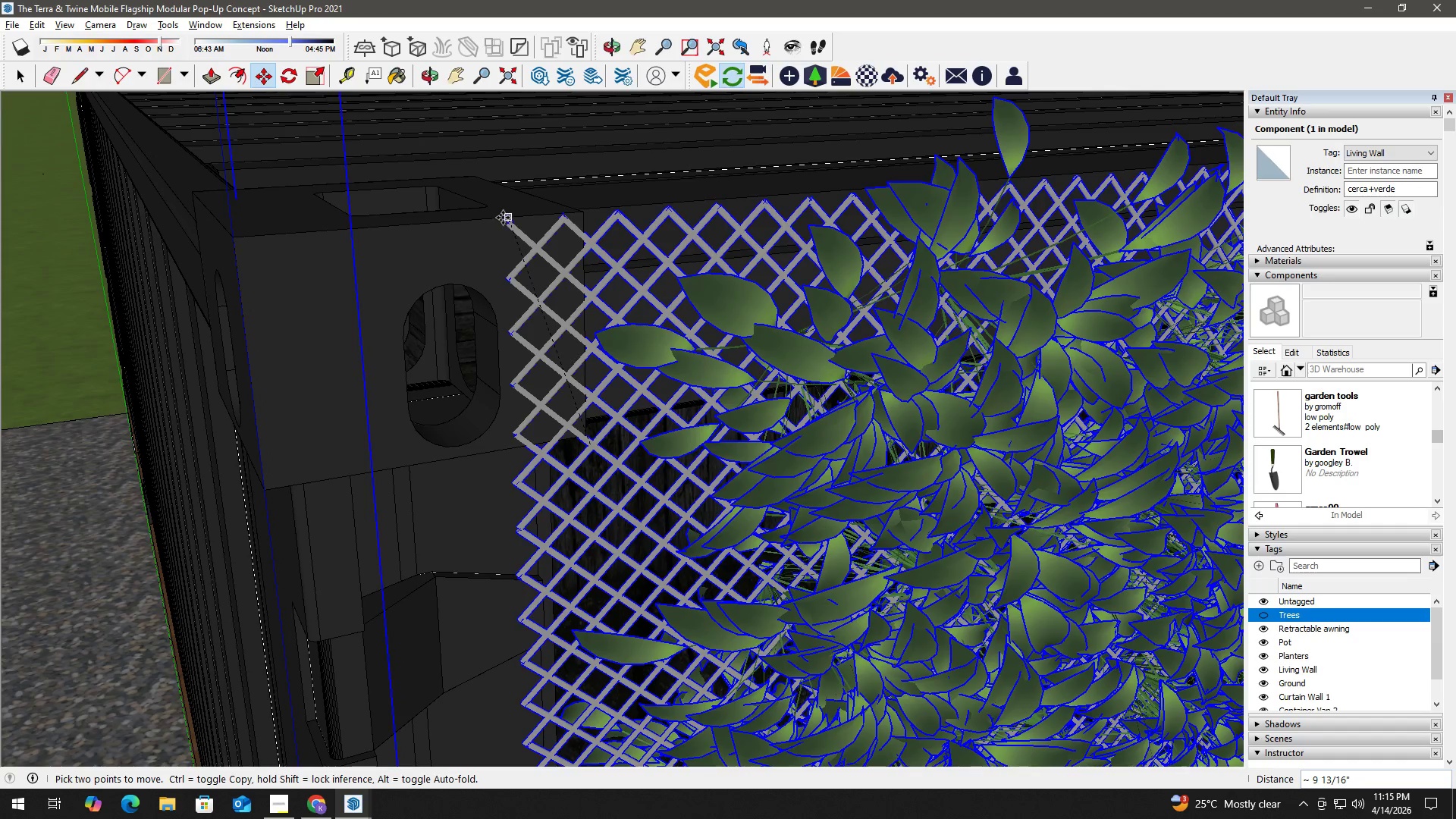 
left_click([485, 220])
 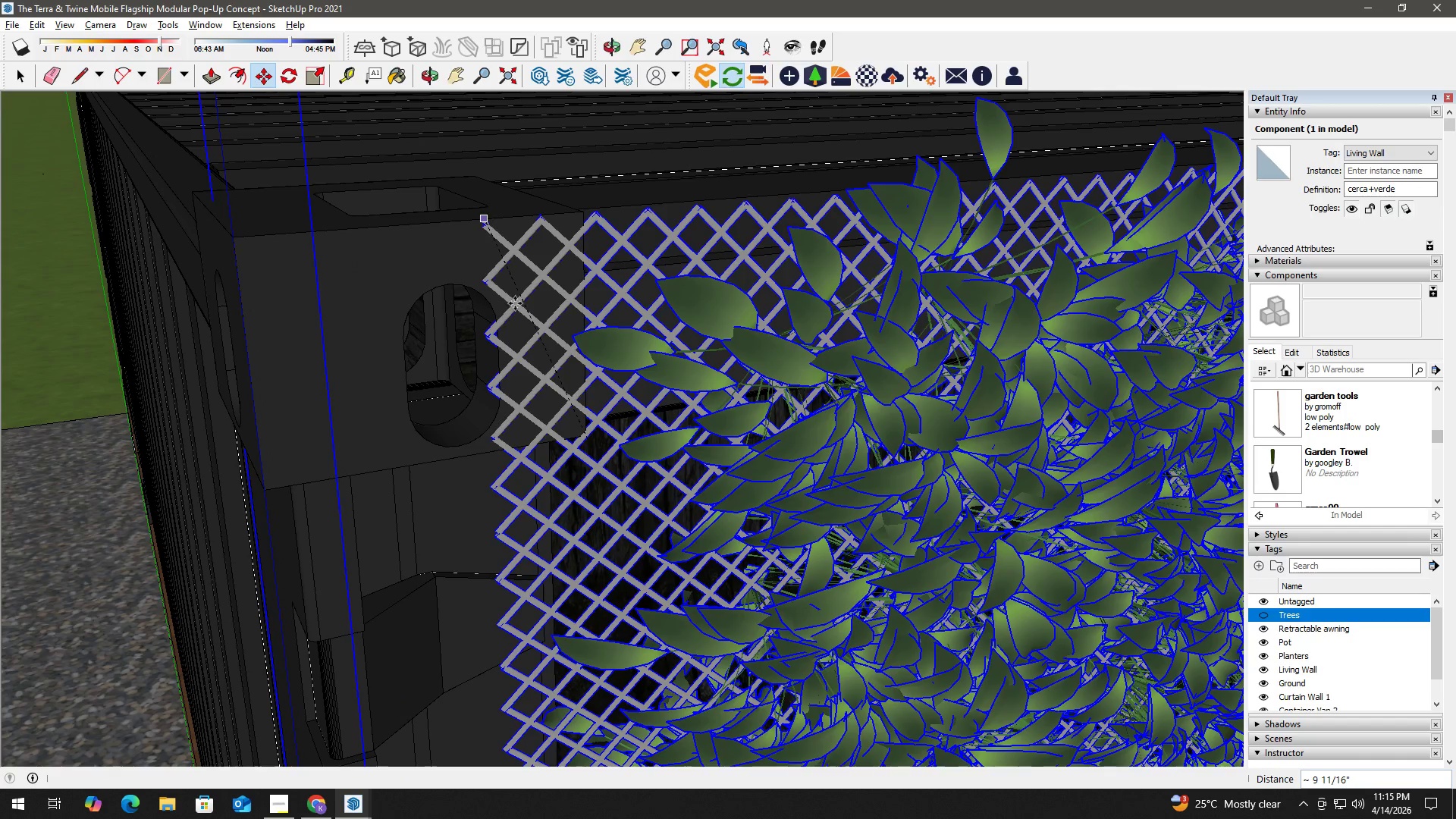 
scroll: coordinate [572, 301], scroll_direction: down, amount: 3.0
 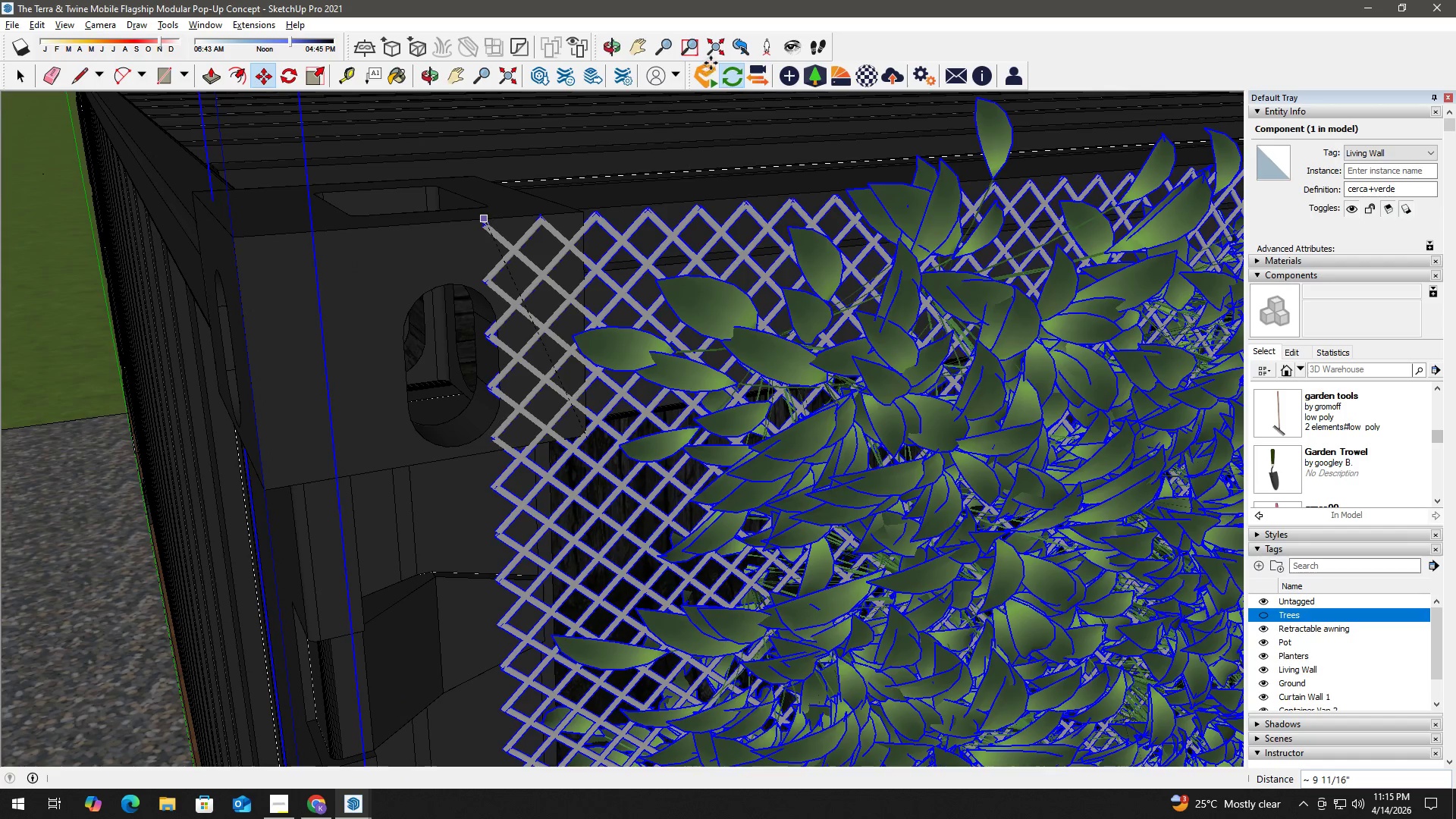 
left_click([714, 51])
 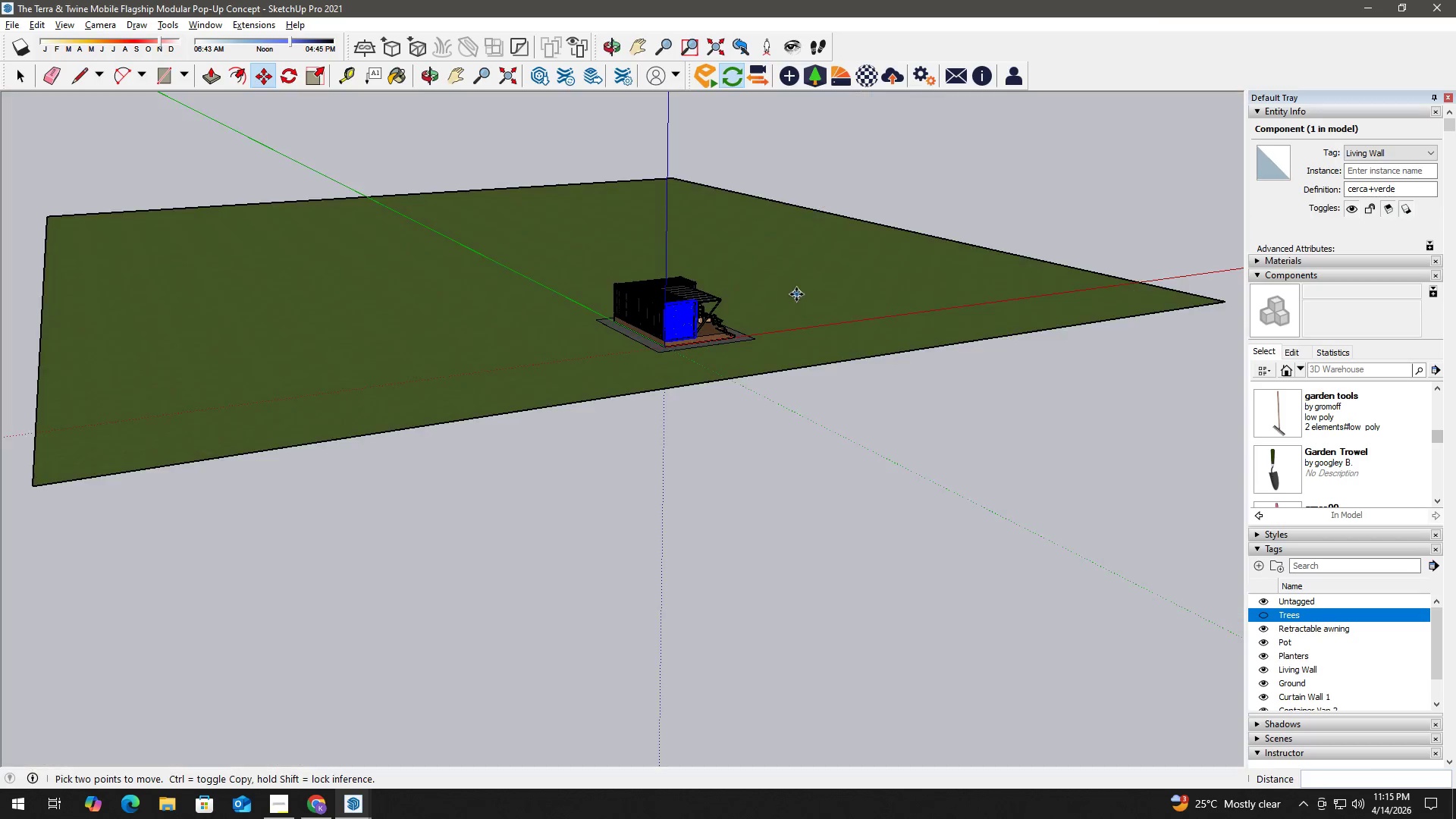 
key(Space)
 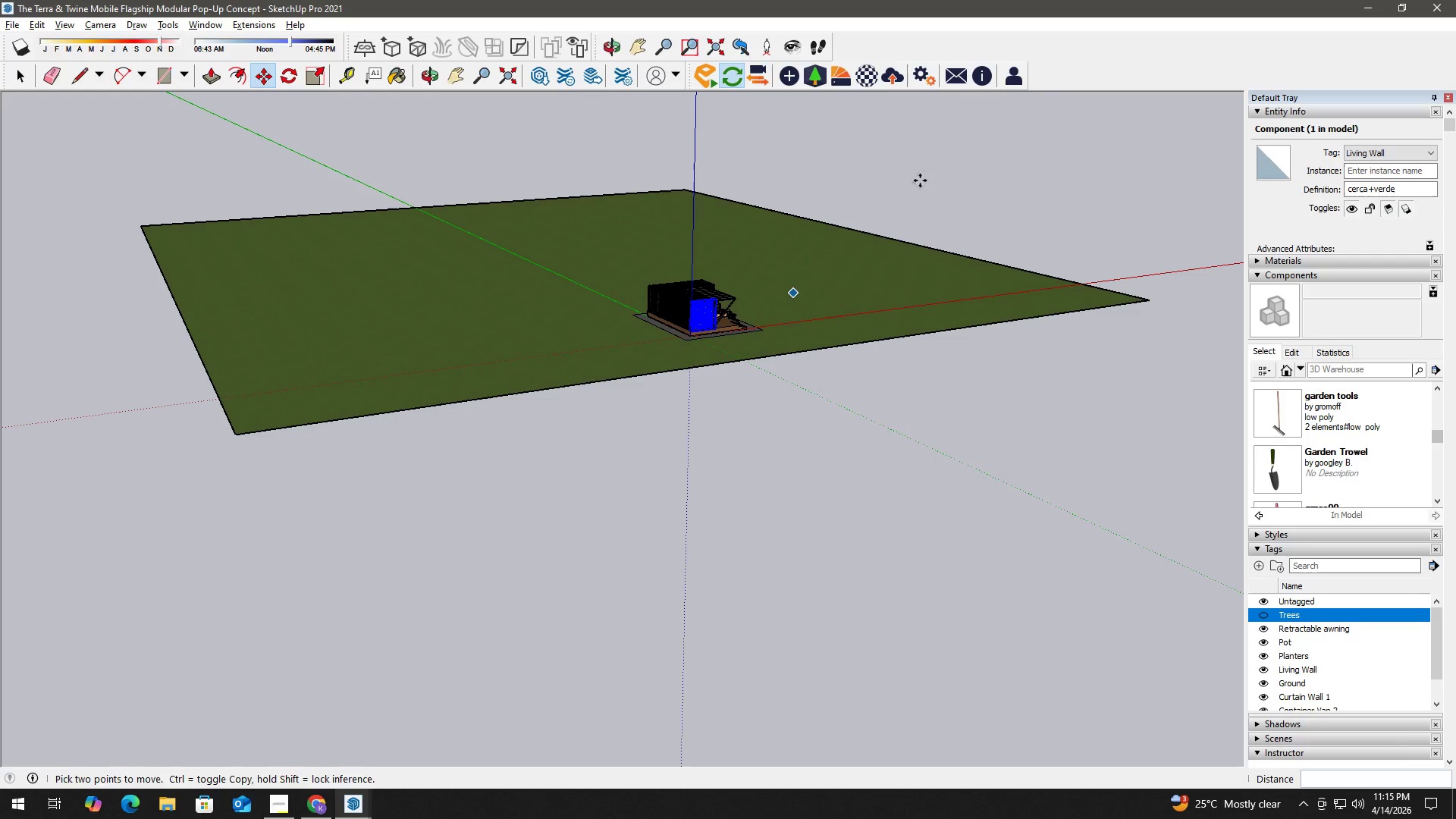 
left_click([920, 180])
 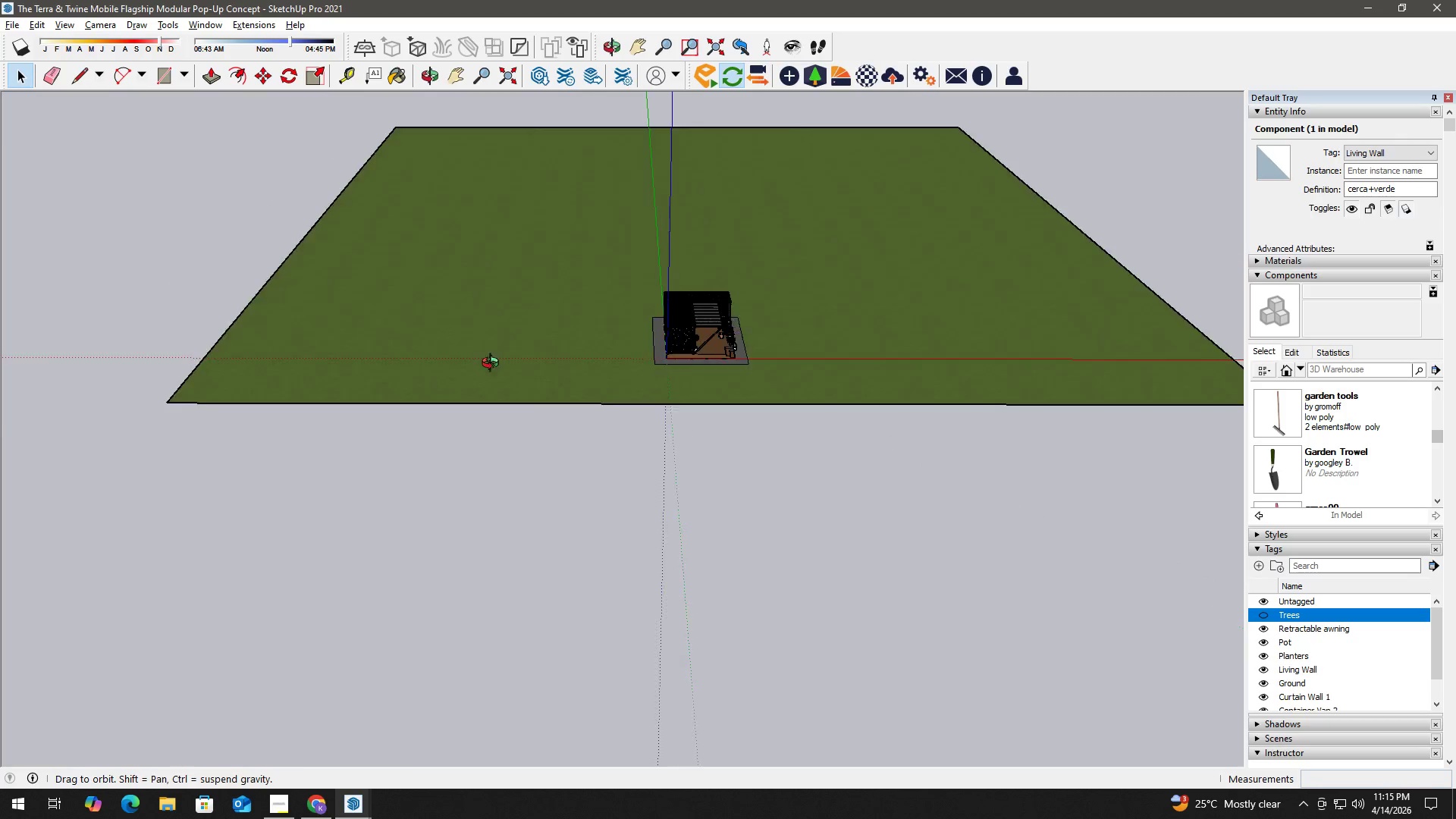 
scroll: coordinate [793, 293], scroll_direction: down, amount: 3.0
 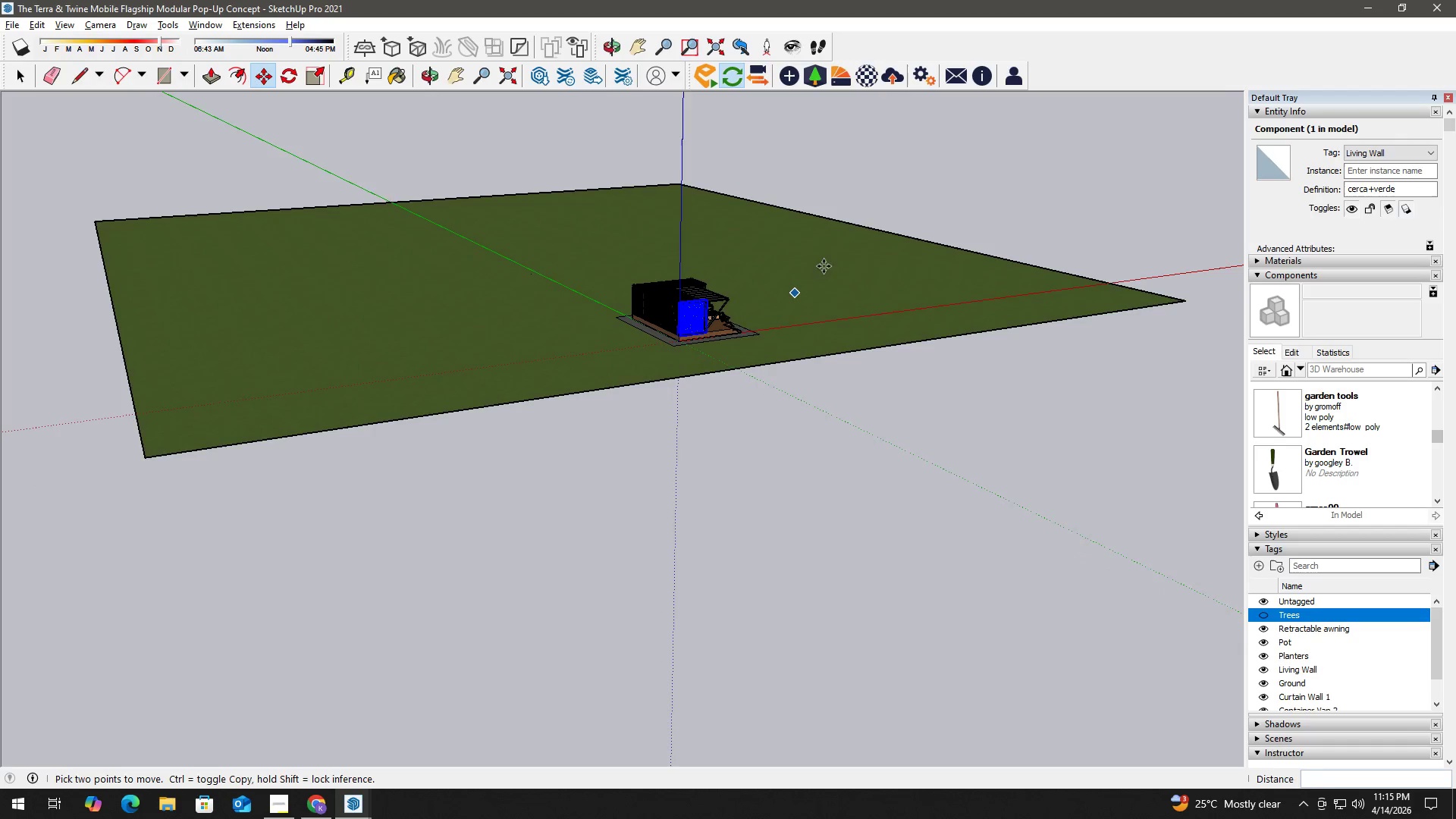 
scroll: coordinate [618, 309], scroll_direction: up, amount: 71.0
 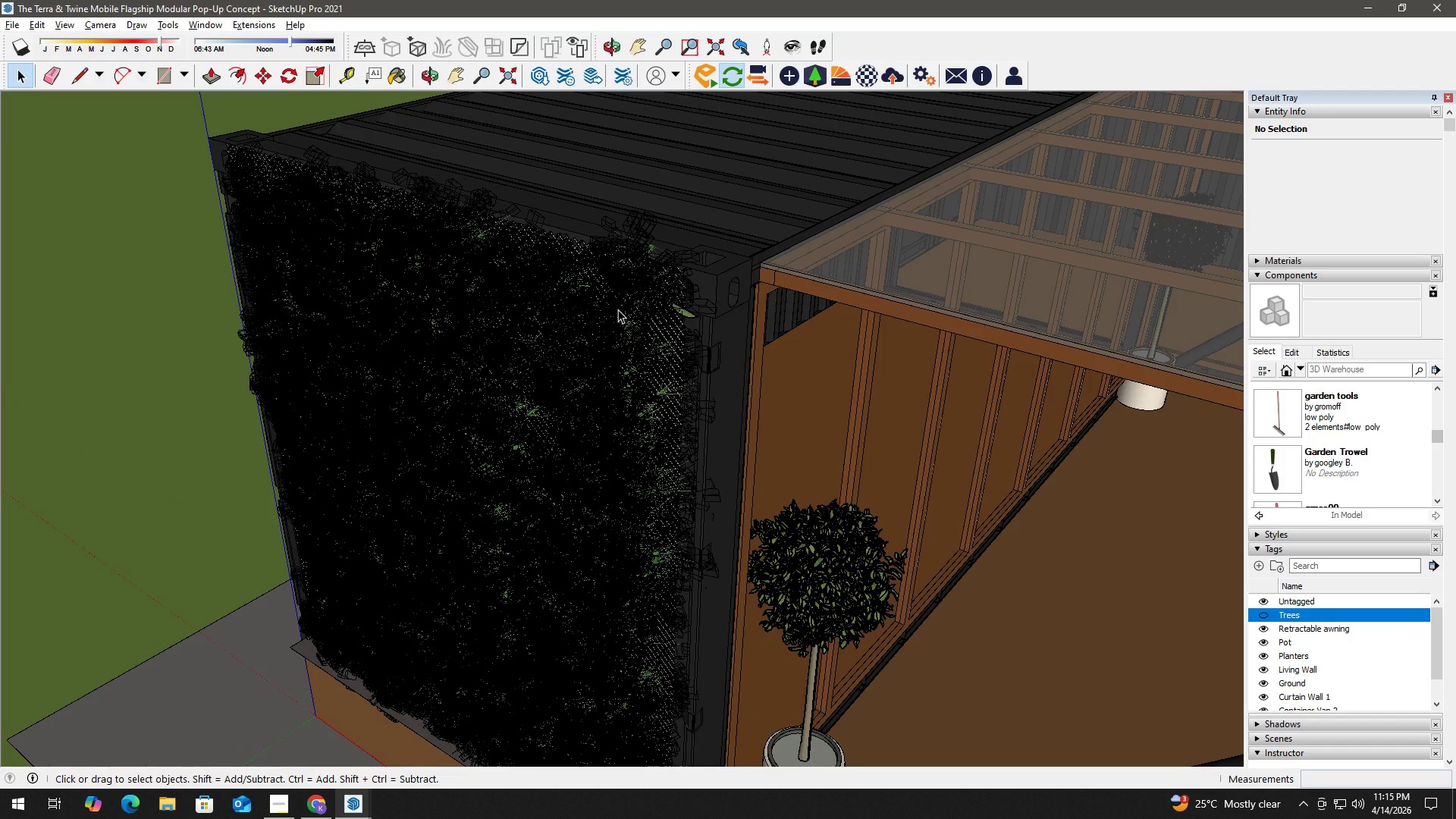 
scroll: coordinate [613, 310], scroll_direction: down, amount: 22.0
 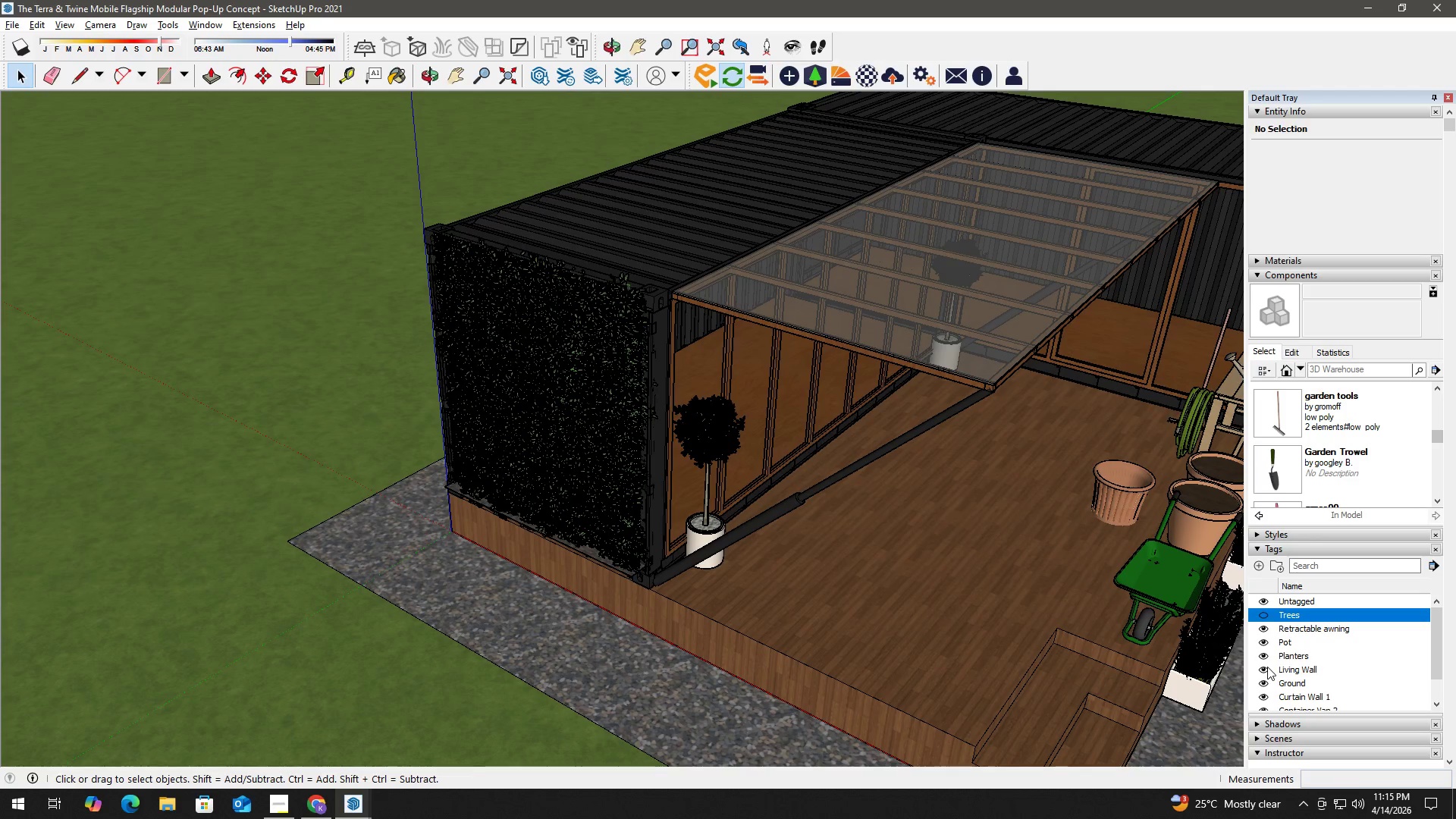 
scroll: coordinate [629, 315], scroll_direction: up, amount: 4.0
 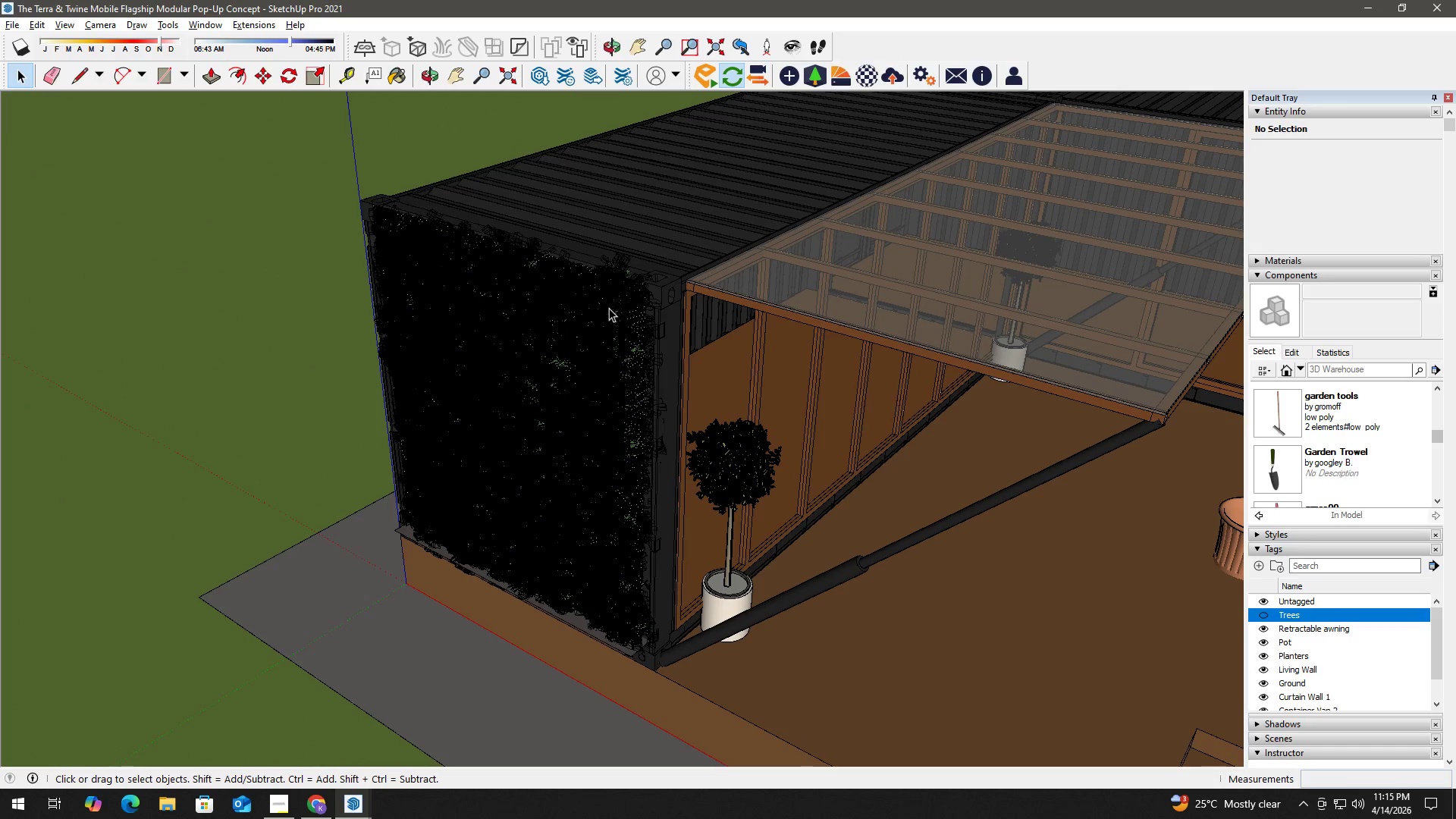 
left_click([573, 318])
 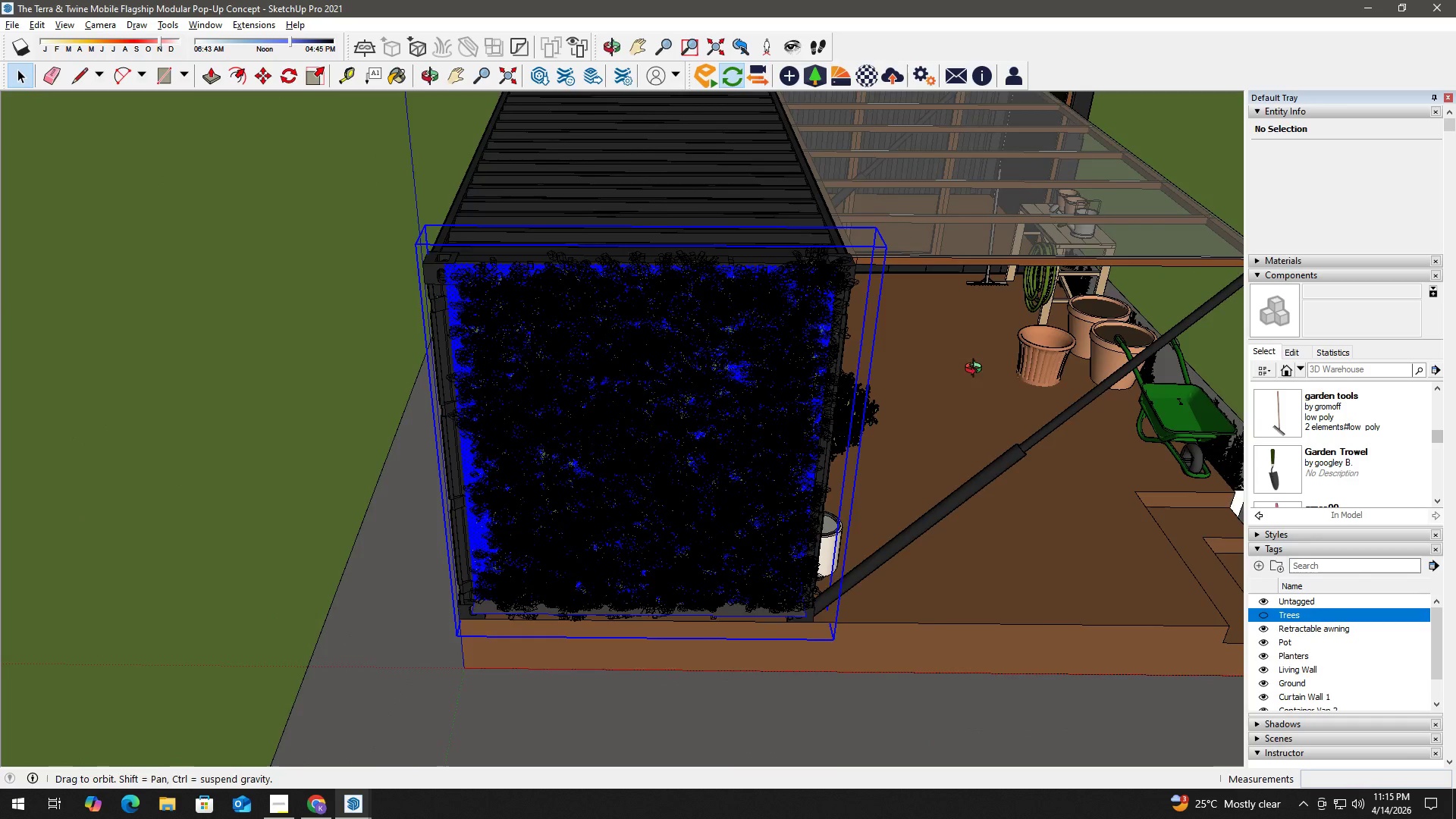 
scroll: coordinate [526, 297], scroll_direction: up, amount: 10.0
 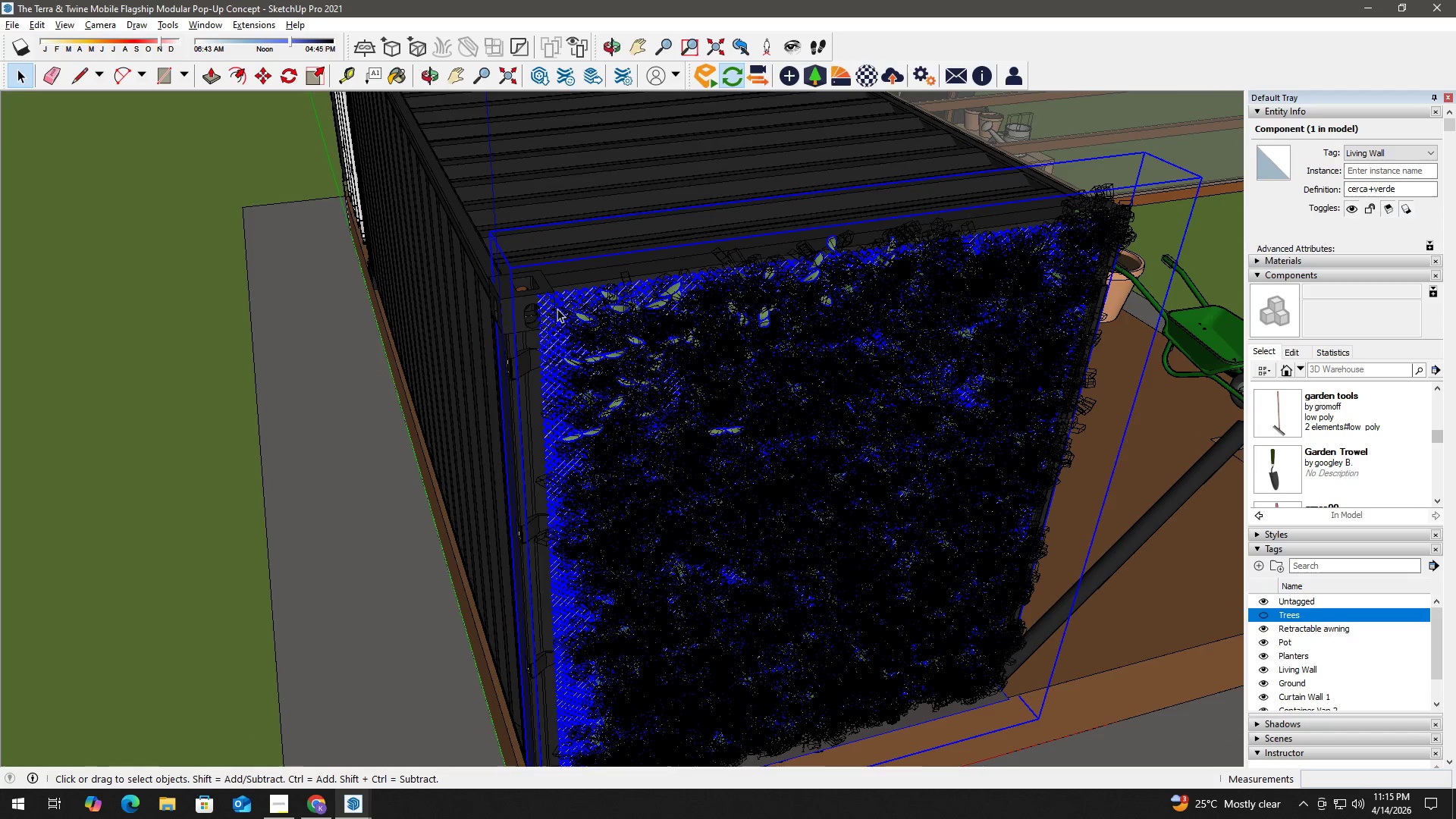 
key(M)
 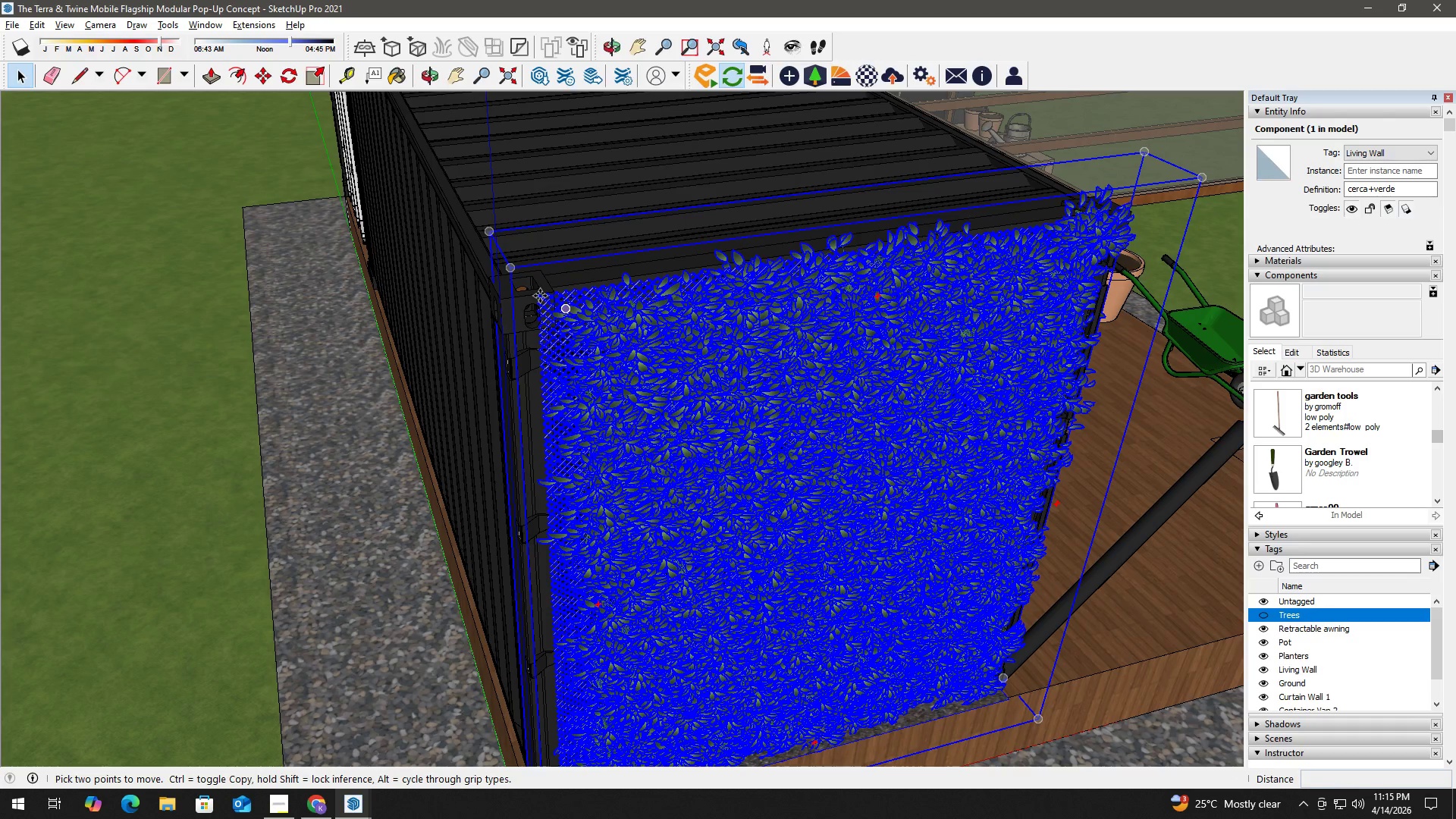 
left_click([540, 296])
 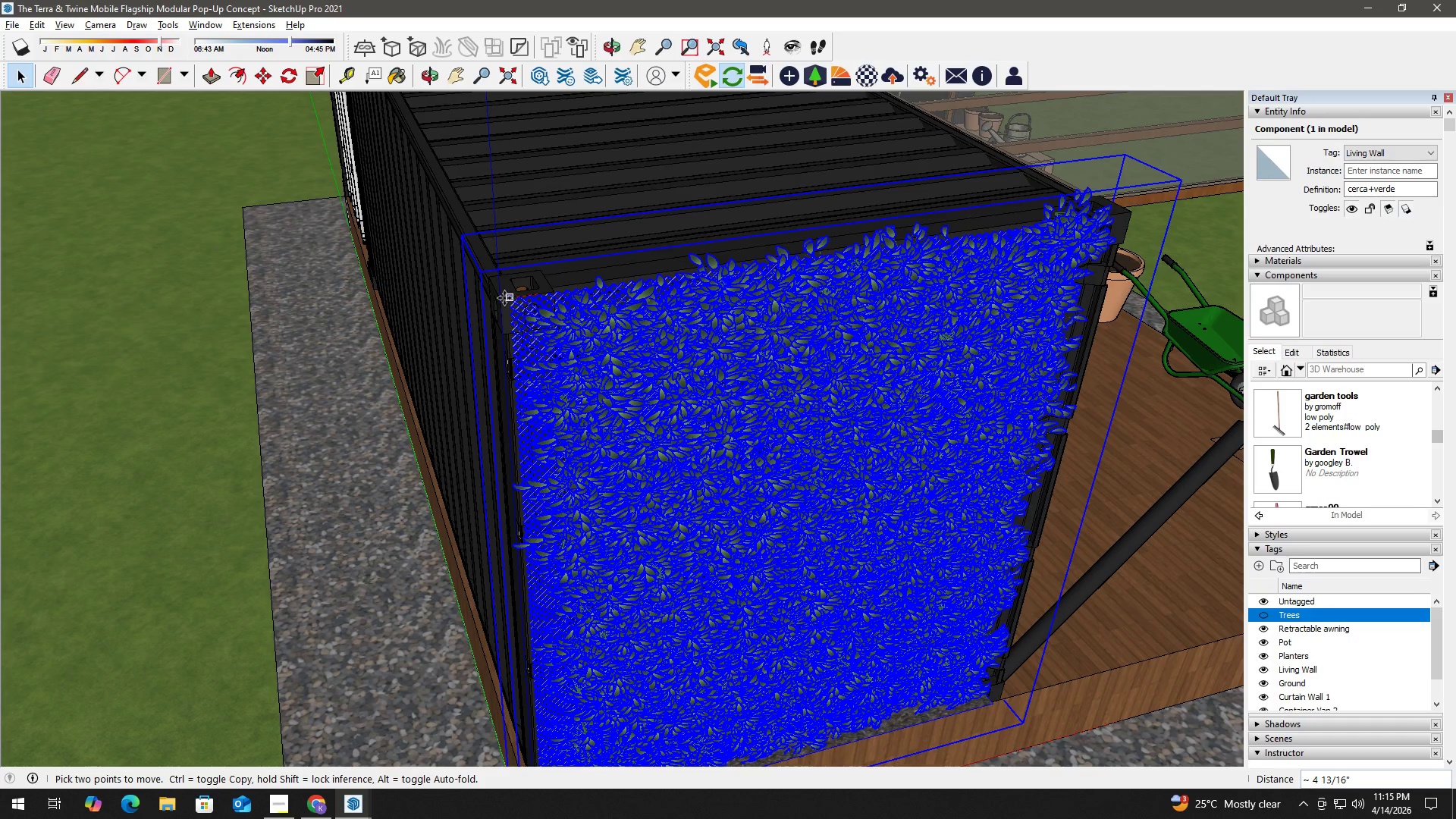 
left_click([504, 298])
 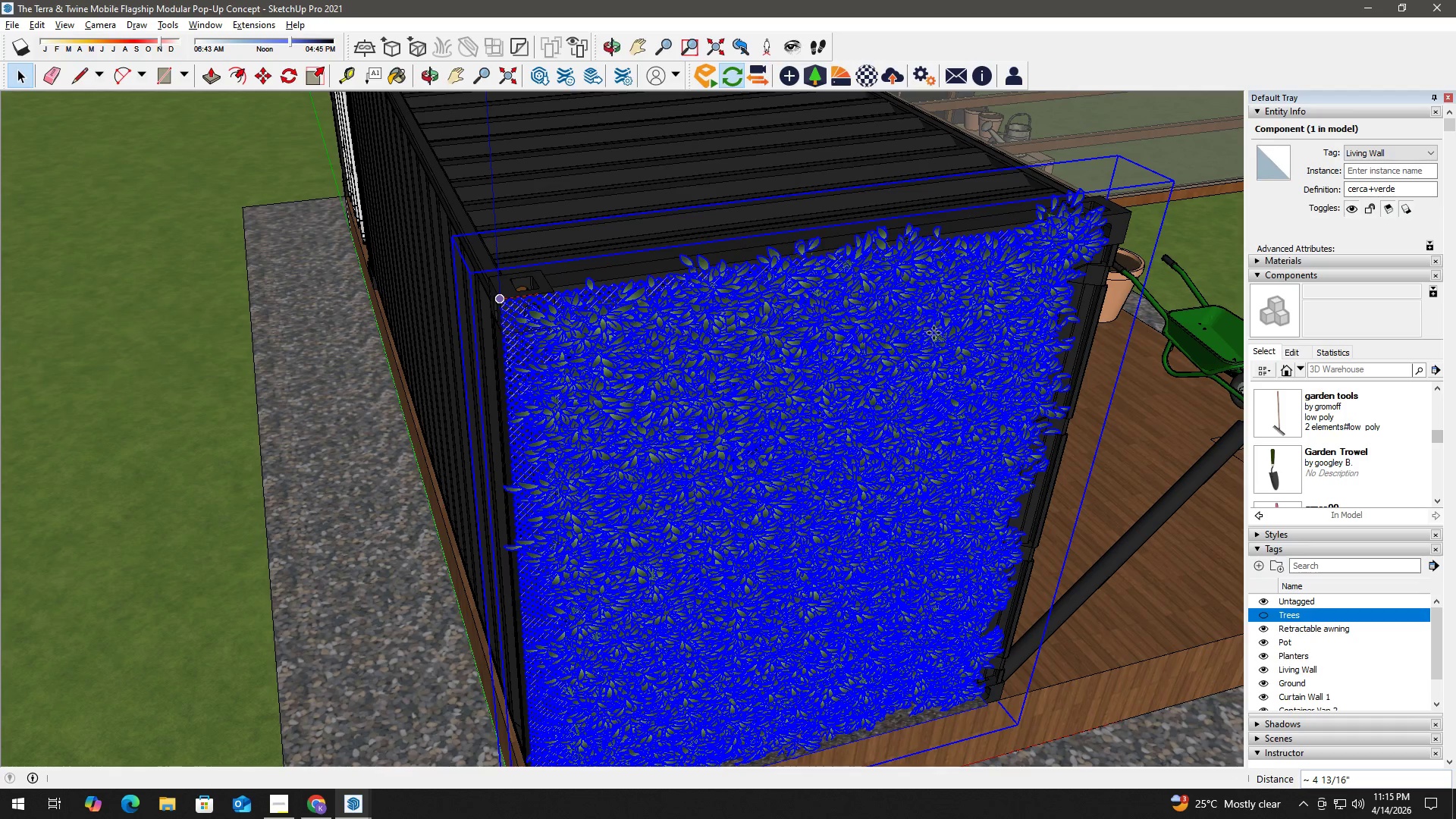 
key(Space)
 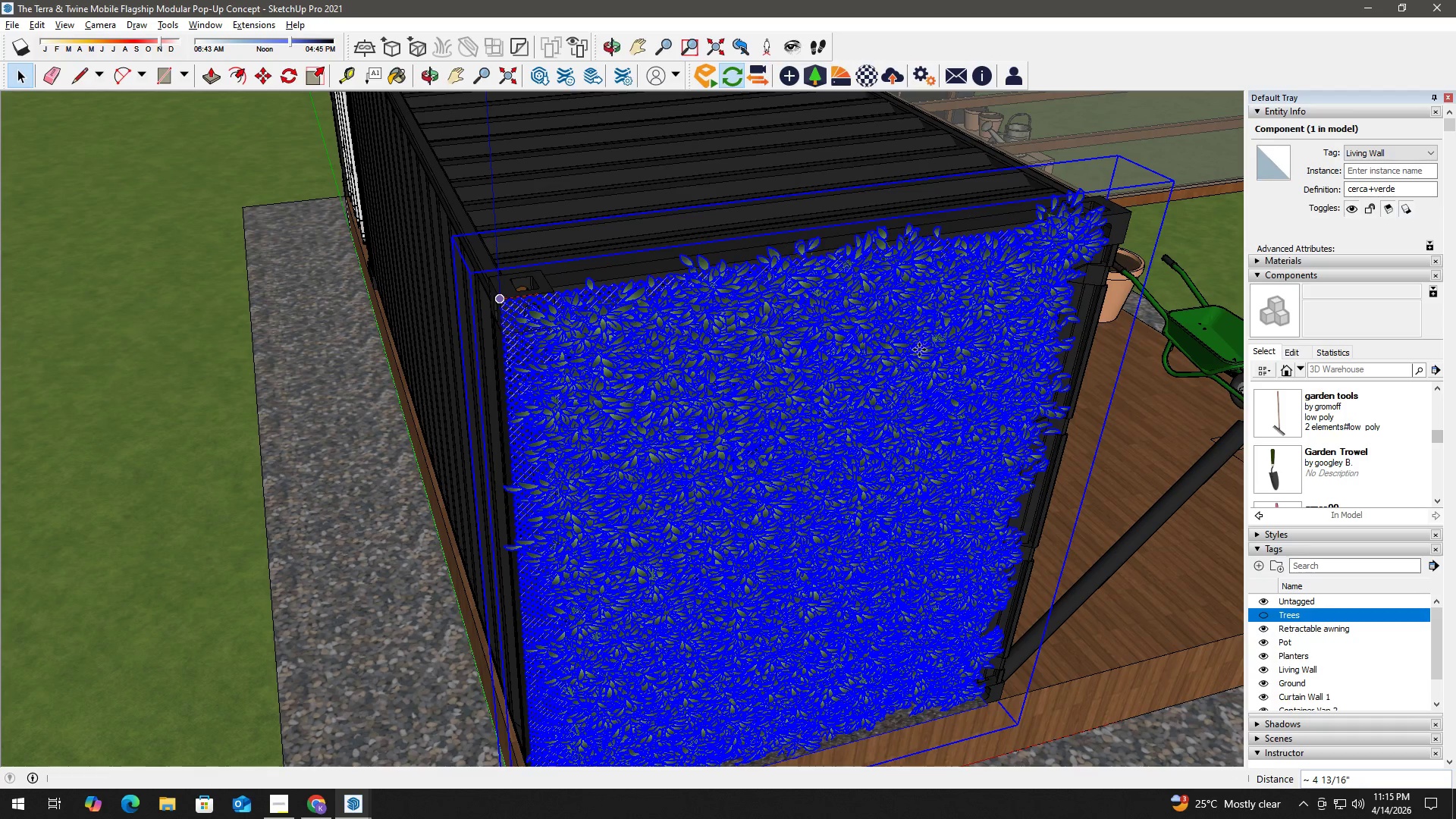 
scroll: coordinate [819, 374], scroll_direction: down, amount: 7.0
 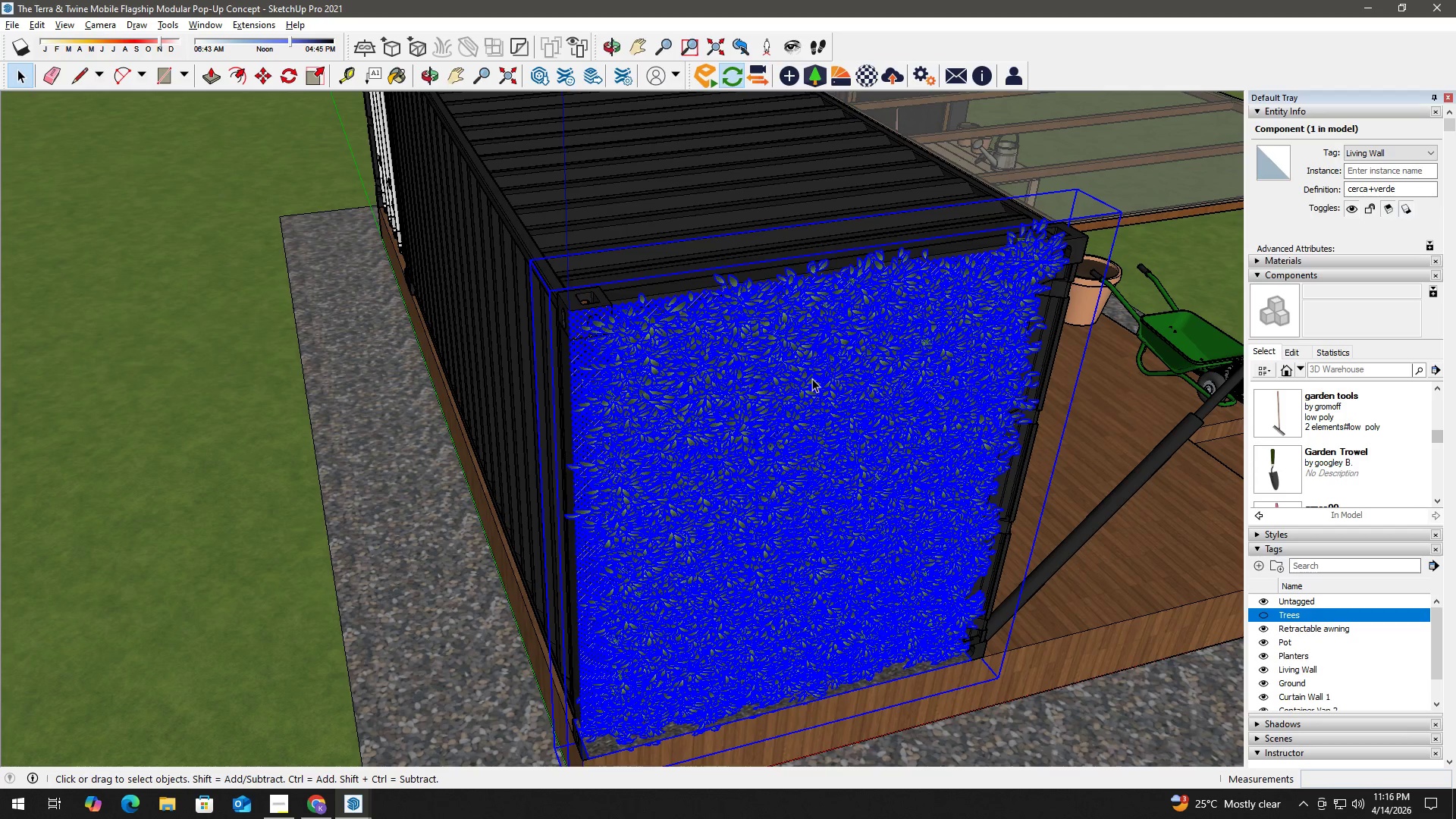 
wait(19.33)
 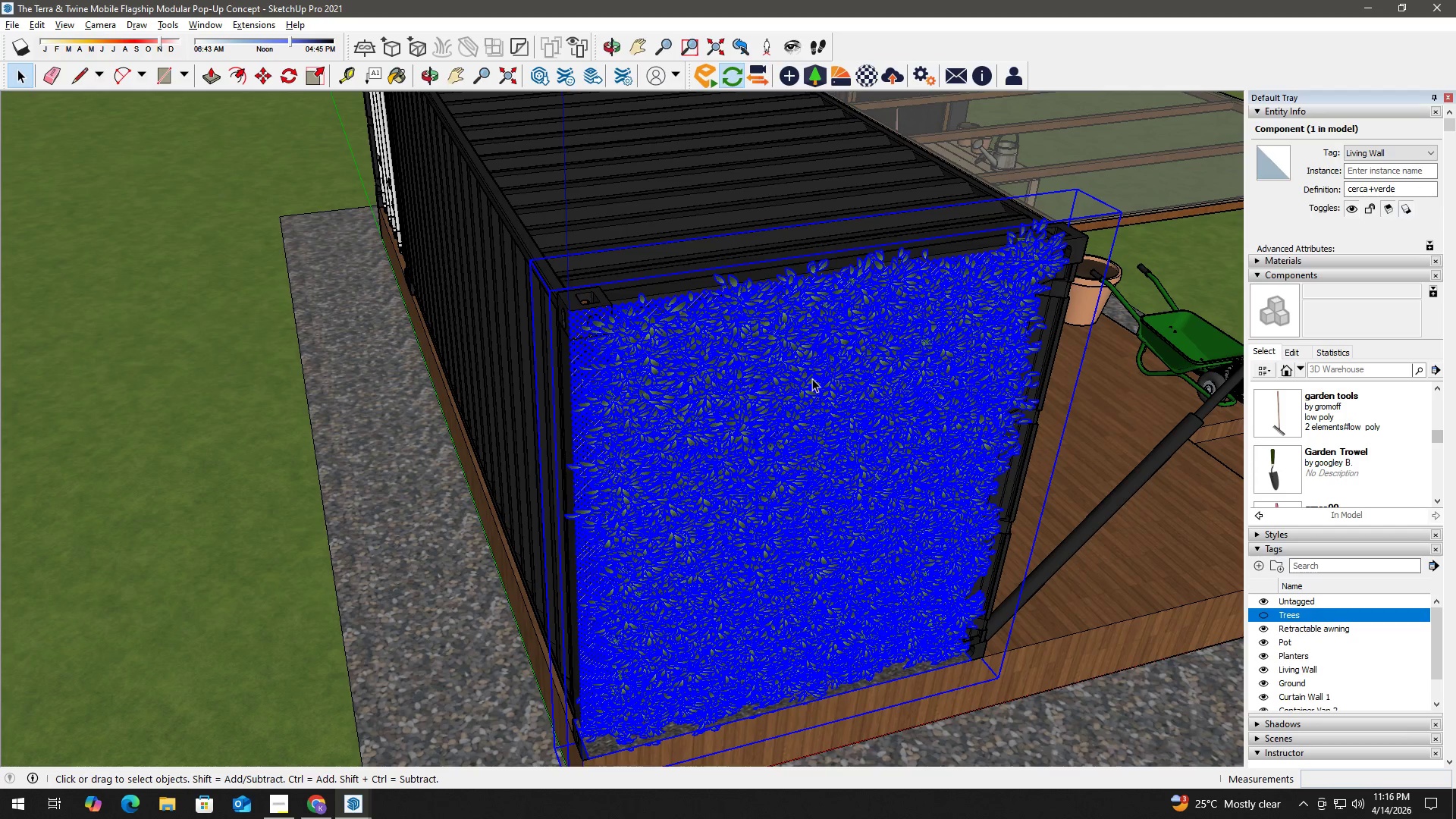 
scroll: coordinate [569, 323], scroll_direction: up, amount: 5.0
 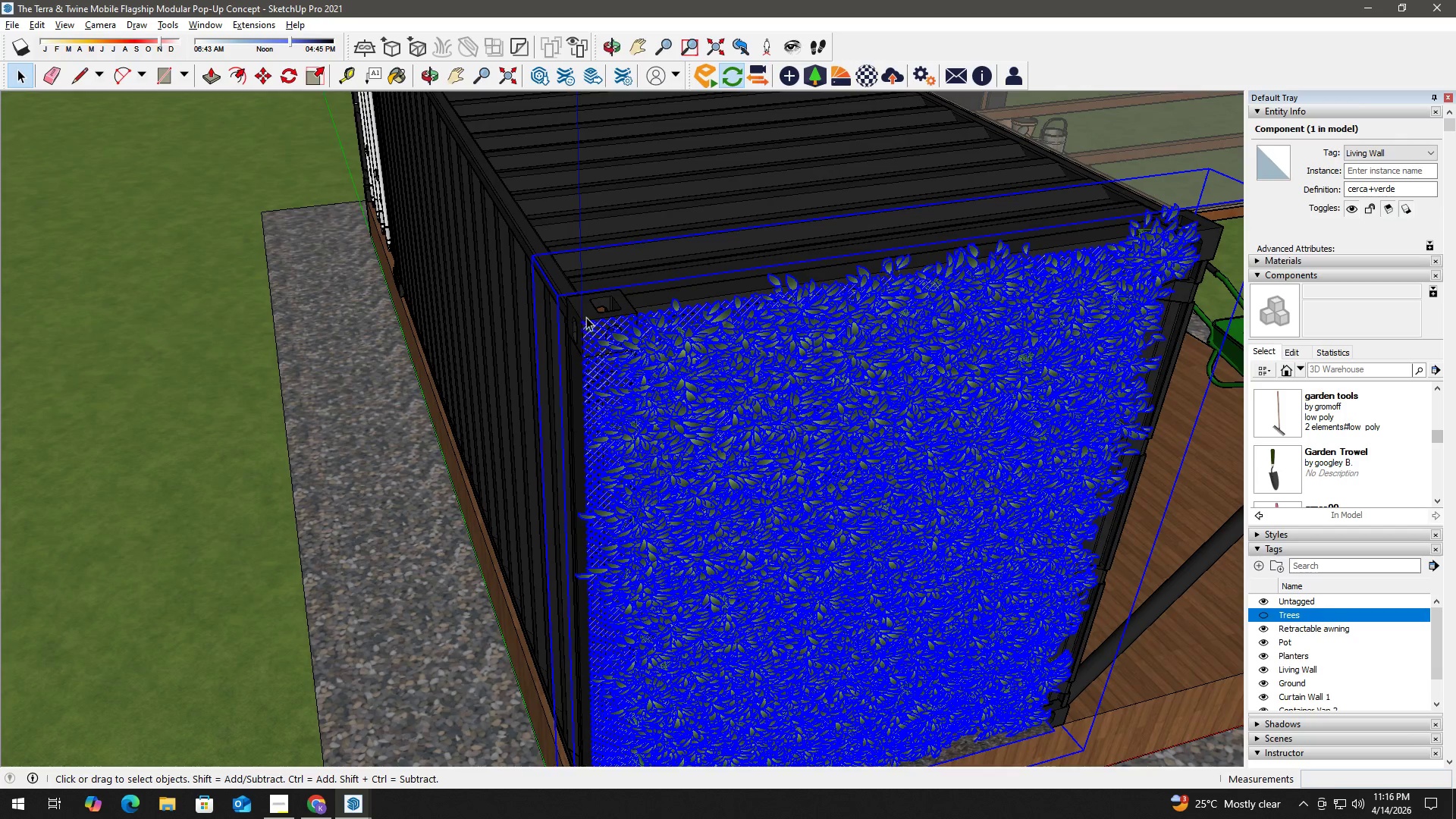 
key(M)
 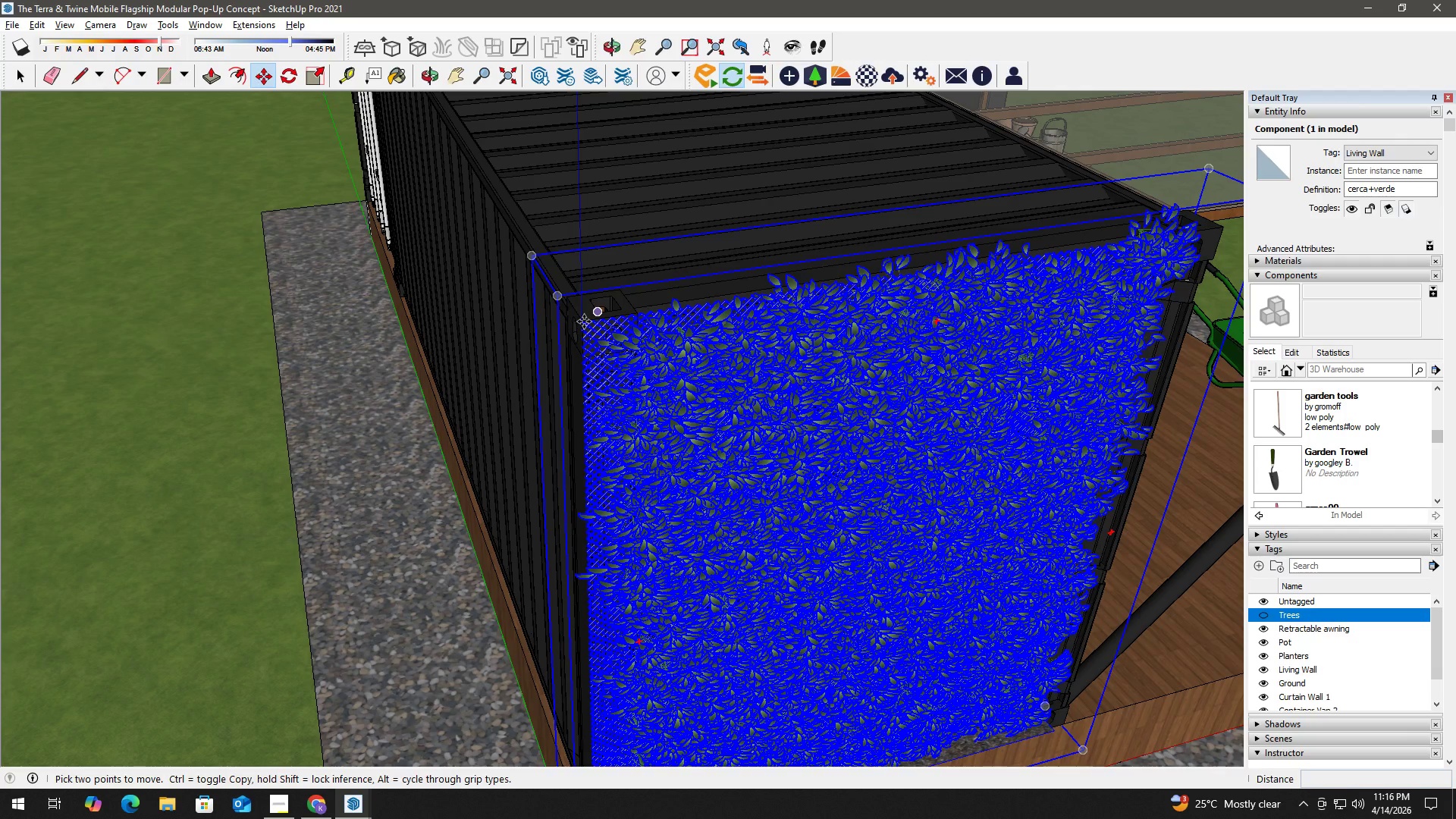 
left_click([584, 322])
 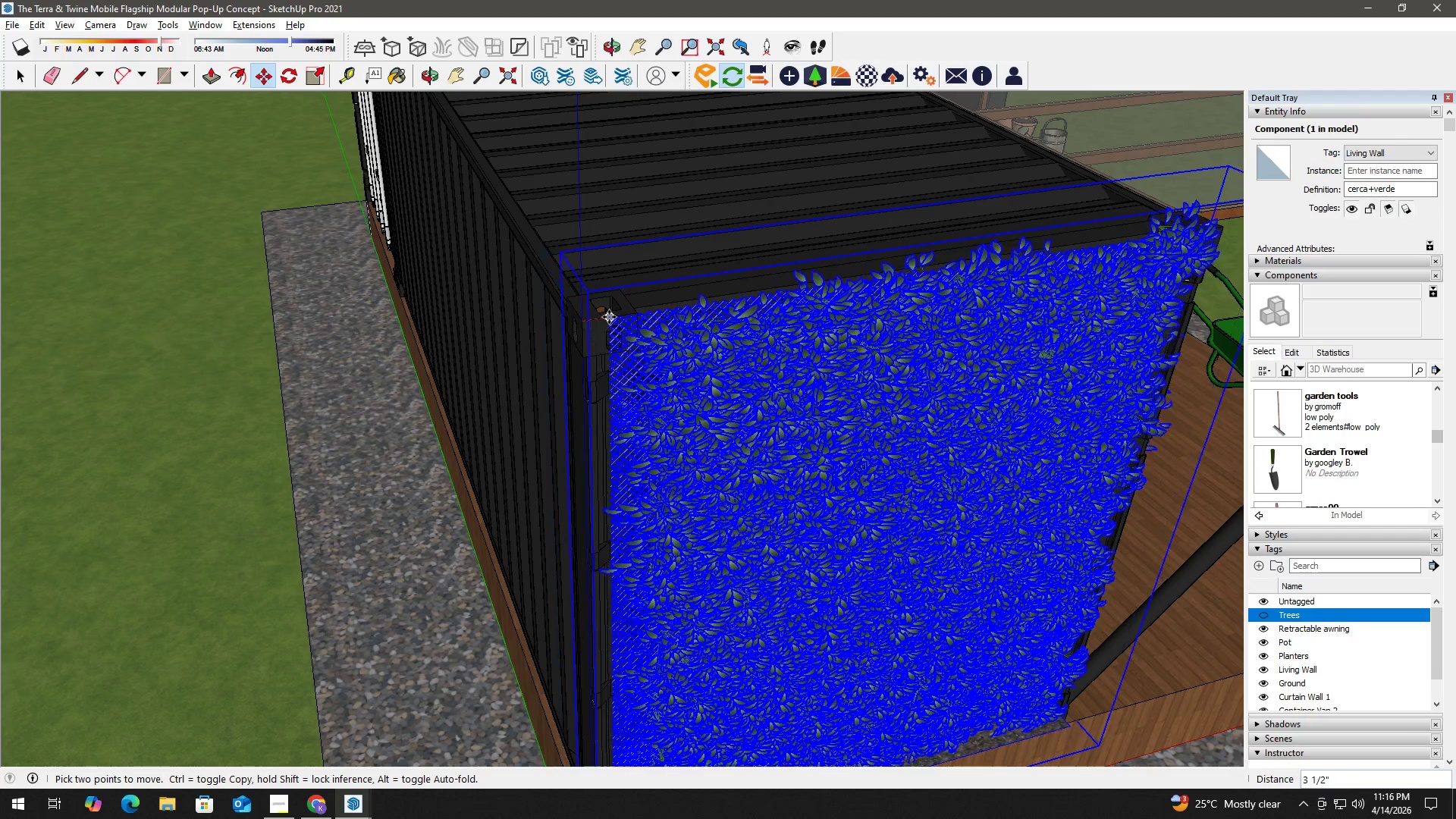 
left_click([609, 317])
 